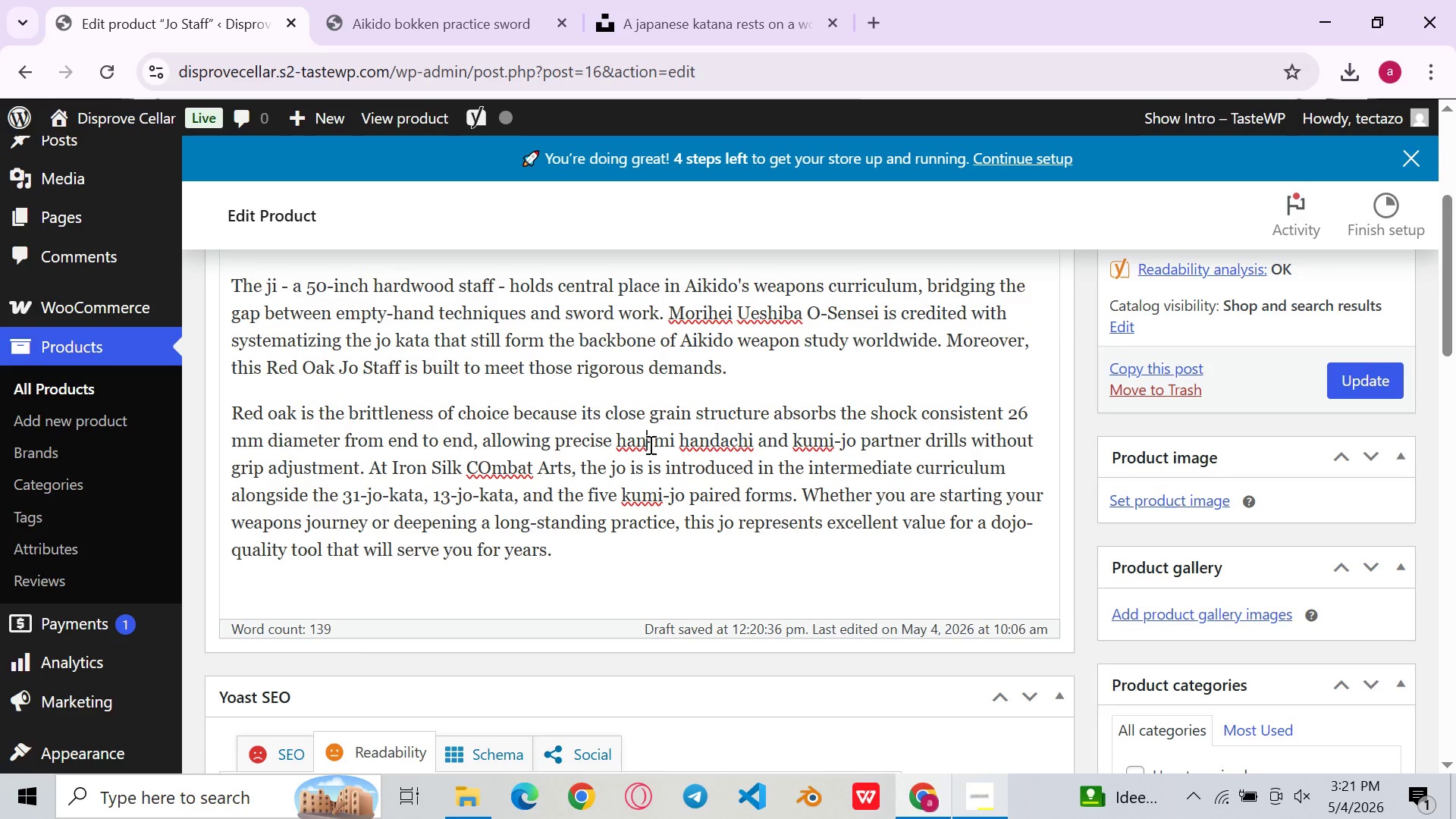 
left_click([686, 431])
 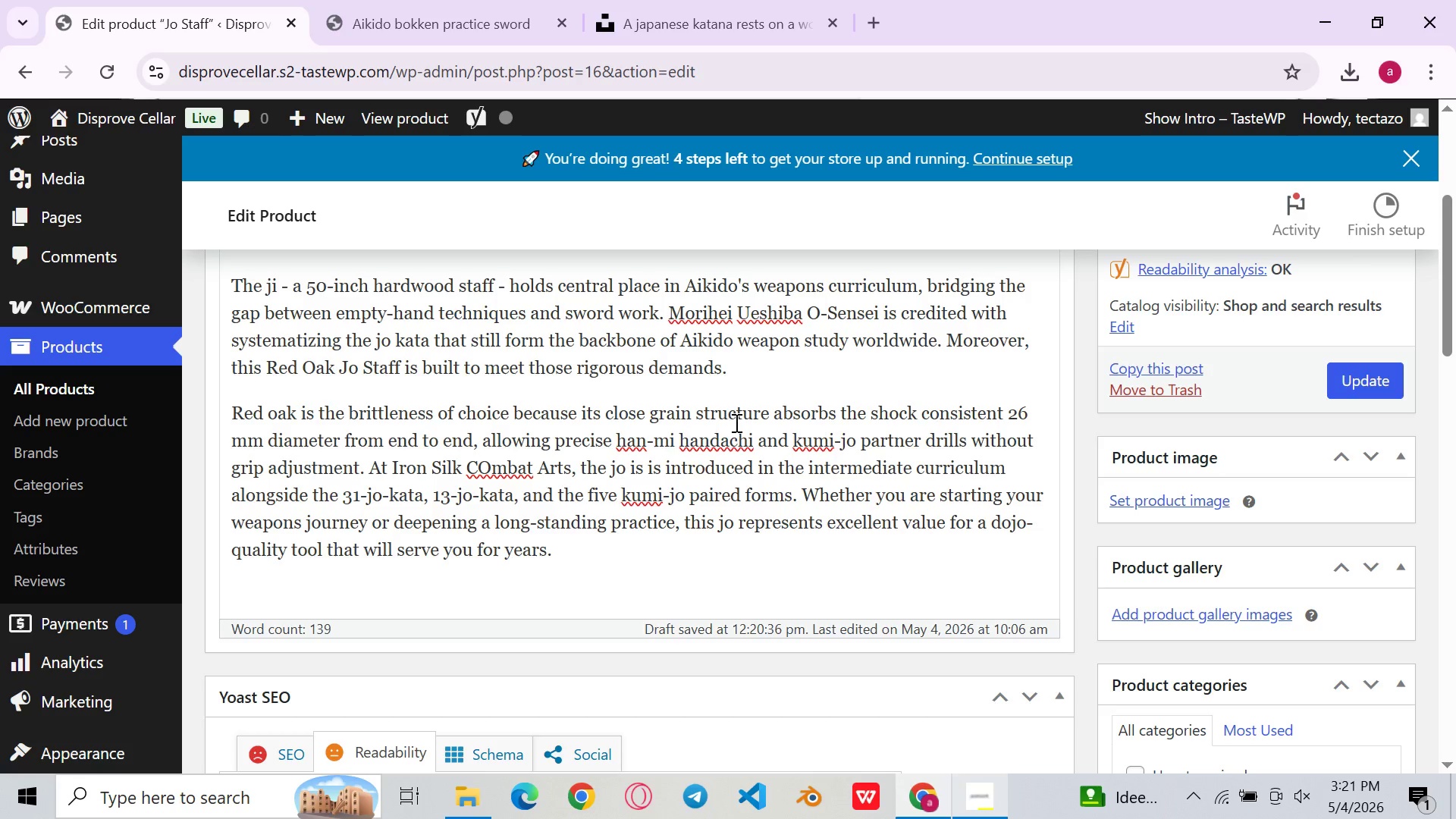 
left_click([735, 422])
 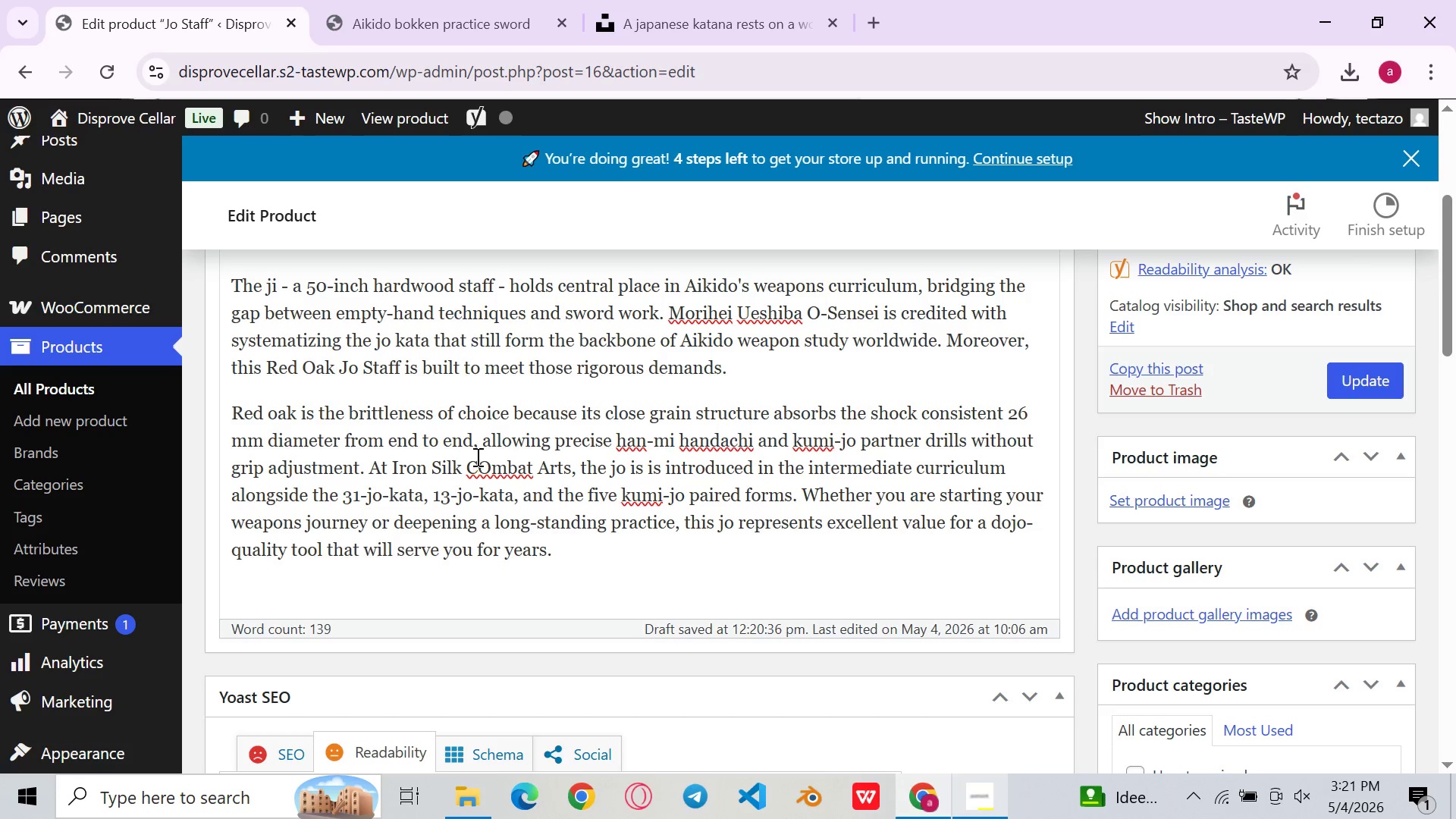 
left_click([476, 442])
 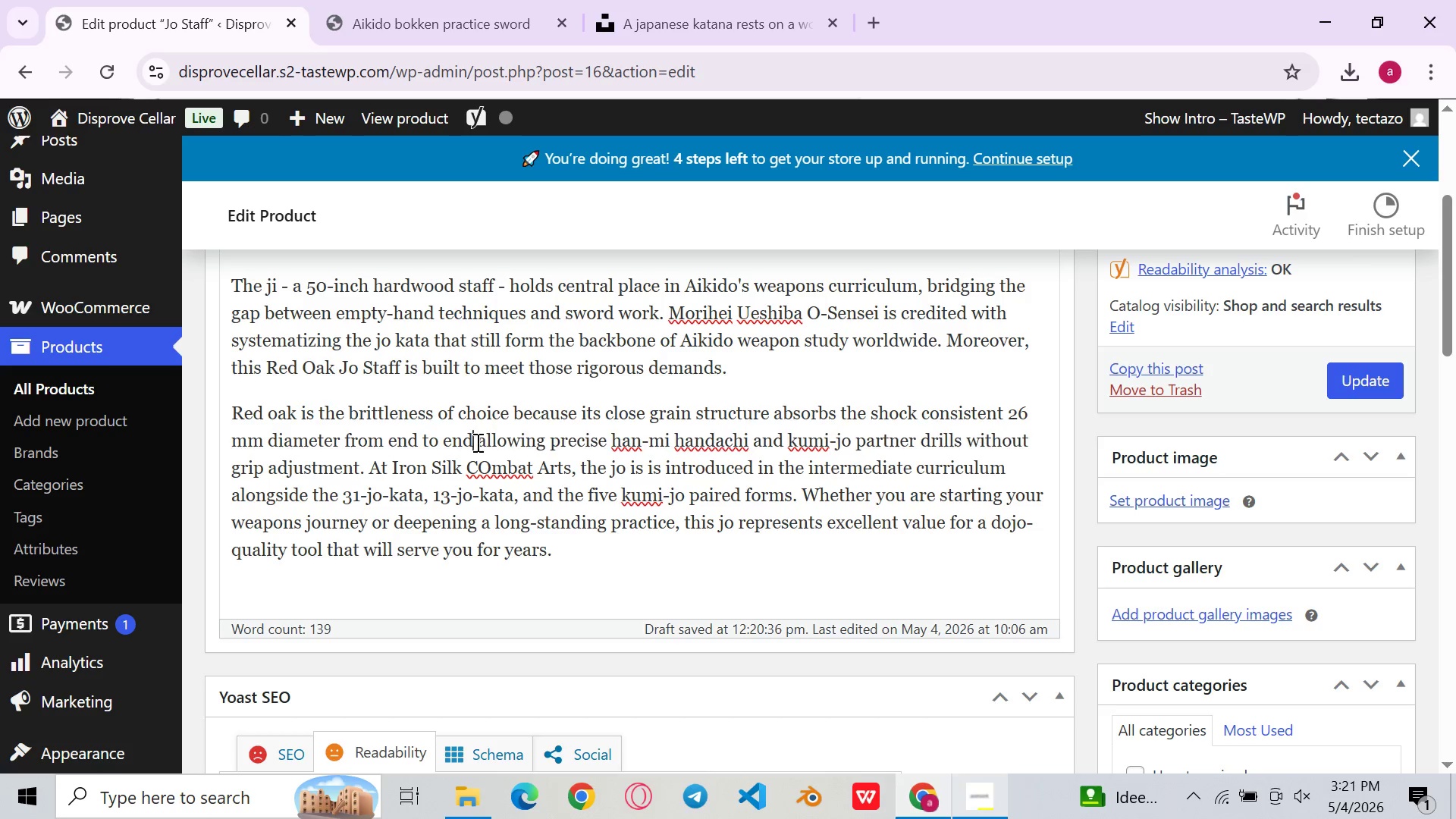 
key(Backspace)
type(. It )
 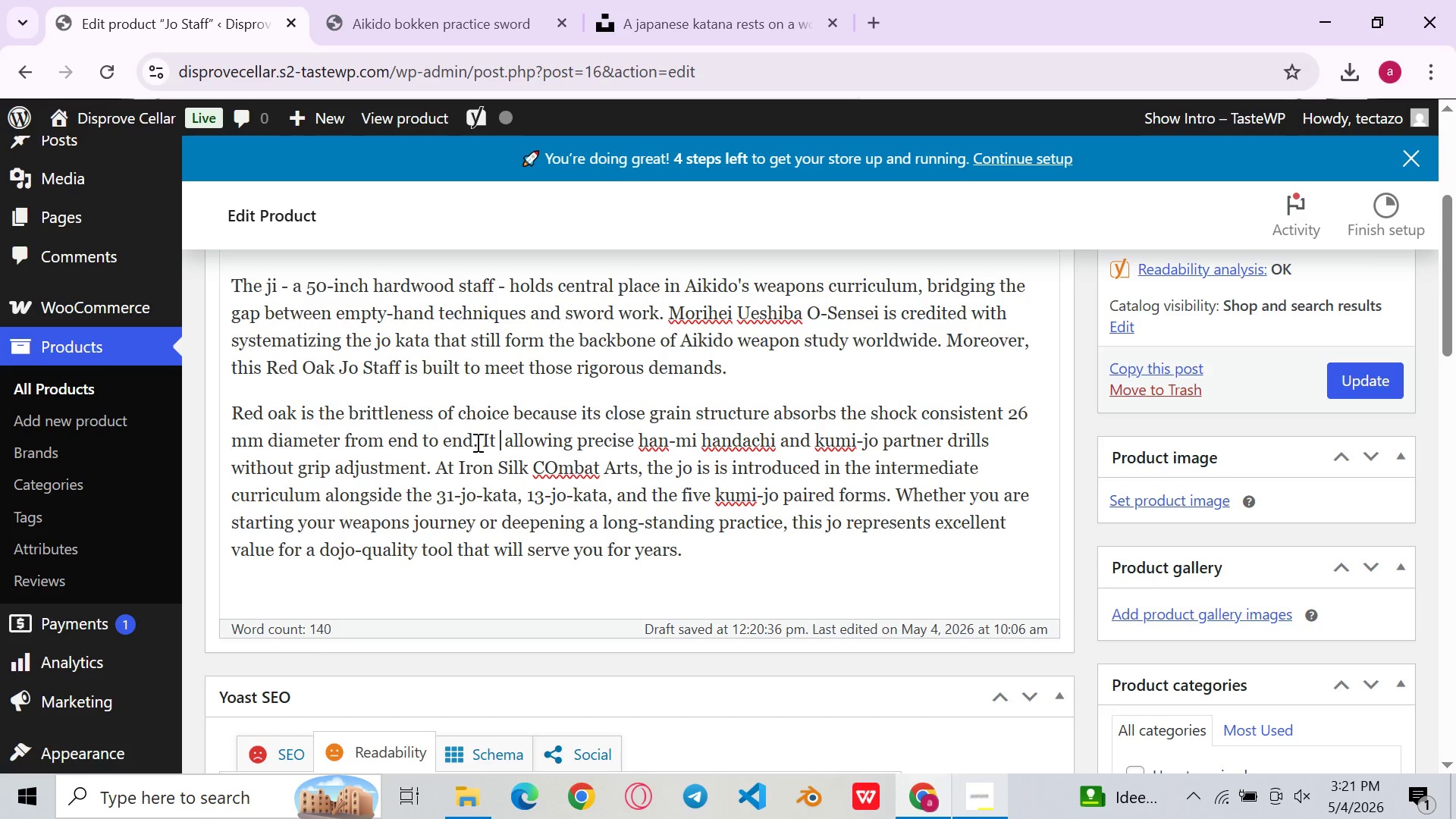 
key(ArrowRight)
 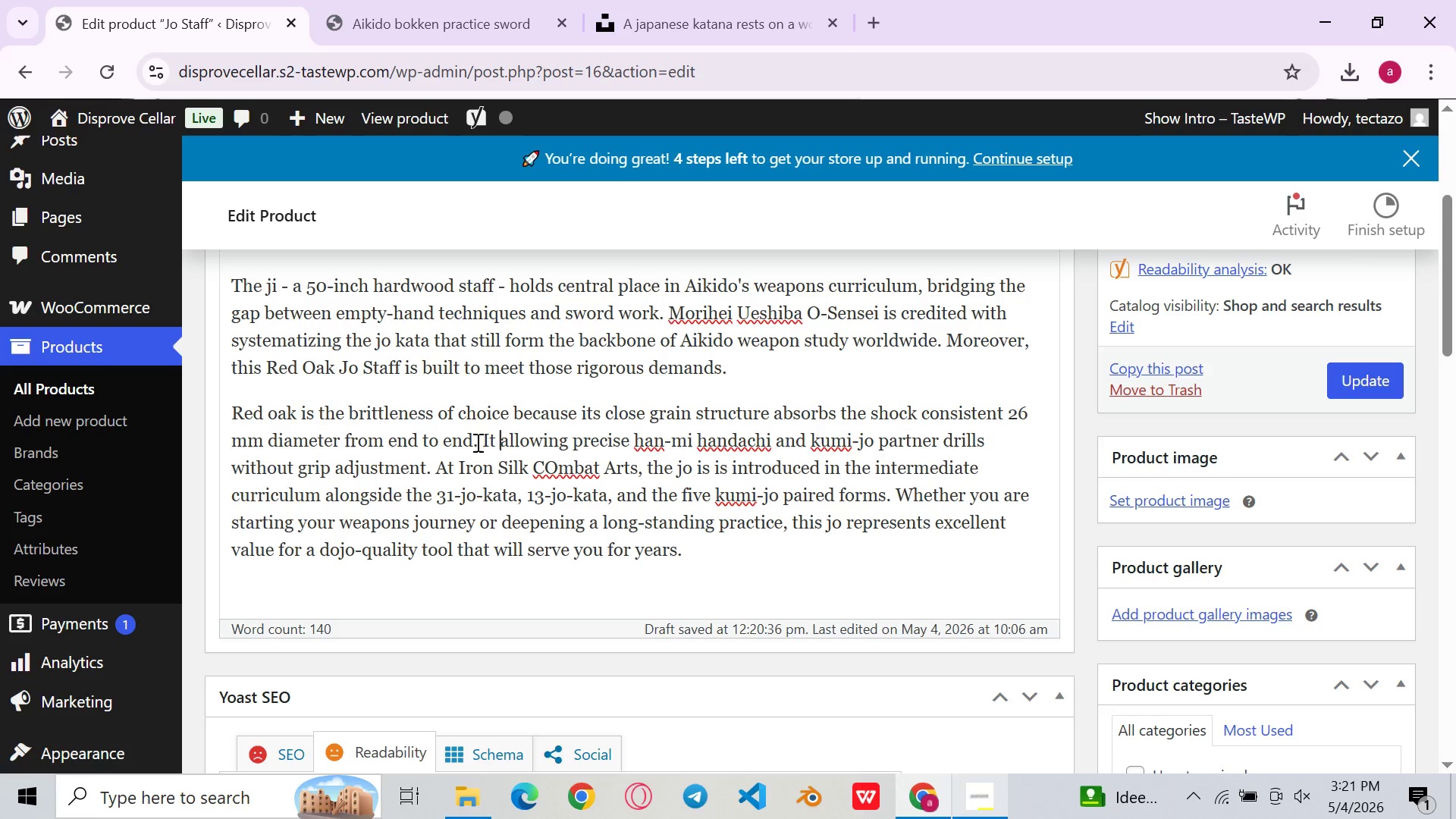 
key(Backspace)
 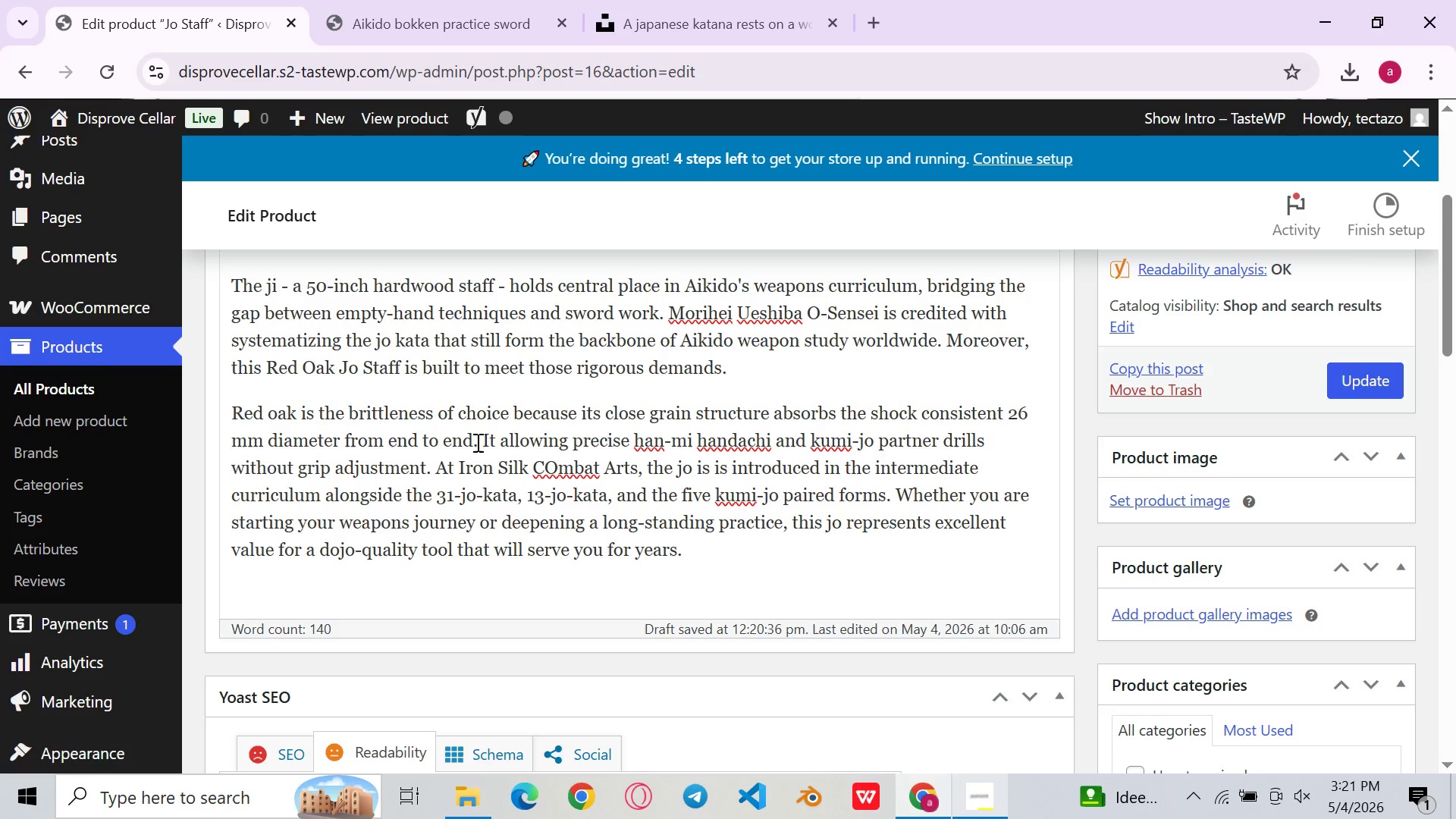 
key(ArrowRight)
 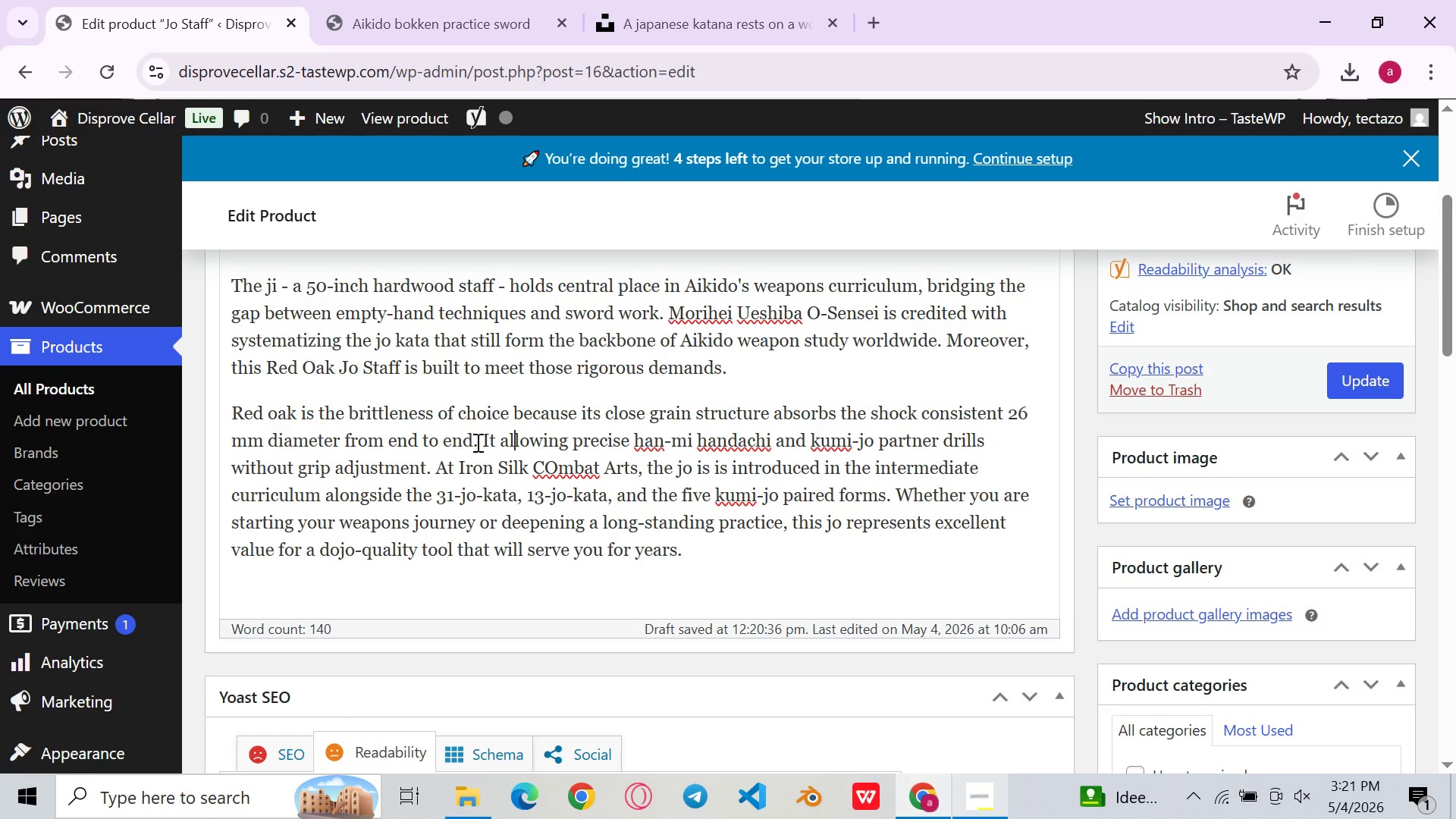 
hold_key(key=ArrowRight, duration=0.7)
 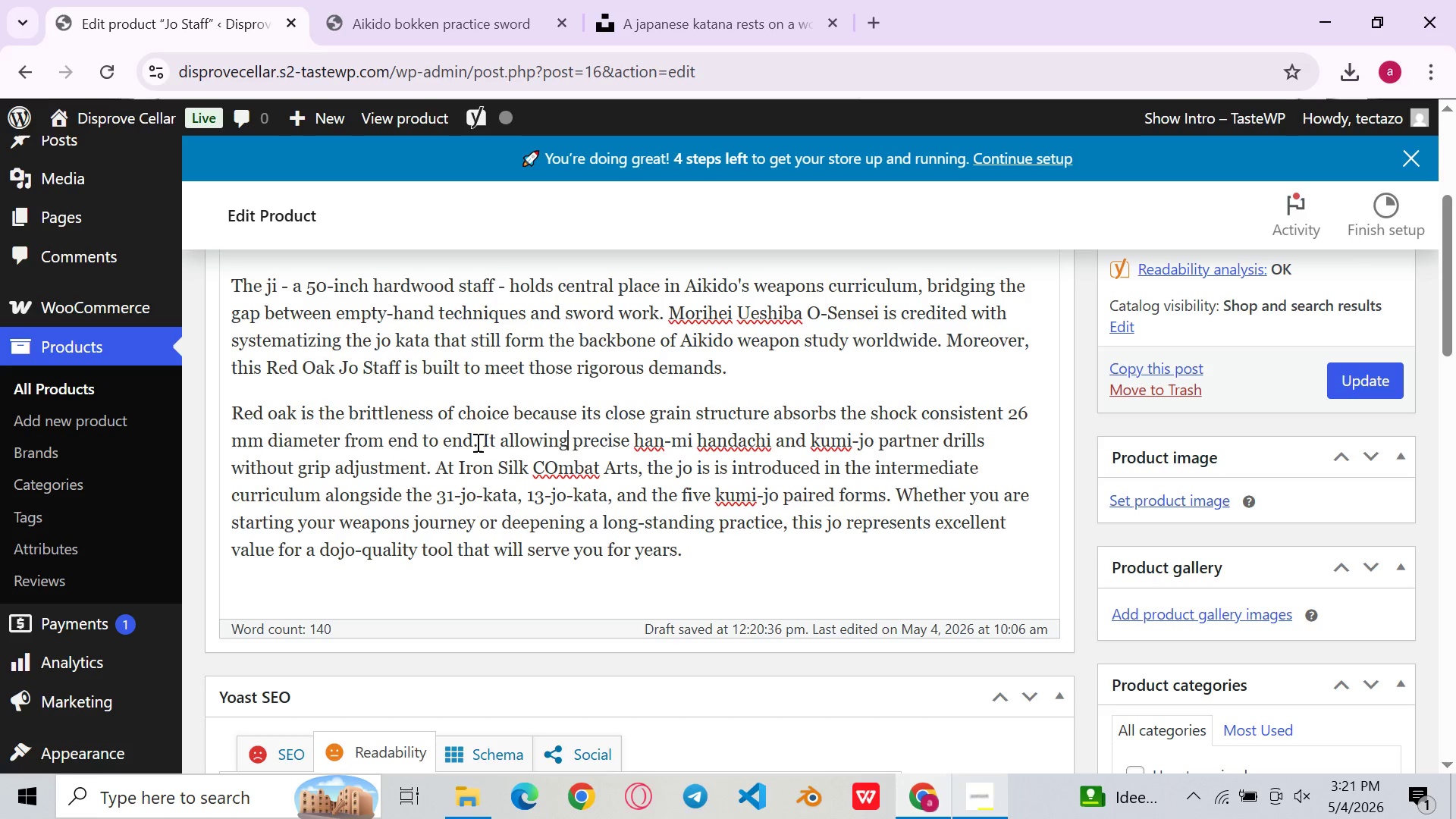 
key(ArrowRight)
 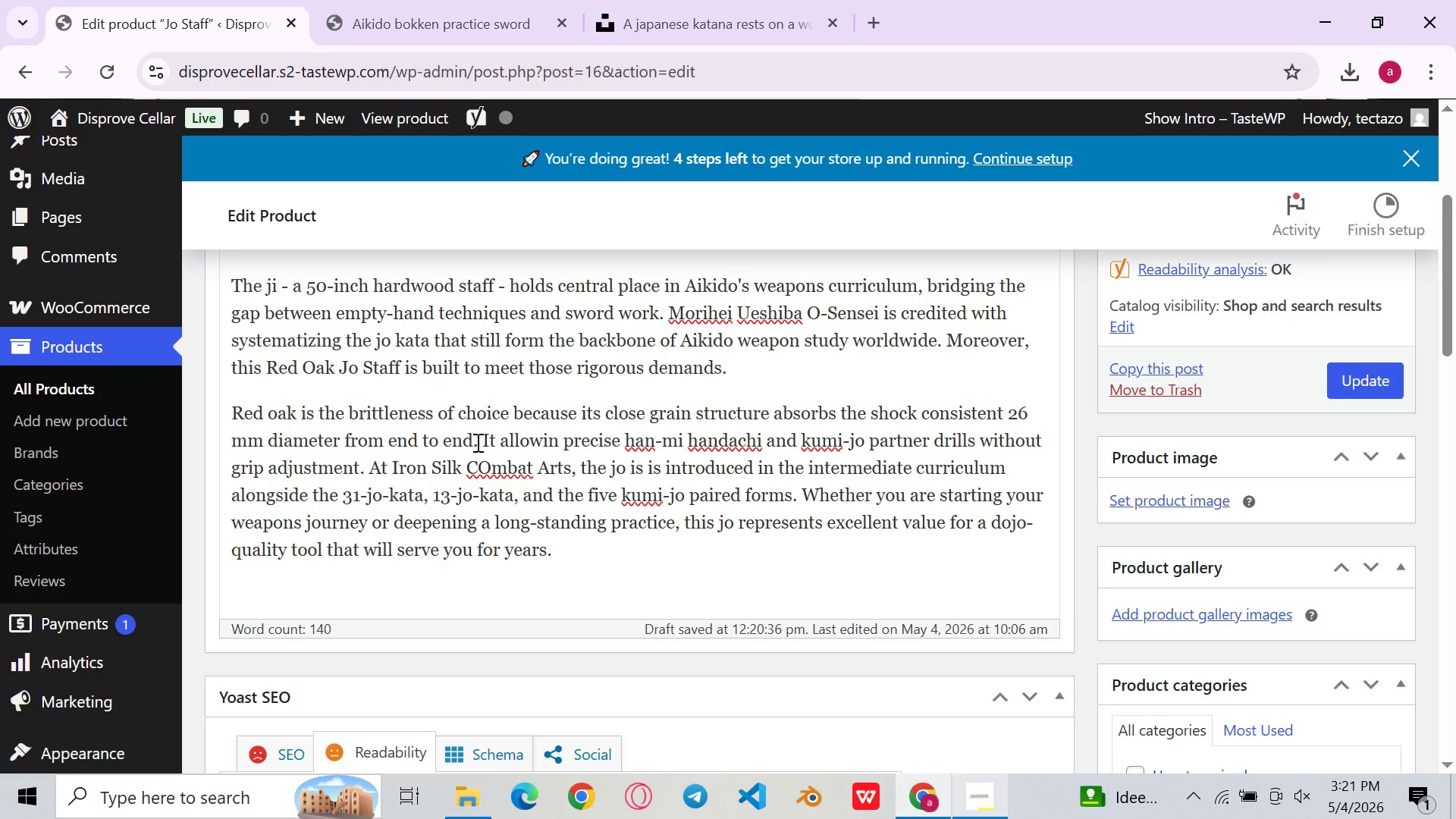 
key(Backspace)
 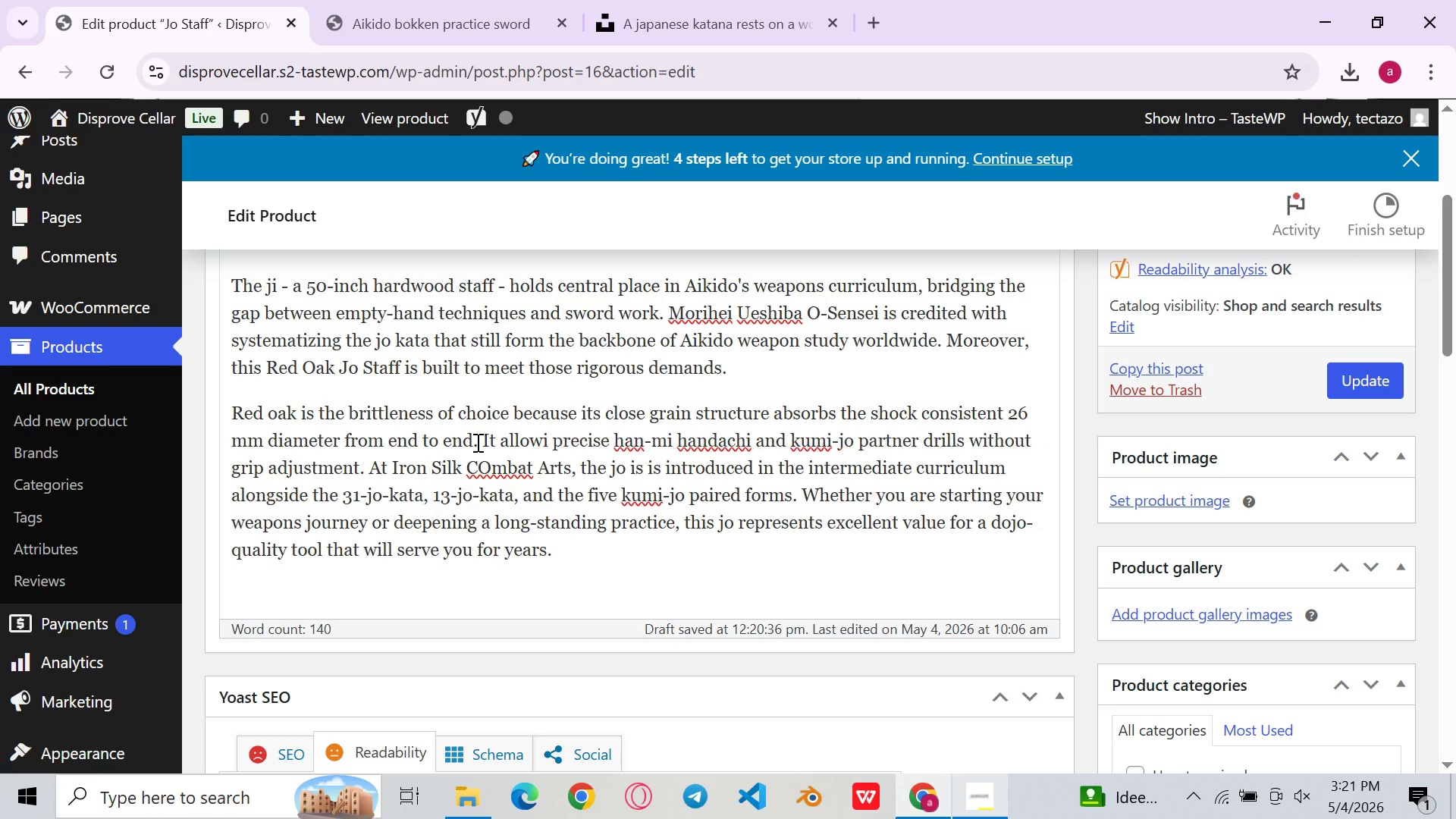 
key(Backspace)
 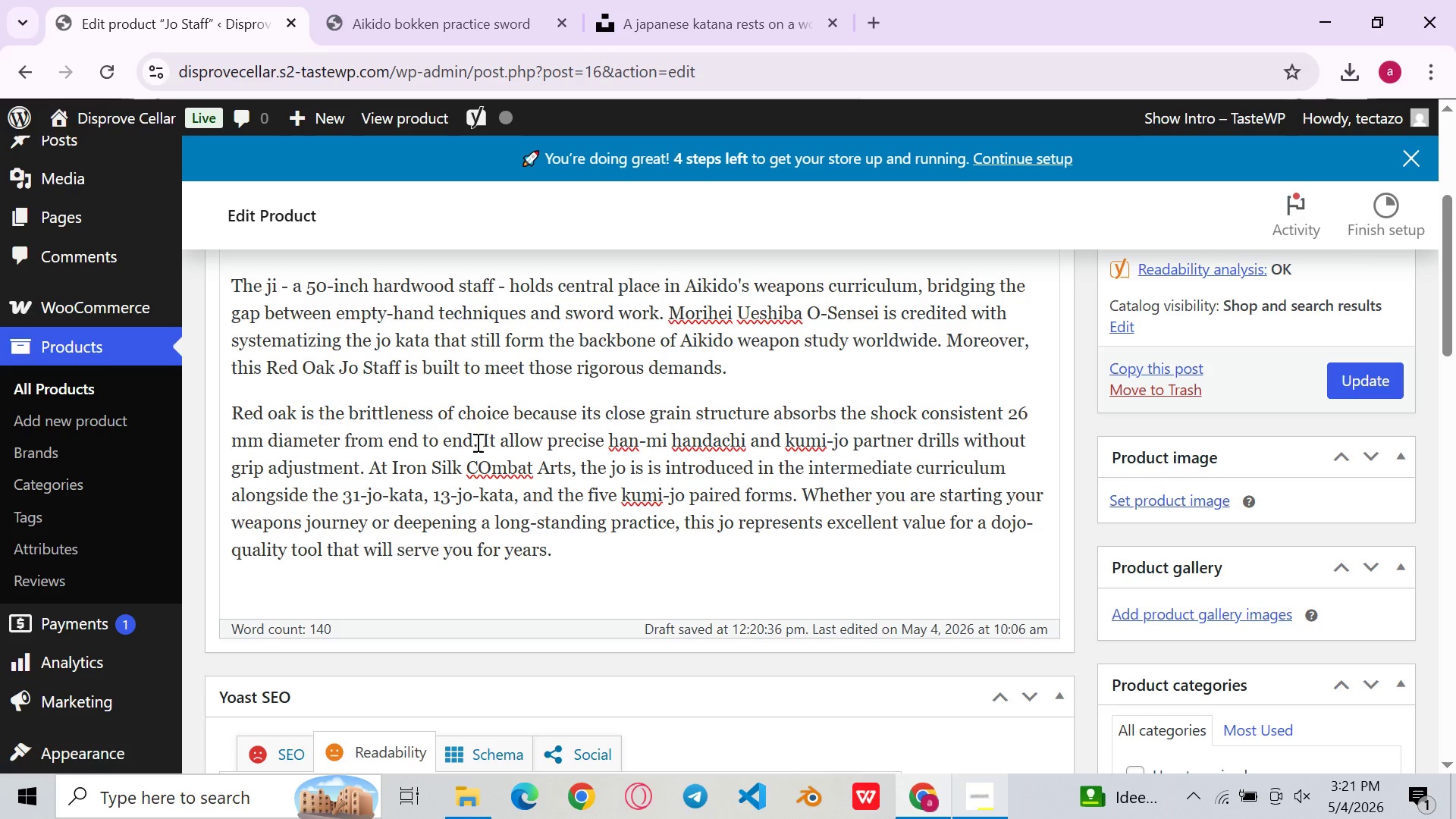 
key(Backspace)
 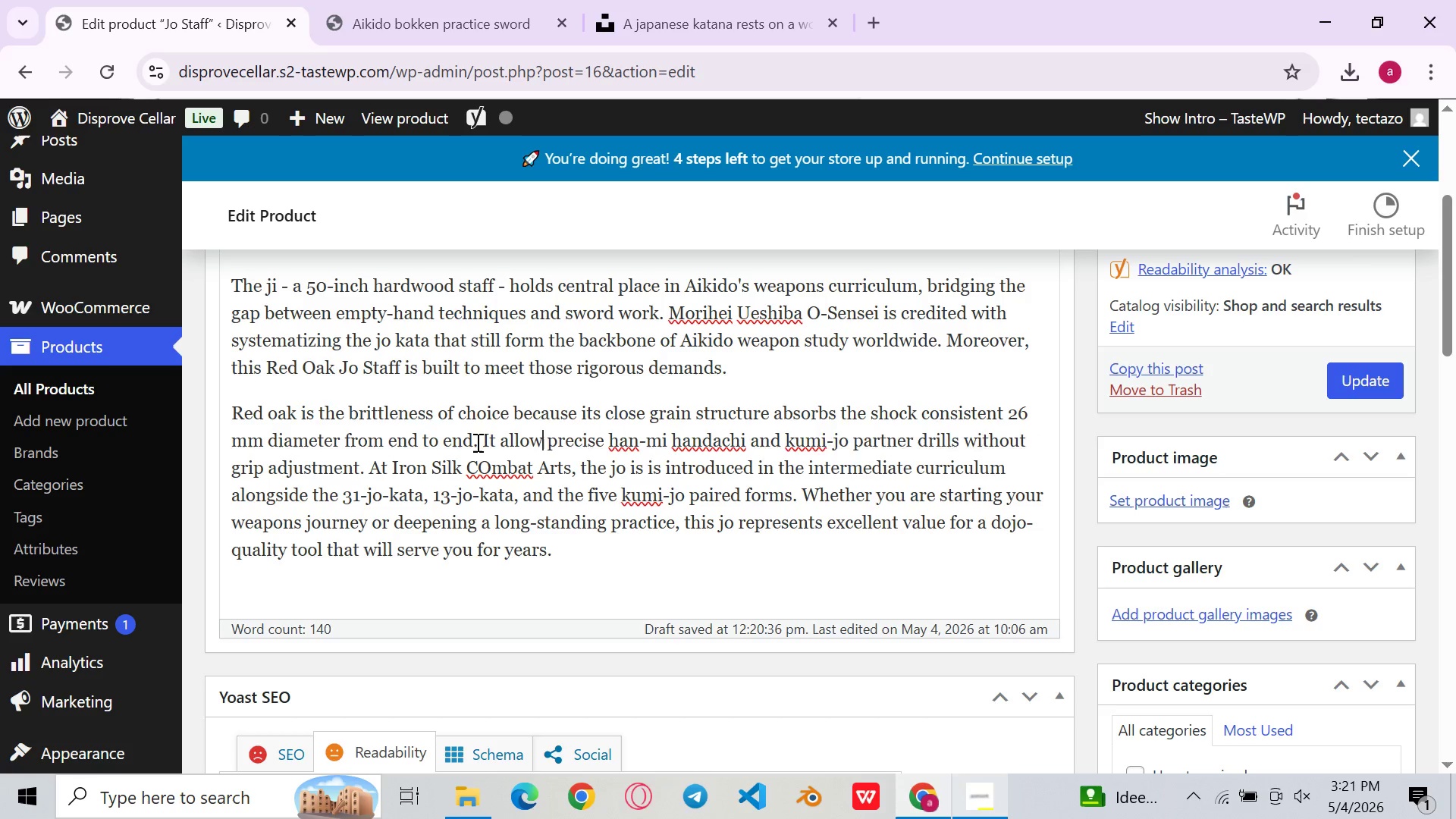 
key(S)
 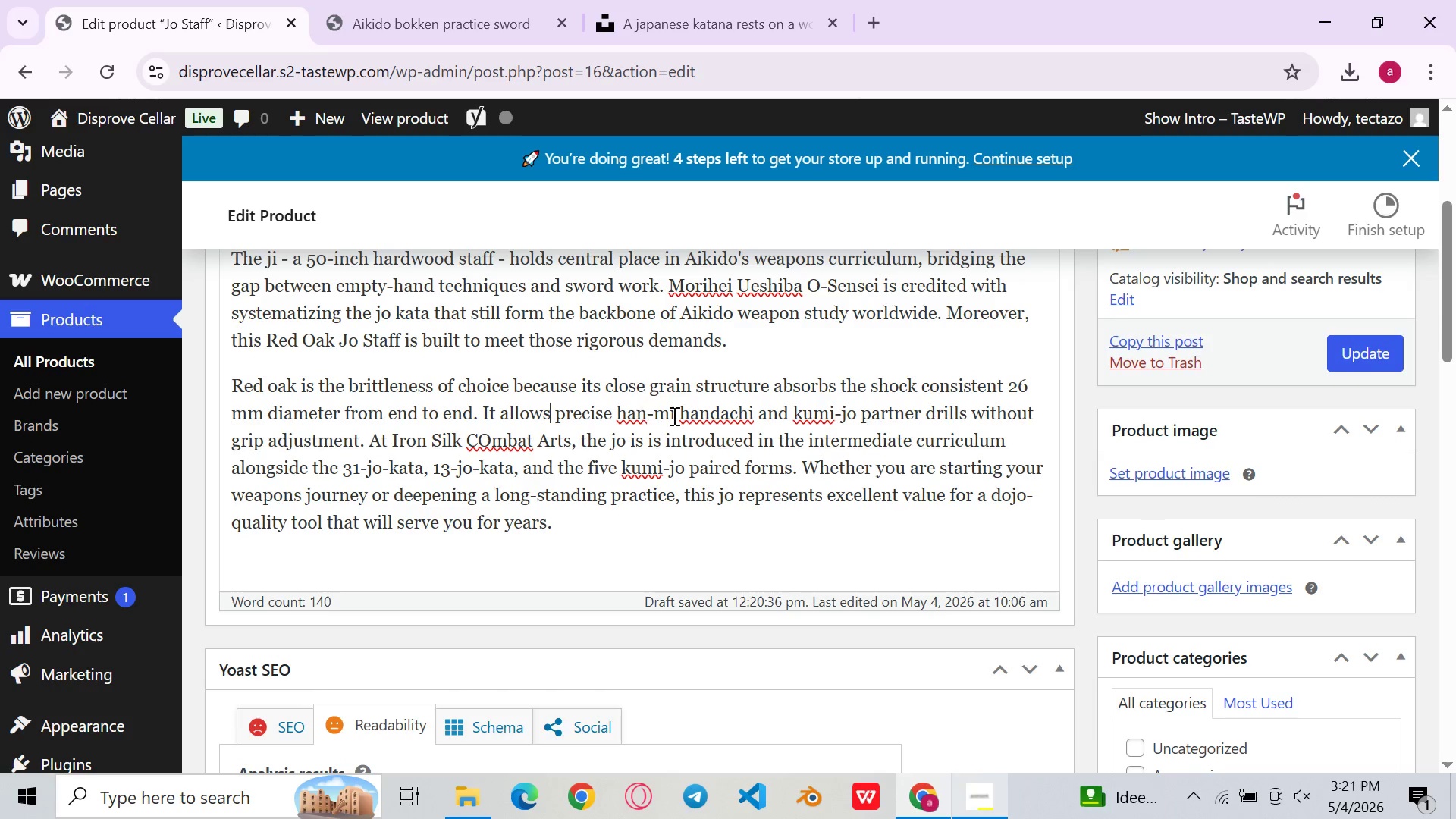 
left_click([755, 433])
 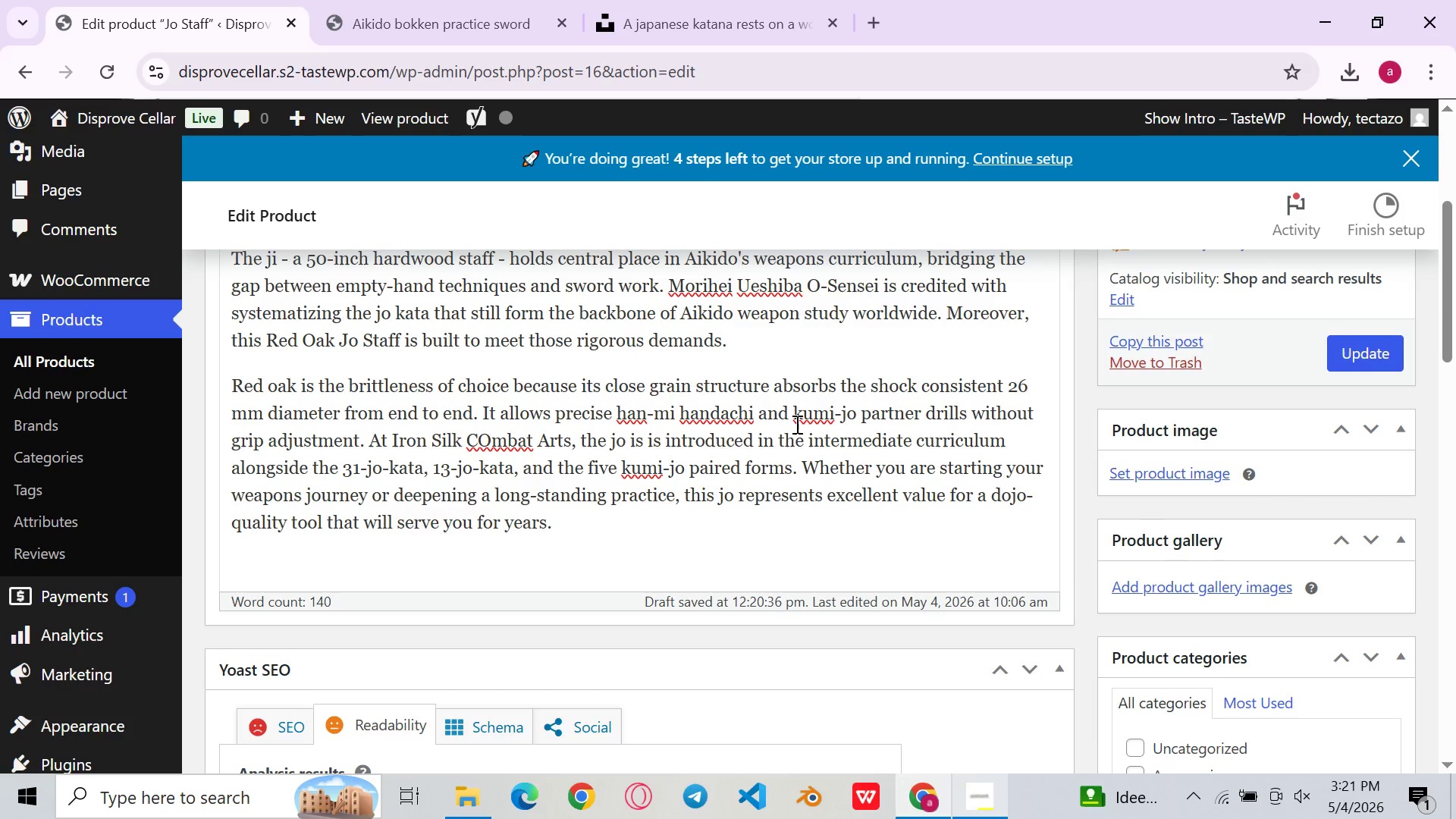 
left_click([795, 424])
 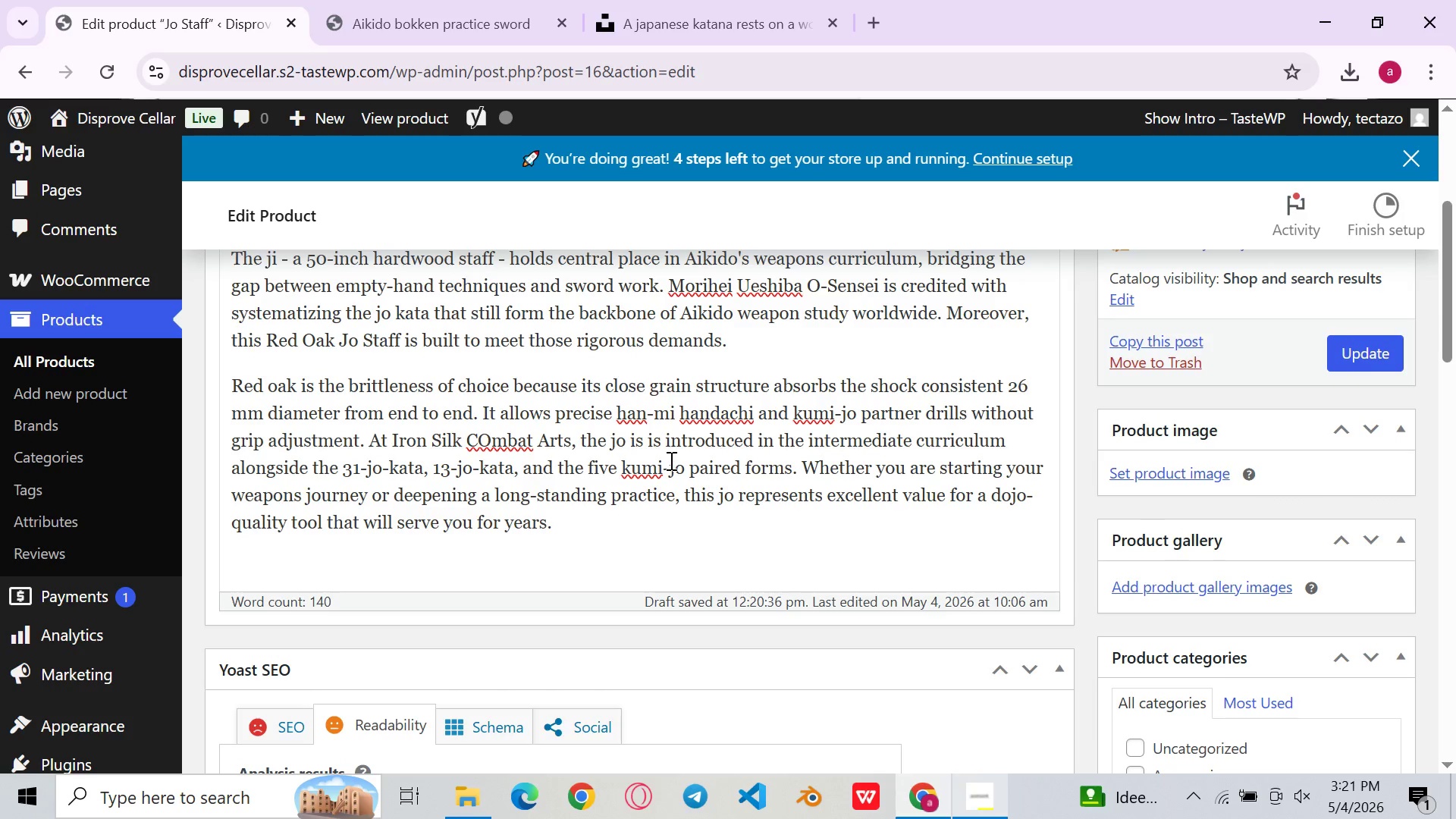 
left_click([670, 460])
 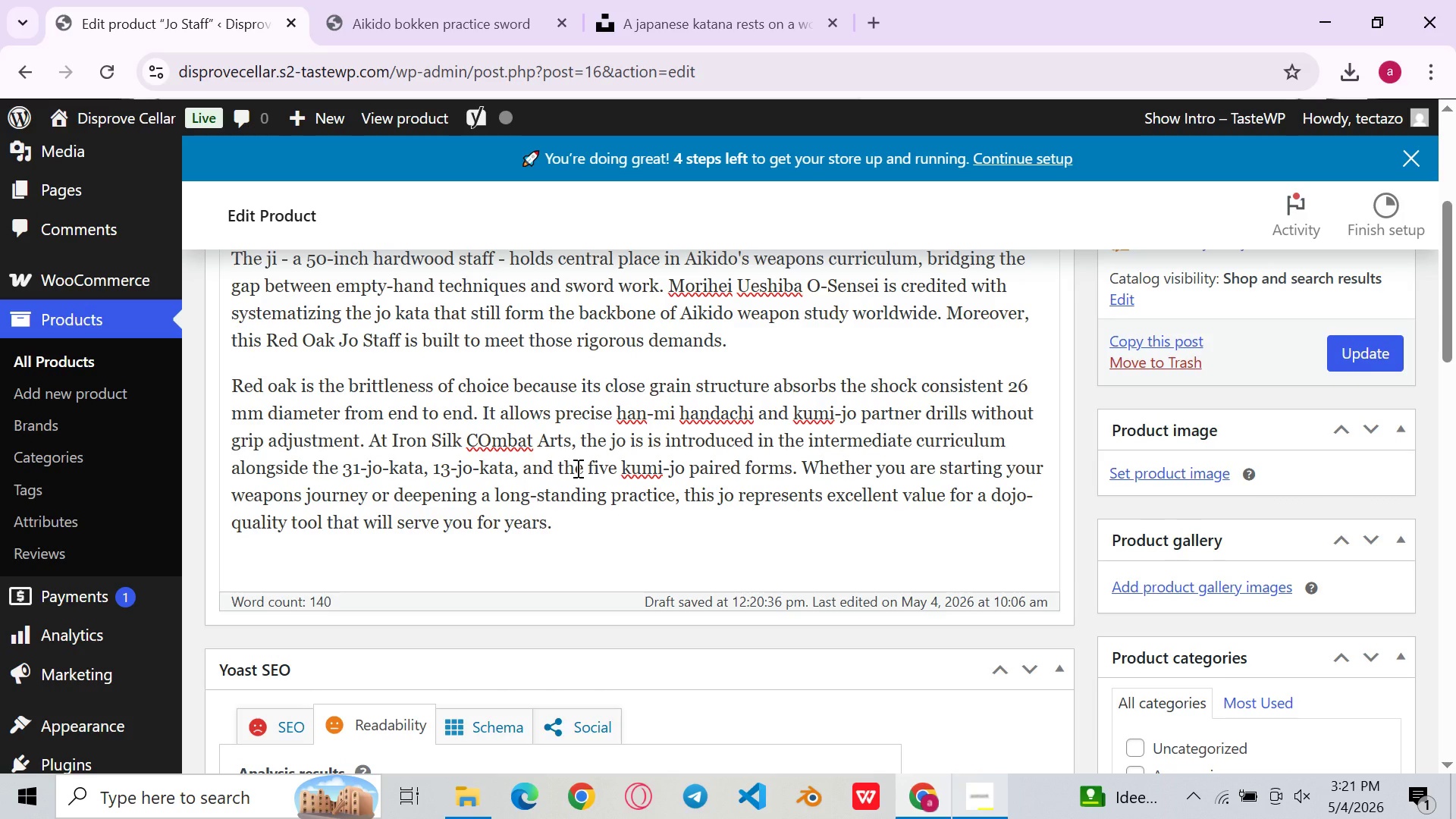 
wait(9.94)
 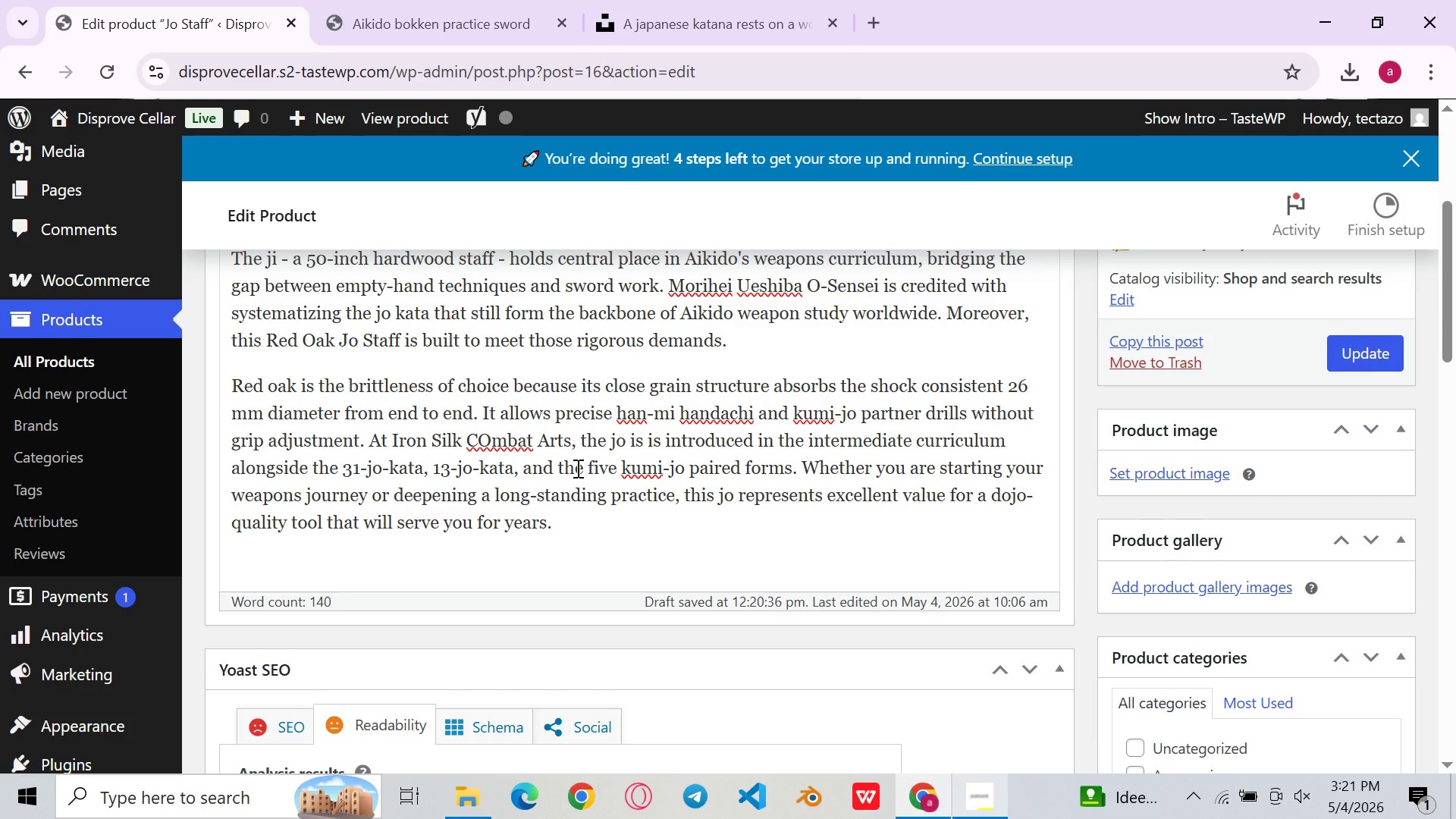 
left_click([677, 503])
 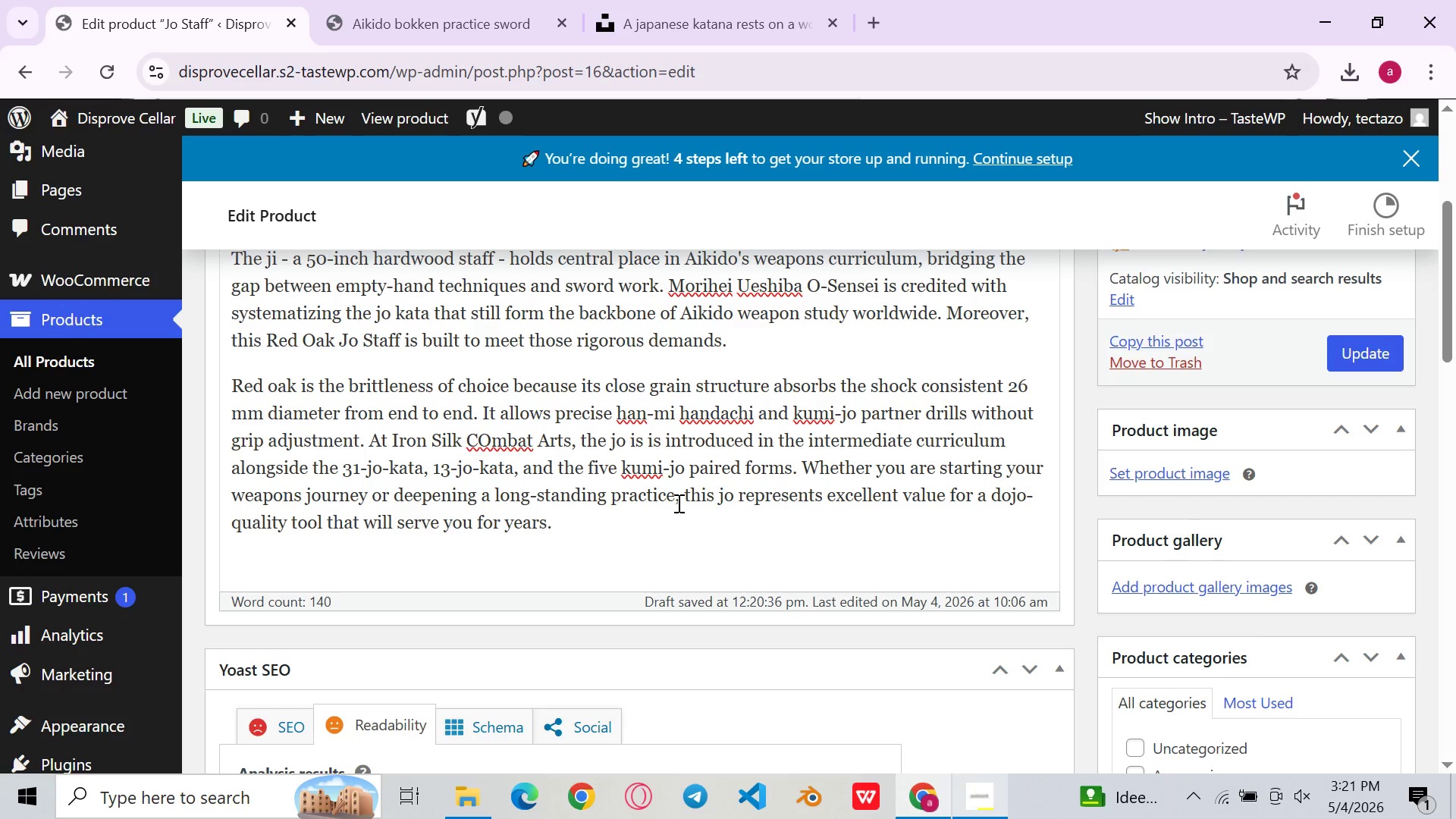 
key(ArrowRight)
 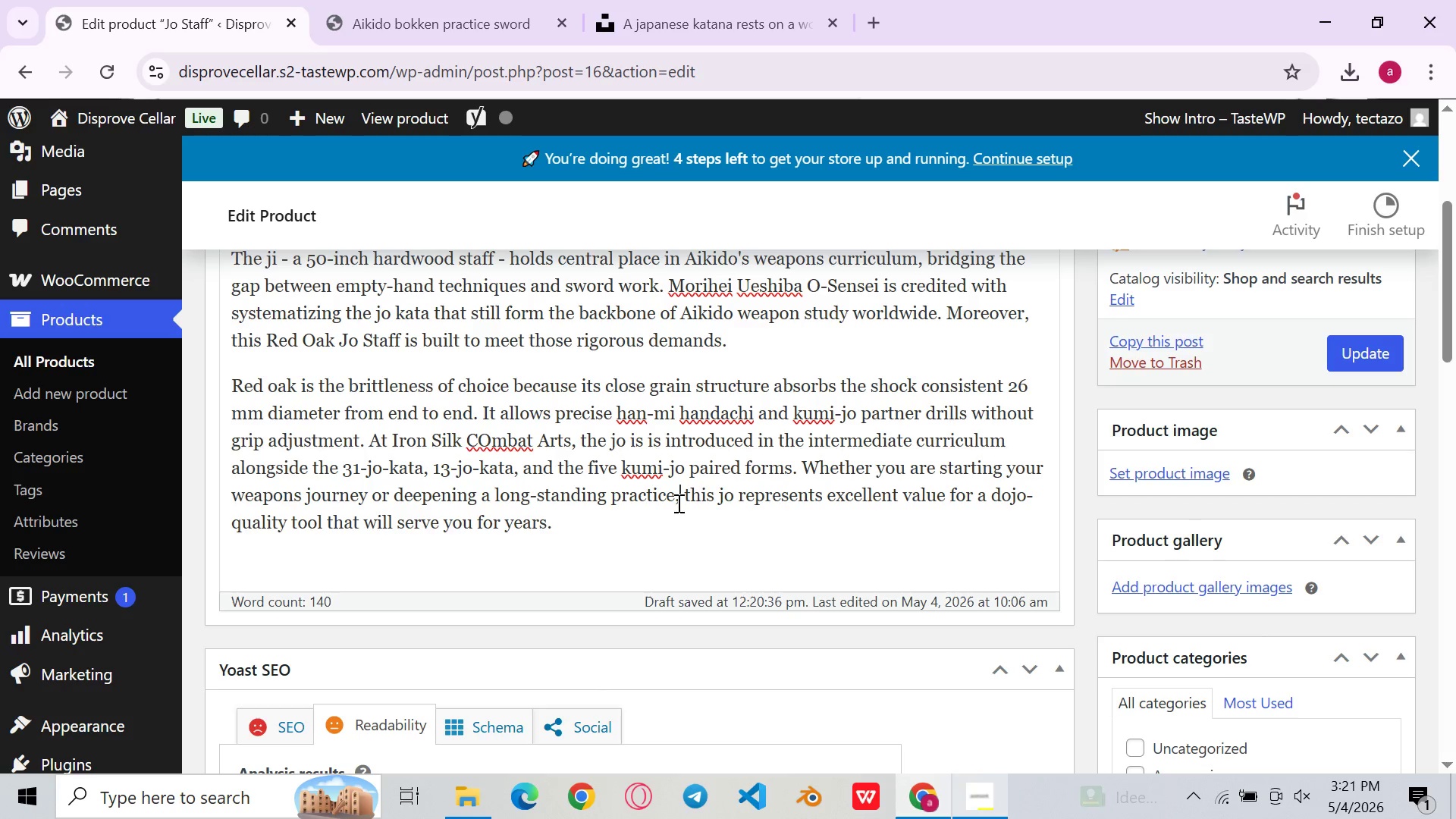 
key(Backspace)
 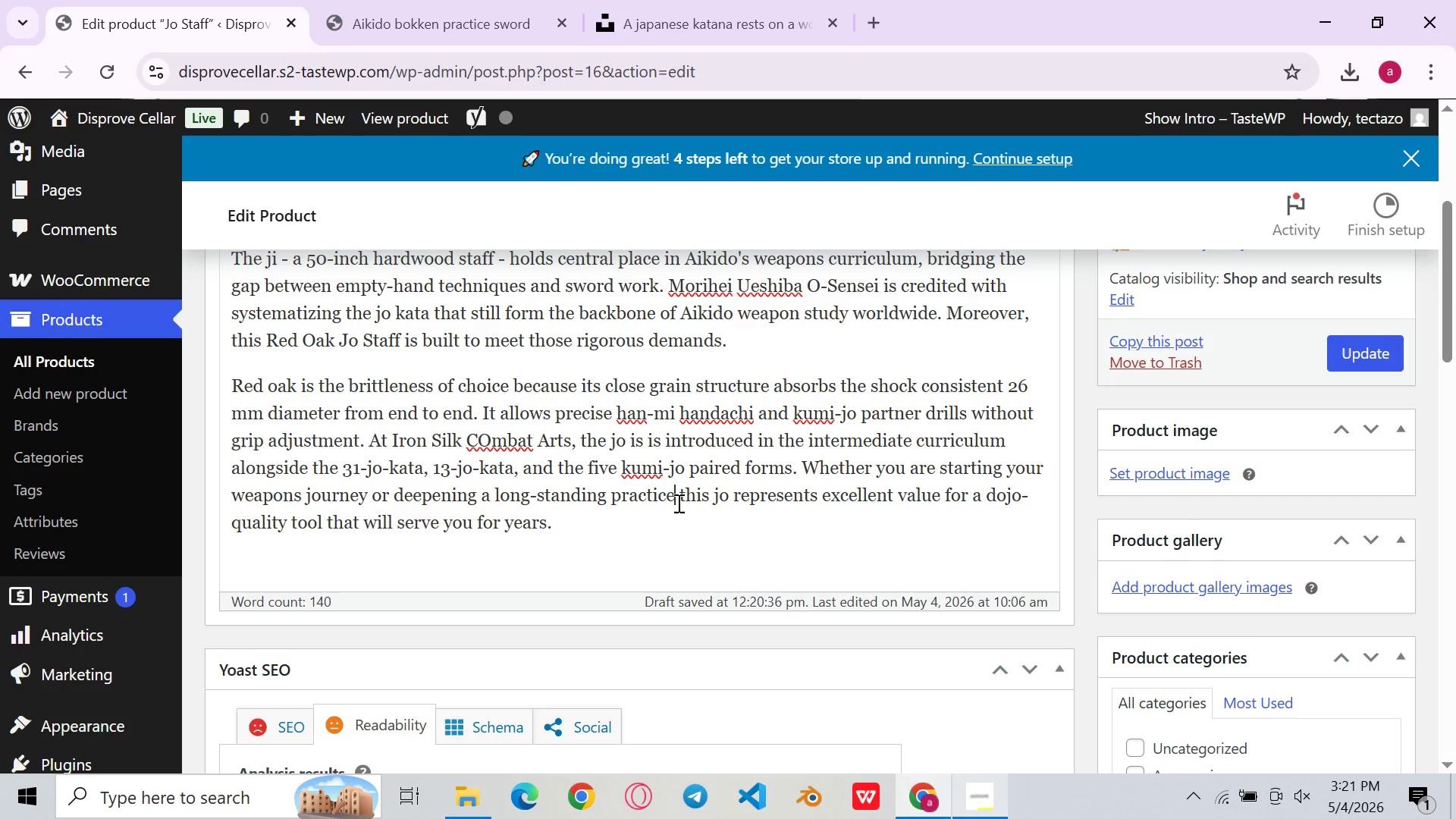 
key(Period)
 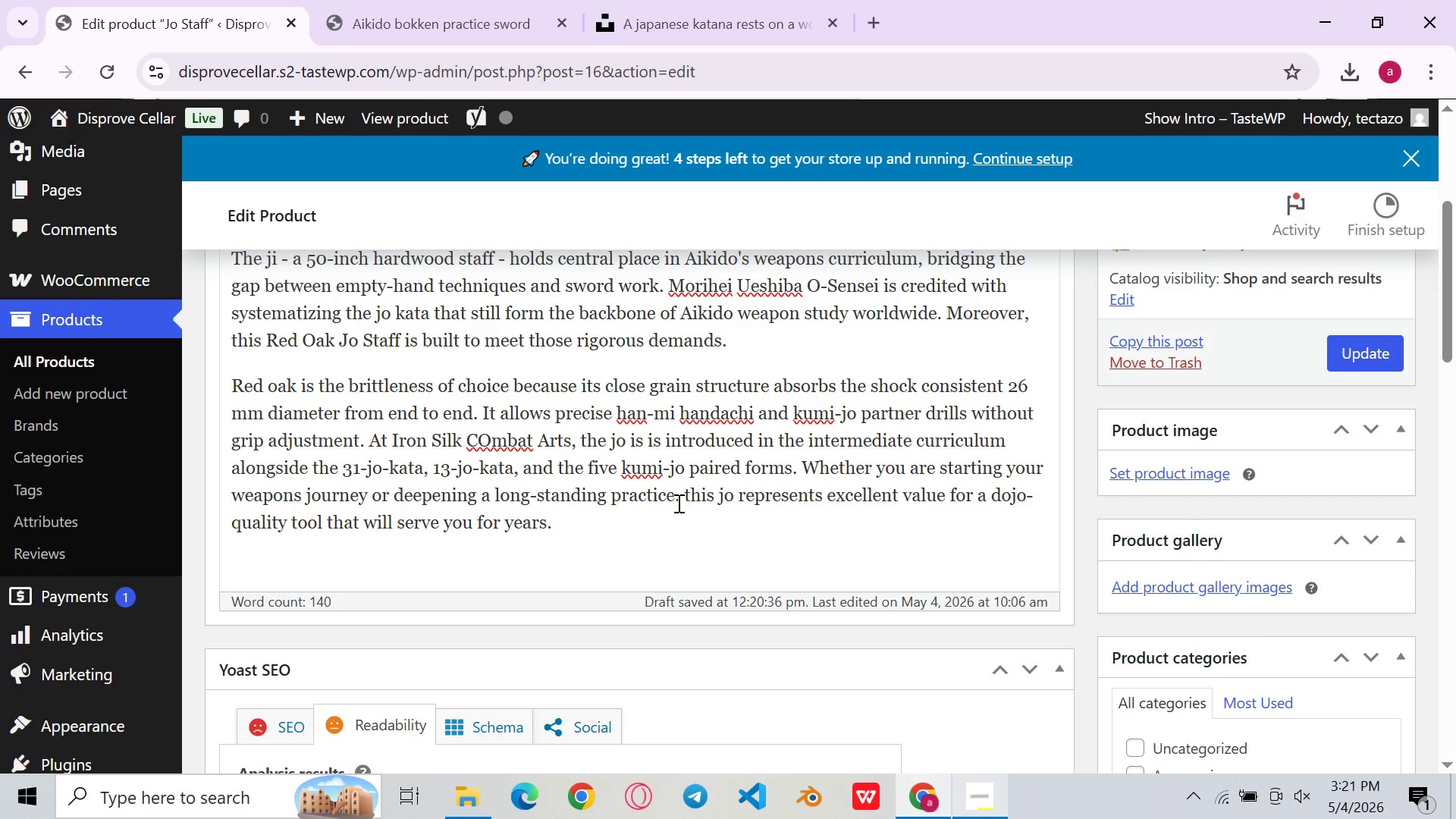 
key(ArrowRight)
 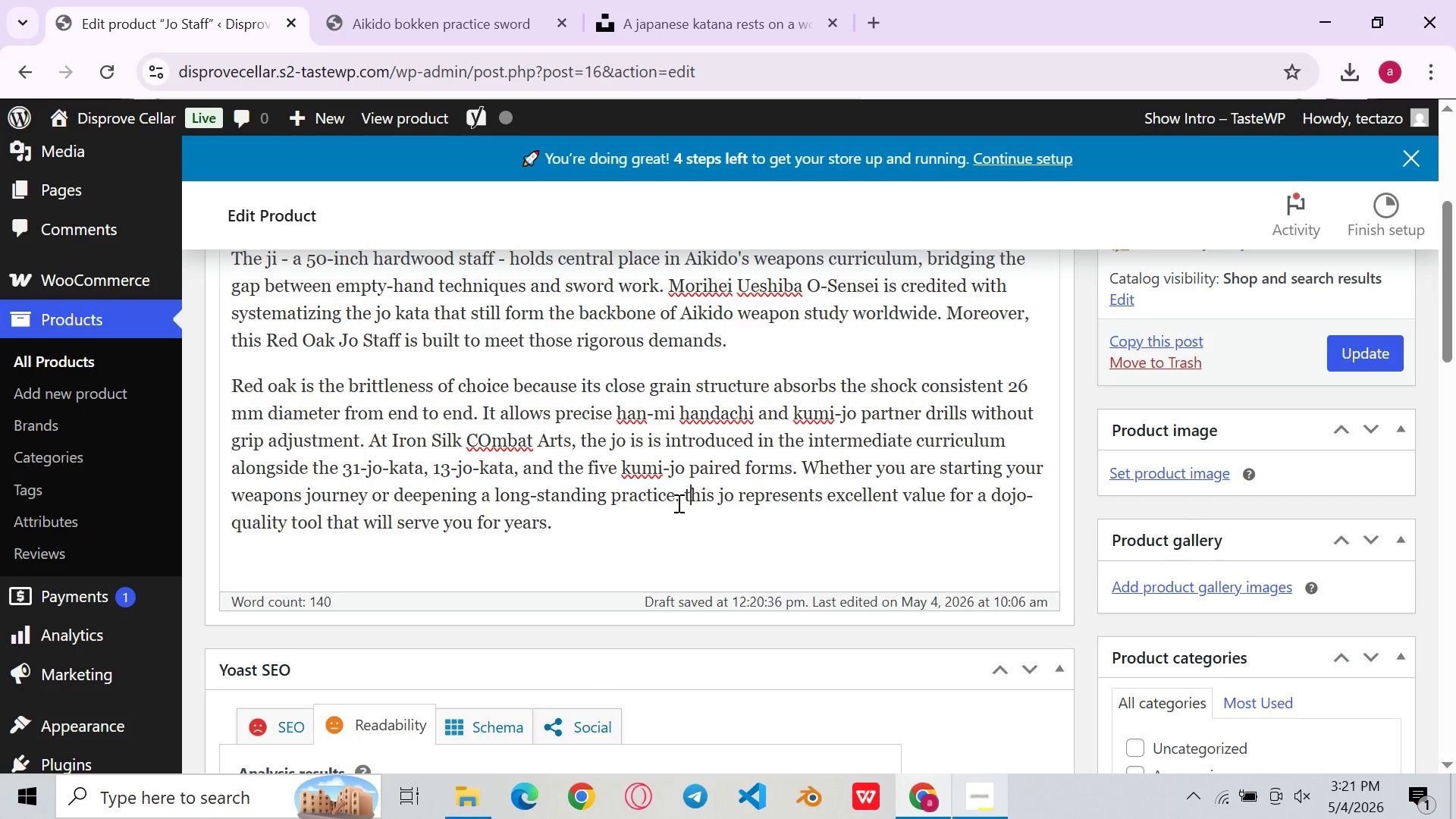 
key(ArrowRight)
 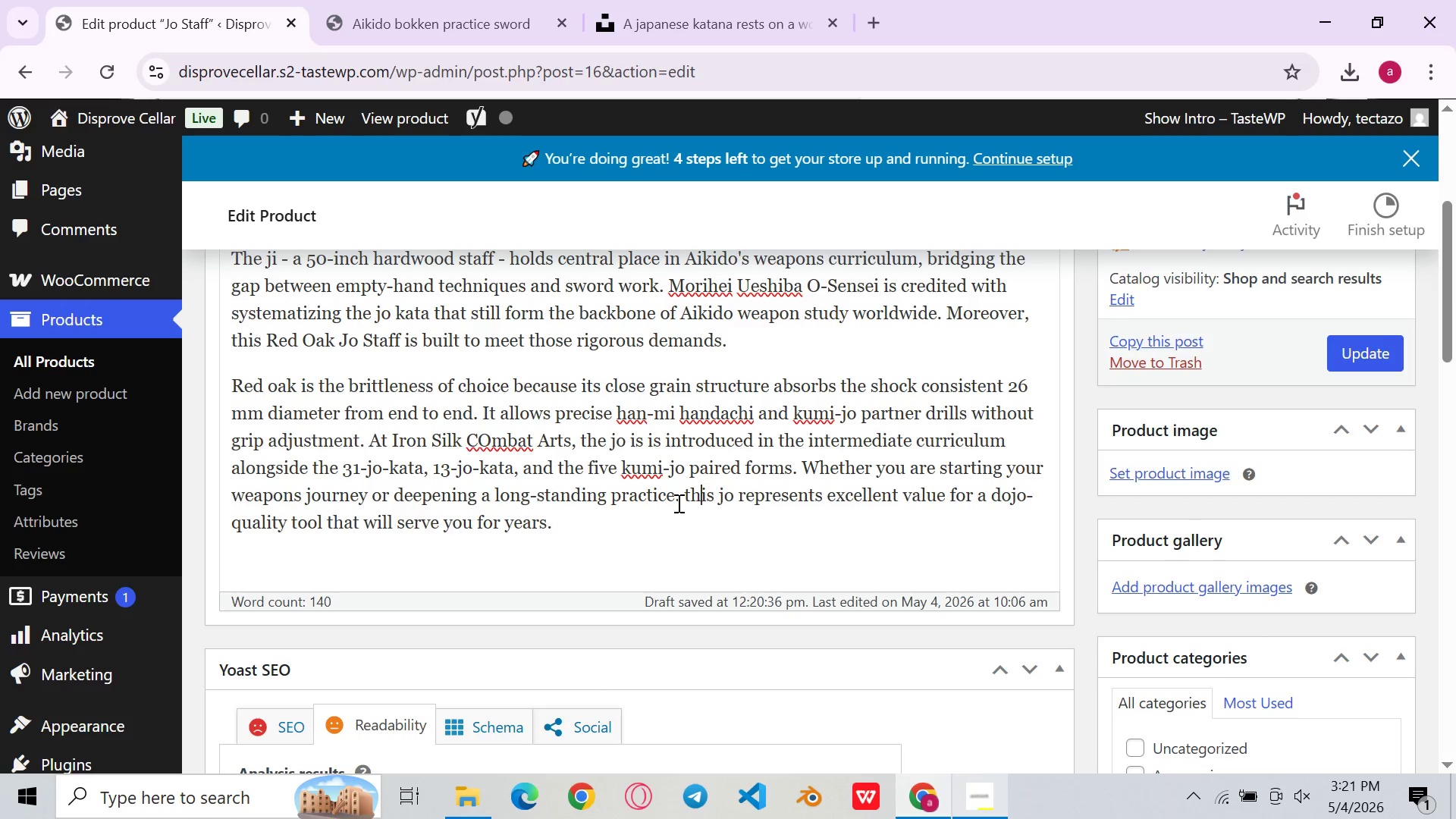 
key(ArrowRight)
 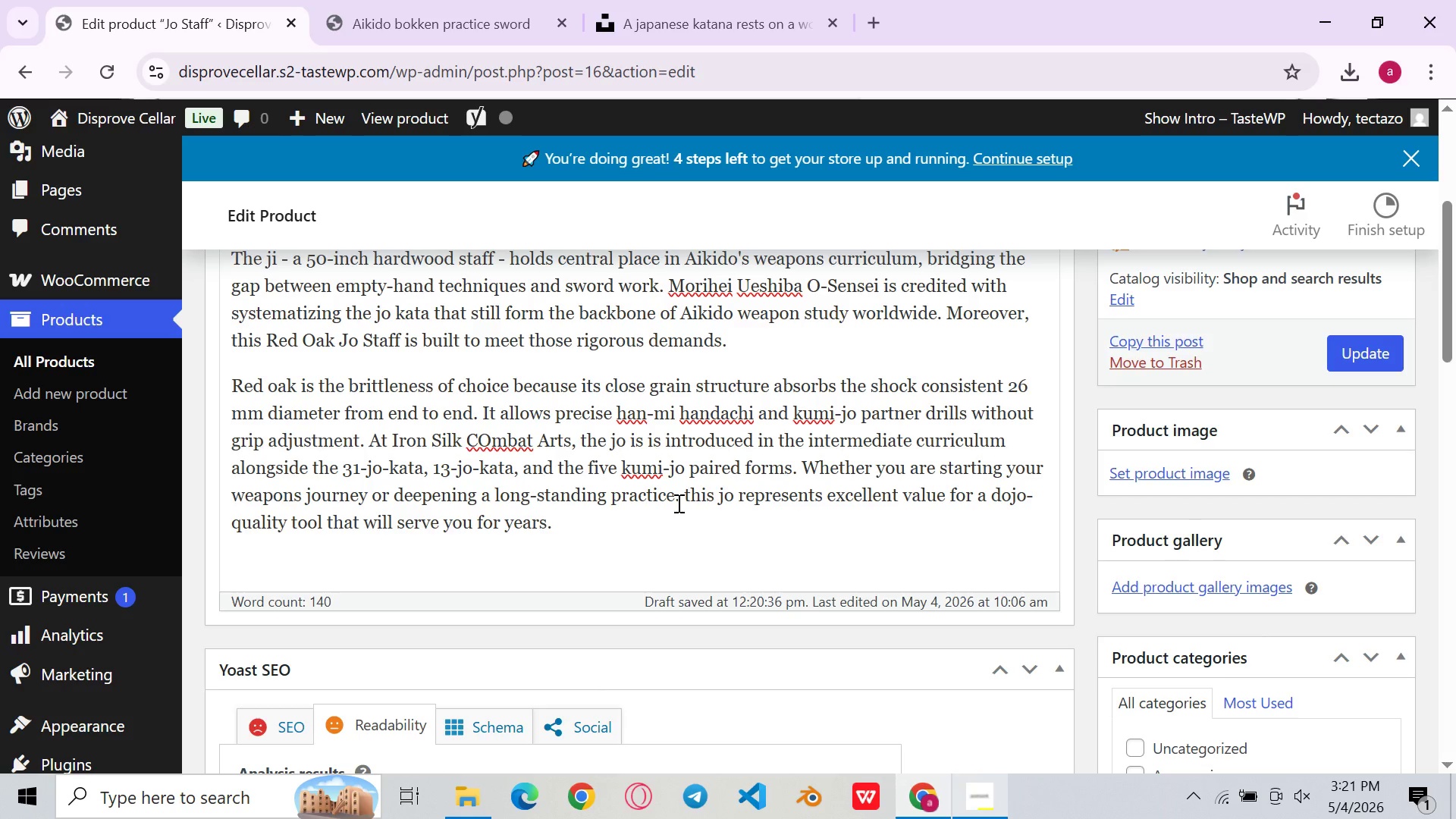 
key(ArrowLeft)
 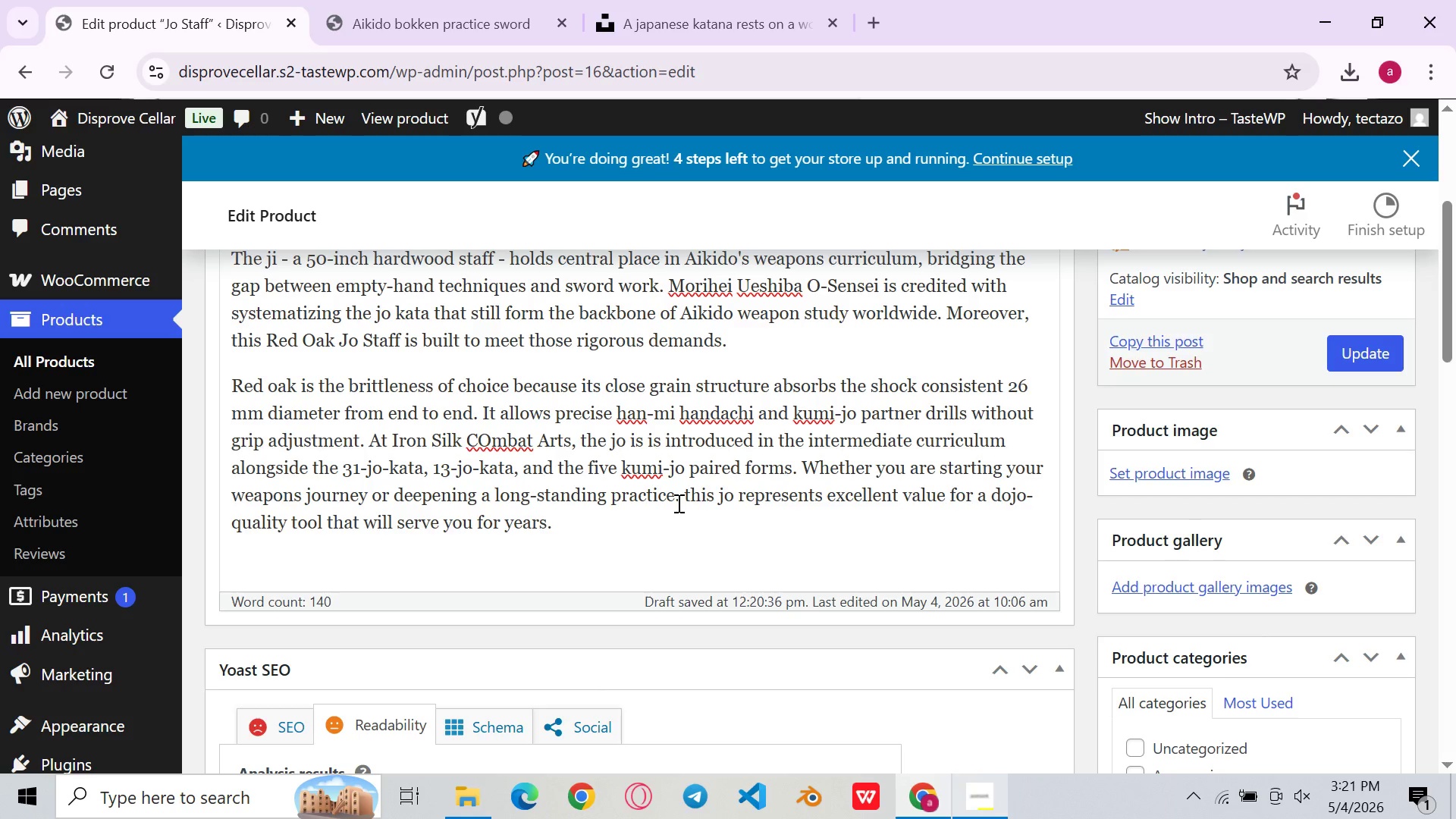 
key(Backspace)
 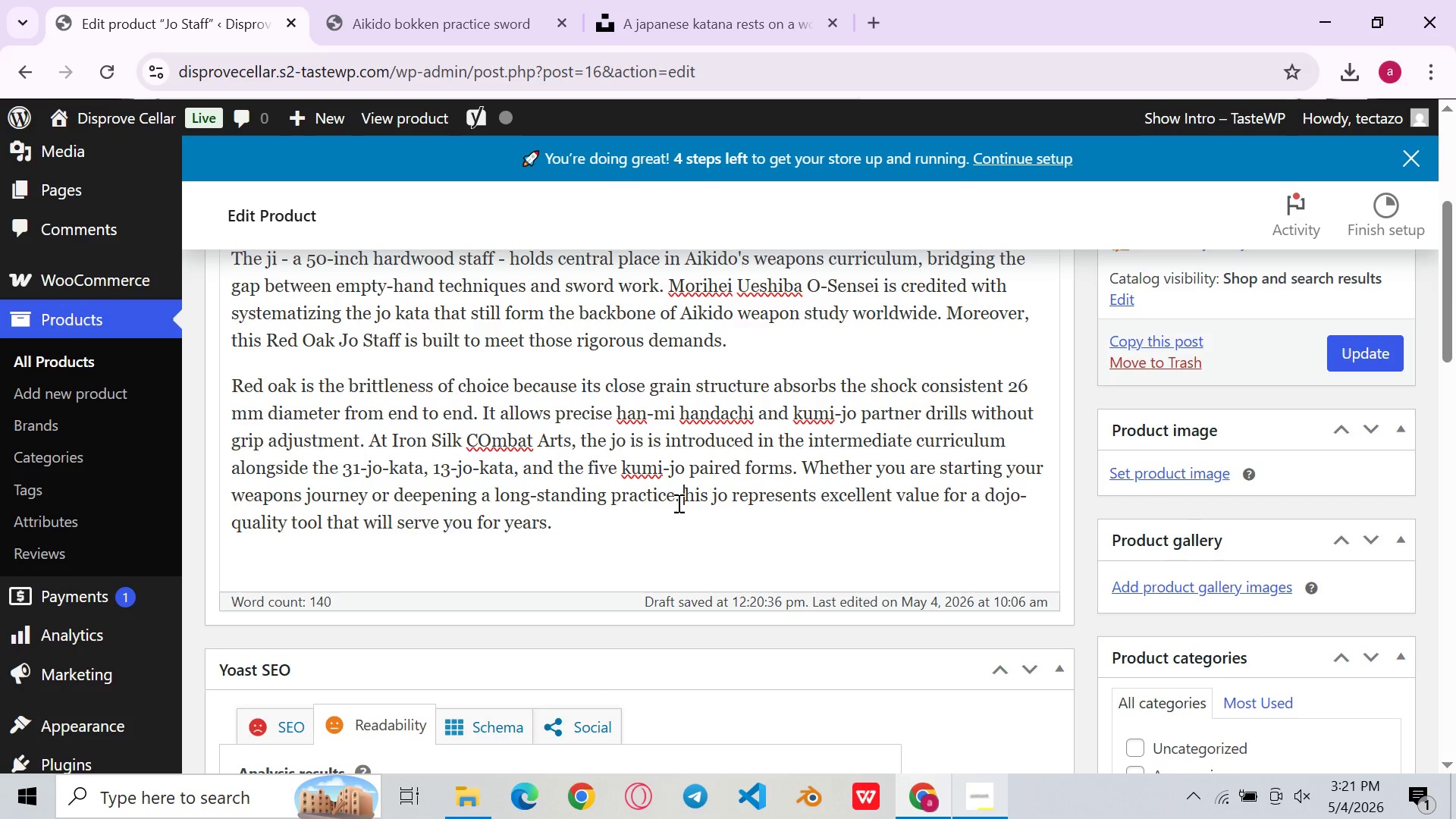 
key(Shift+T)
 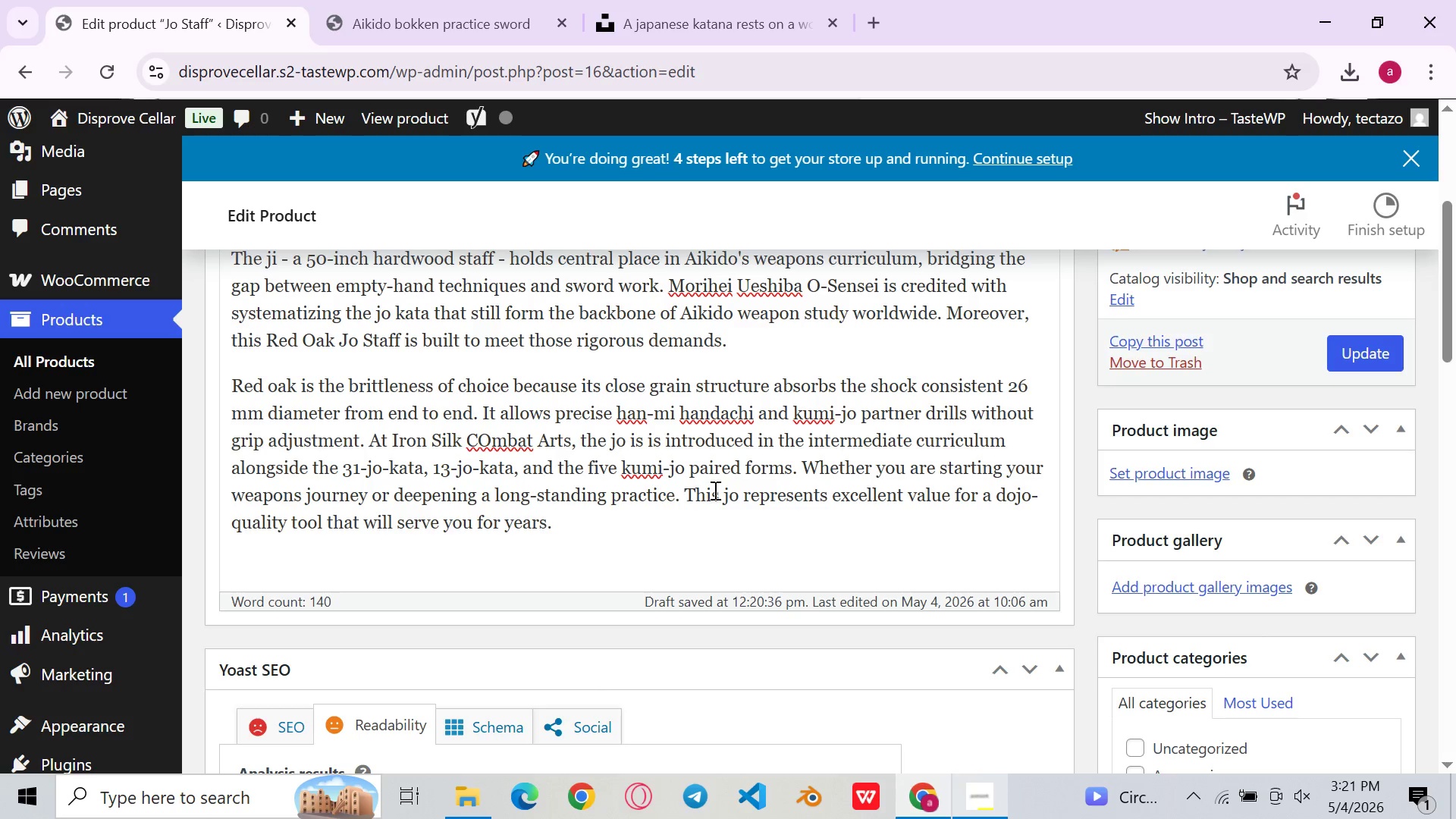 
left_click([765, 484])
 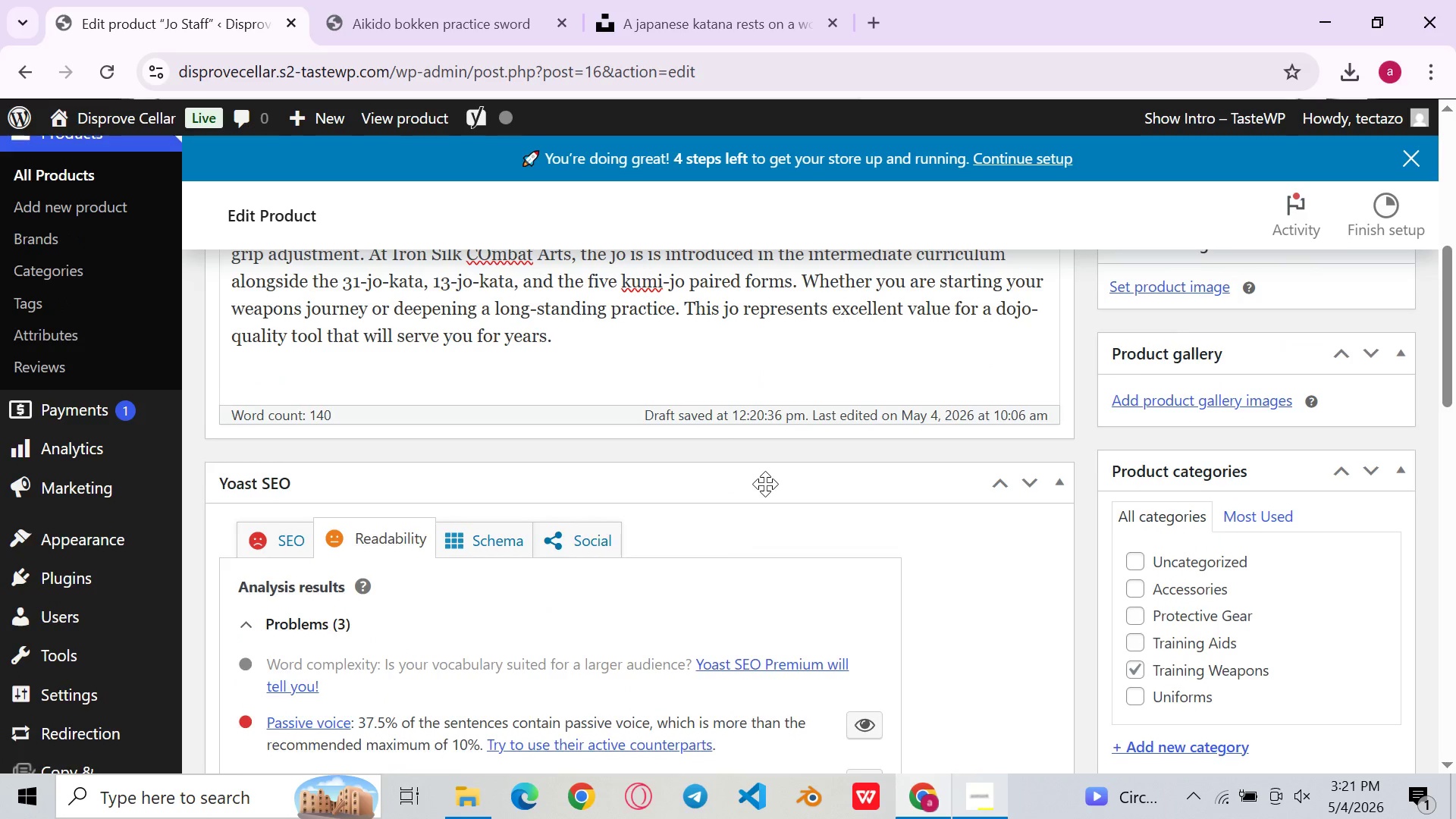 
left_click([750, 480])
 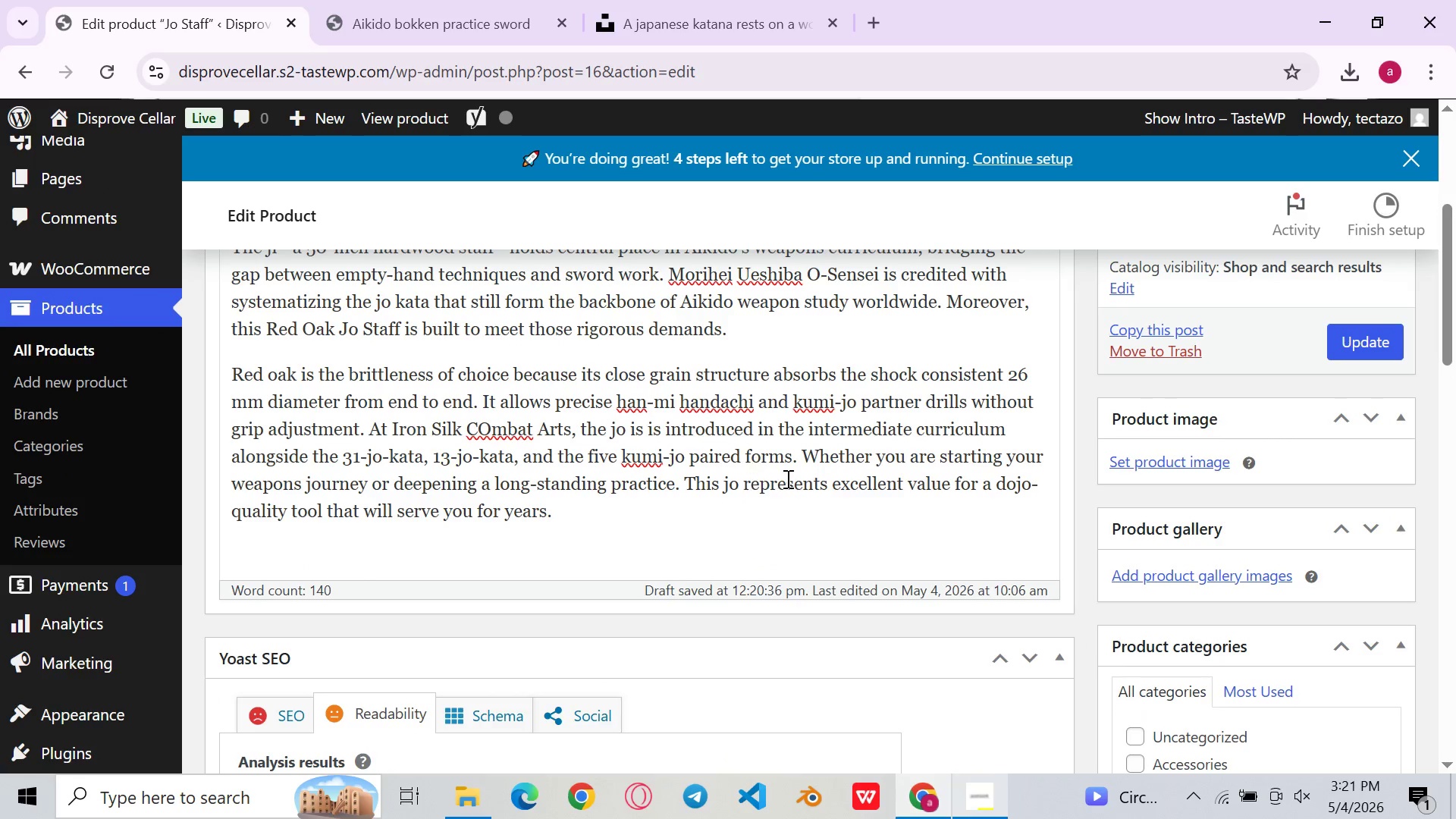 
left_click([786, 479])
 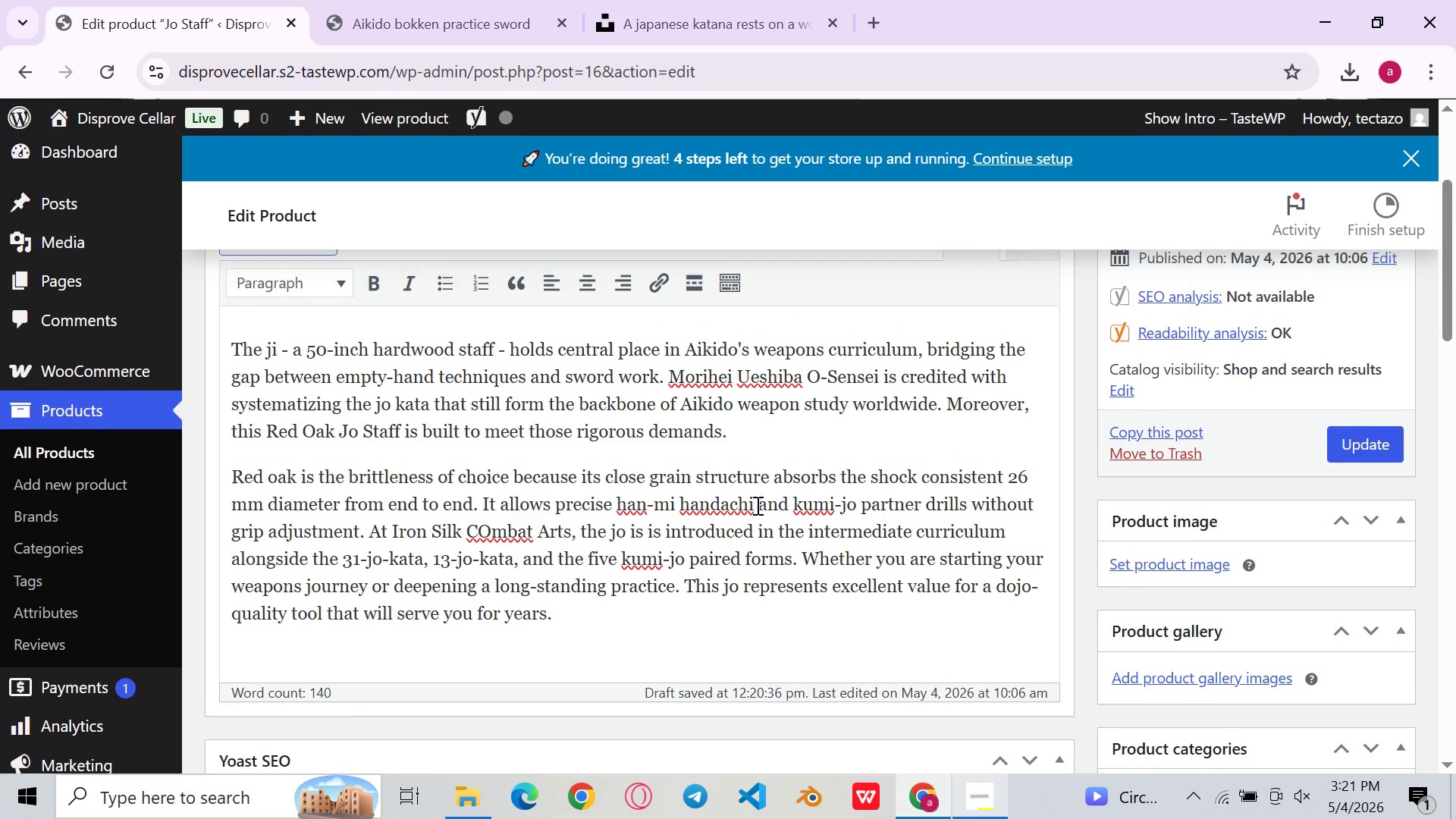 
left_click([714, 486])
 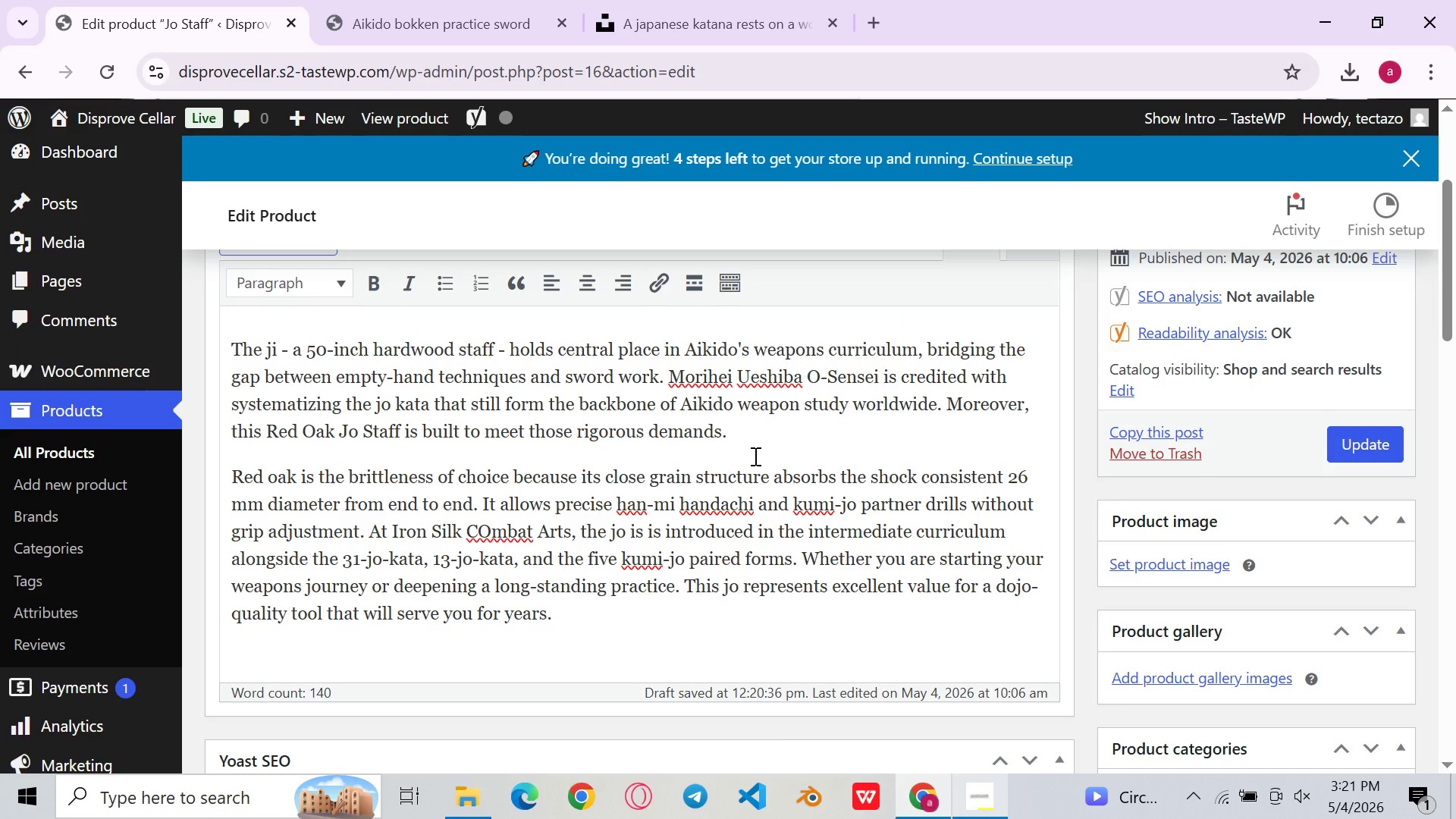 
left_click([754, 456])
 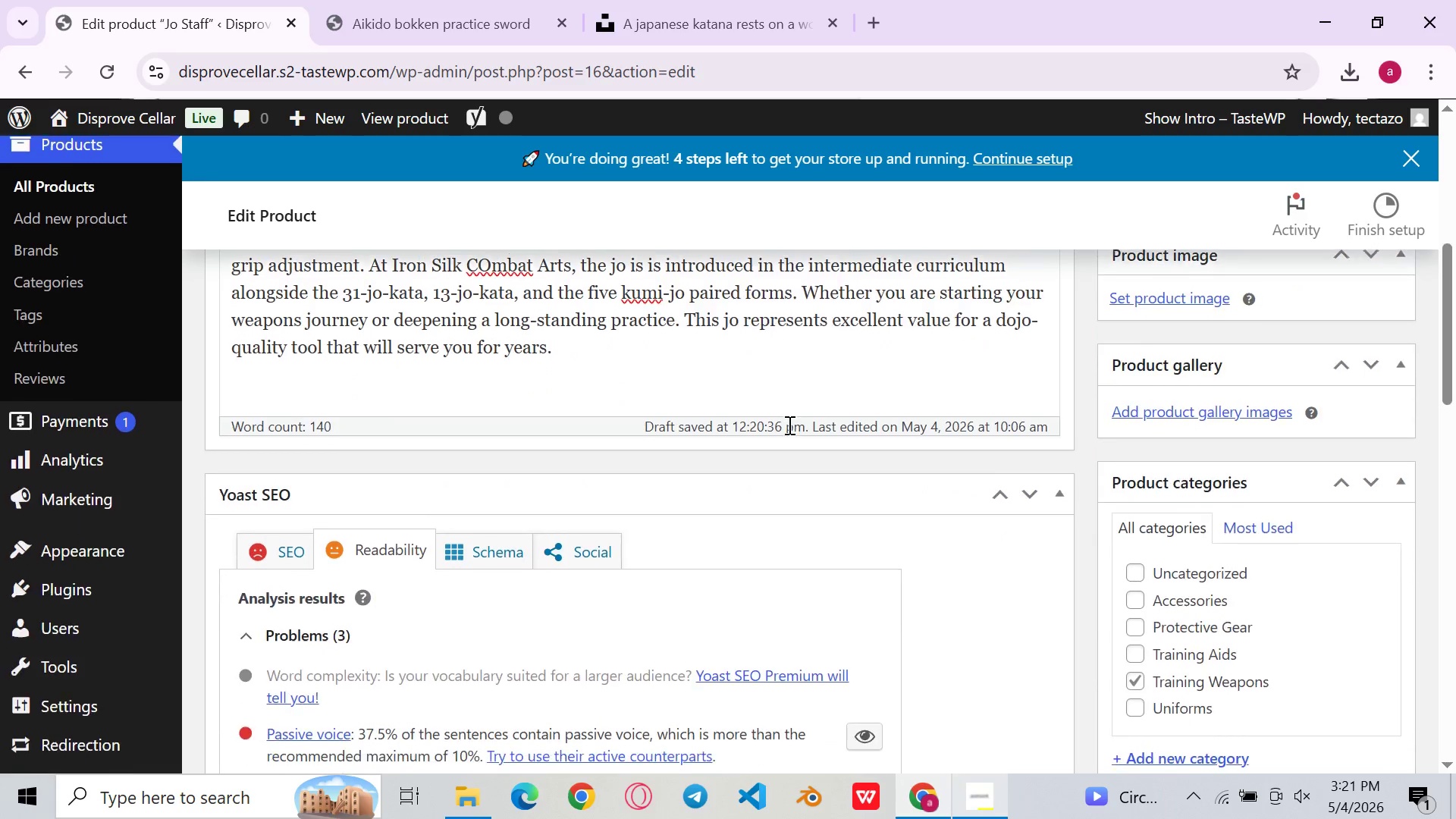 
wait(8.41)
 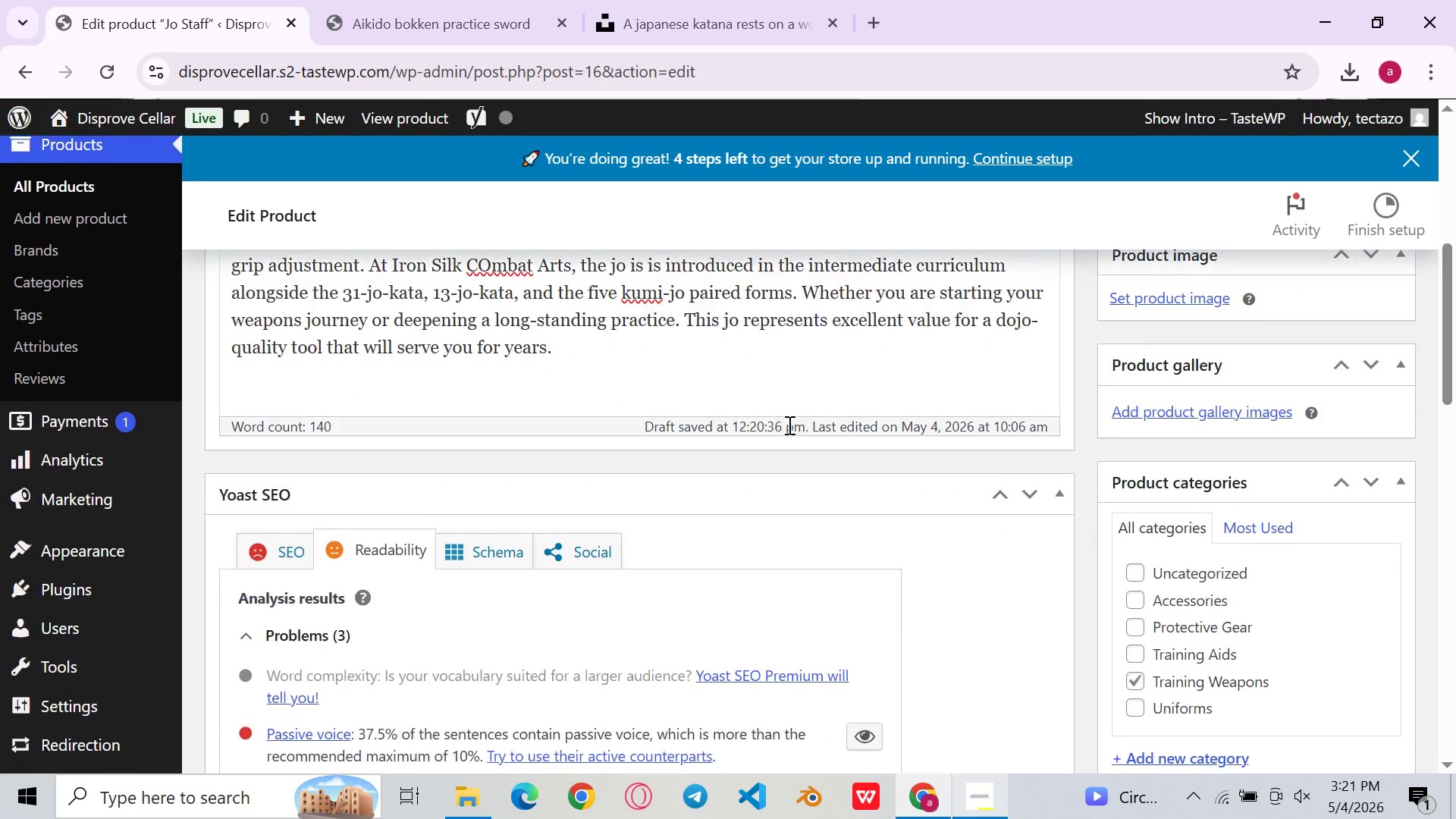 
left_click([795, 425])
 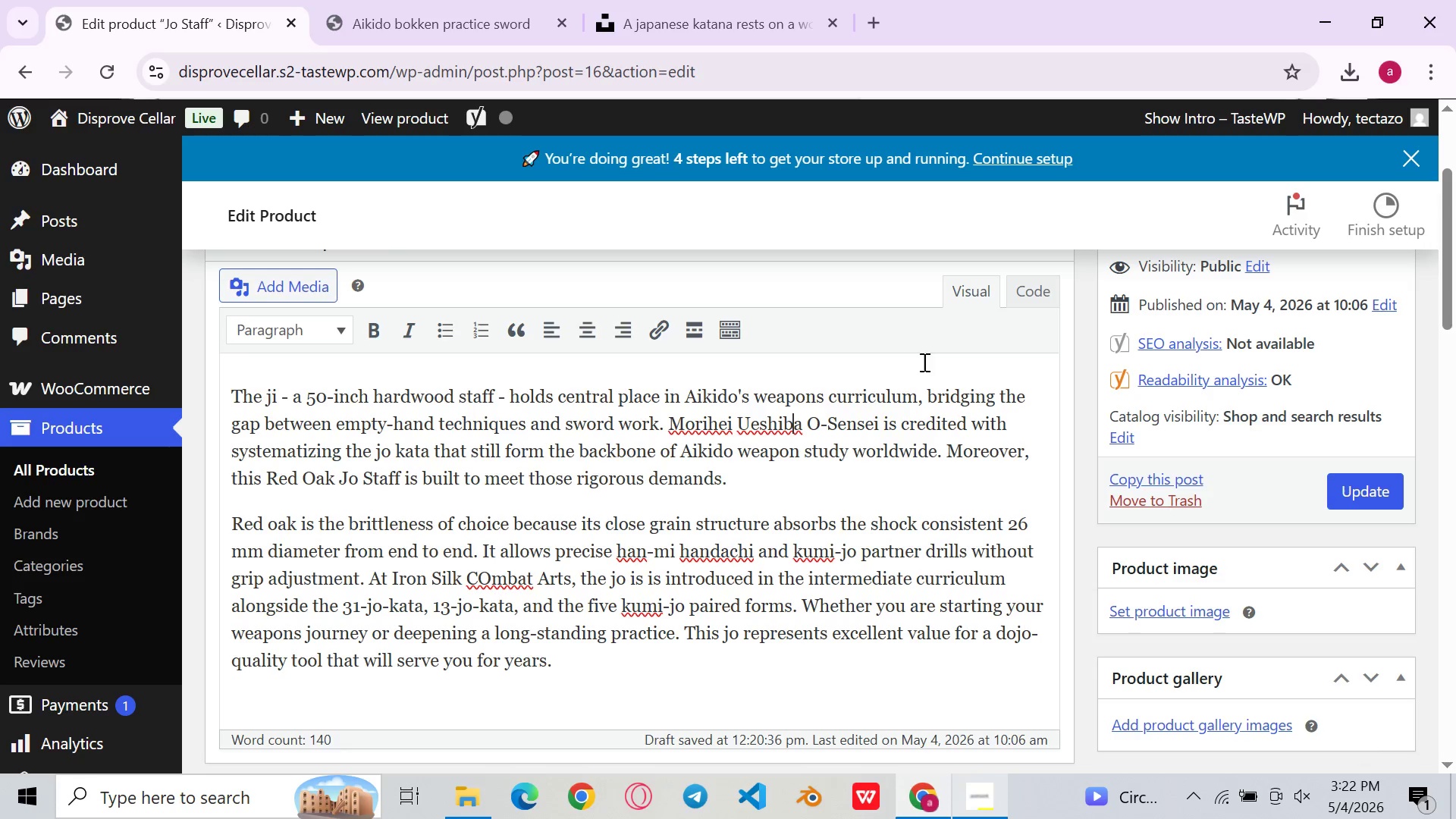 
wait(7.41)
 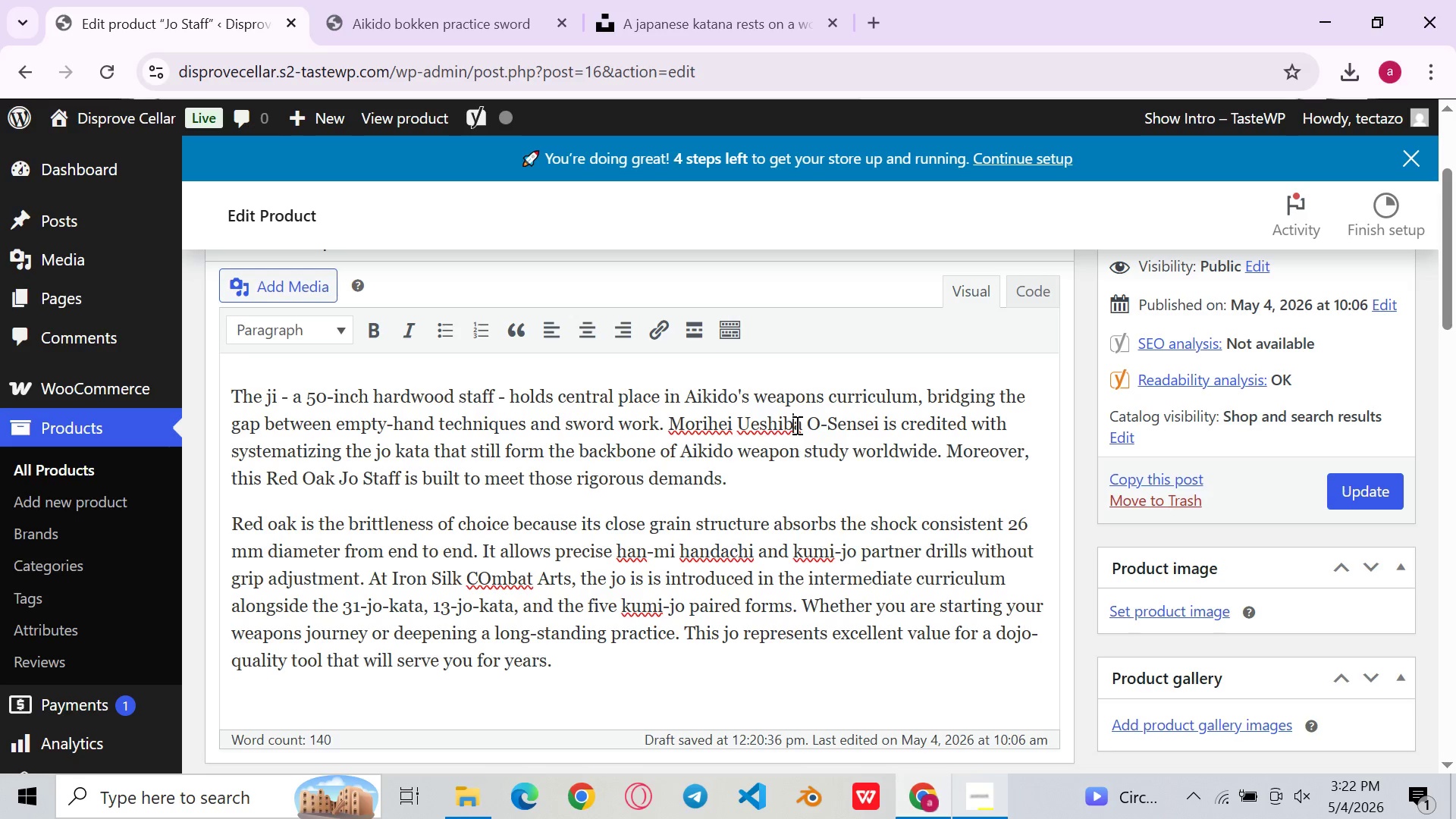 
left_click([921, 403])
 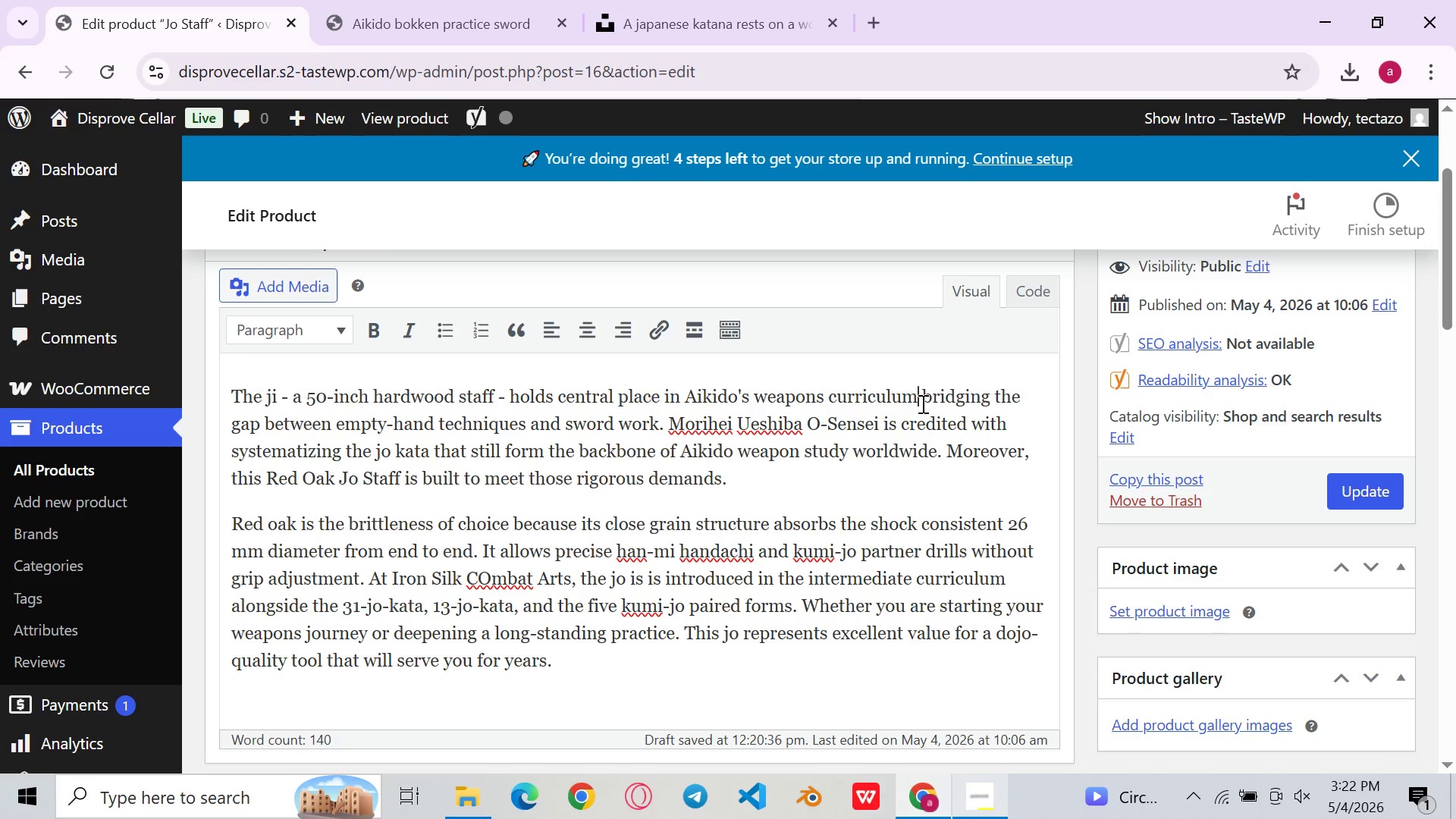 
key(Backspace)
 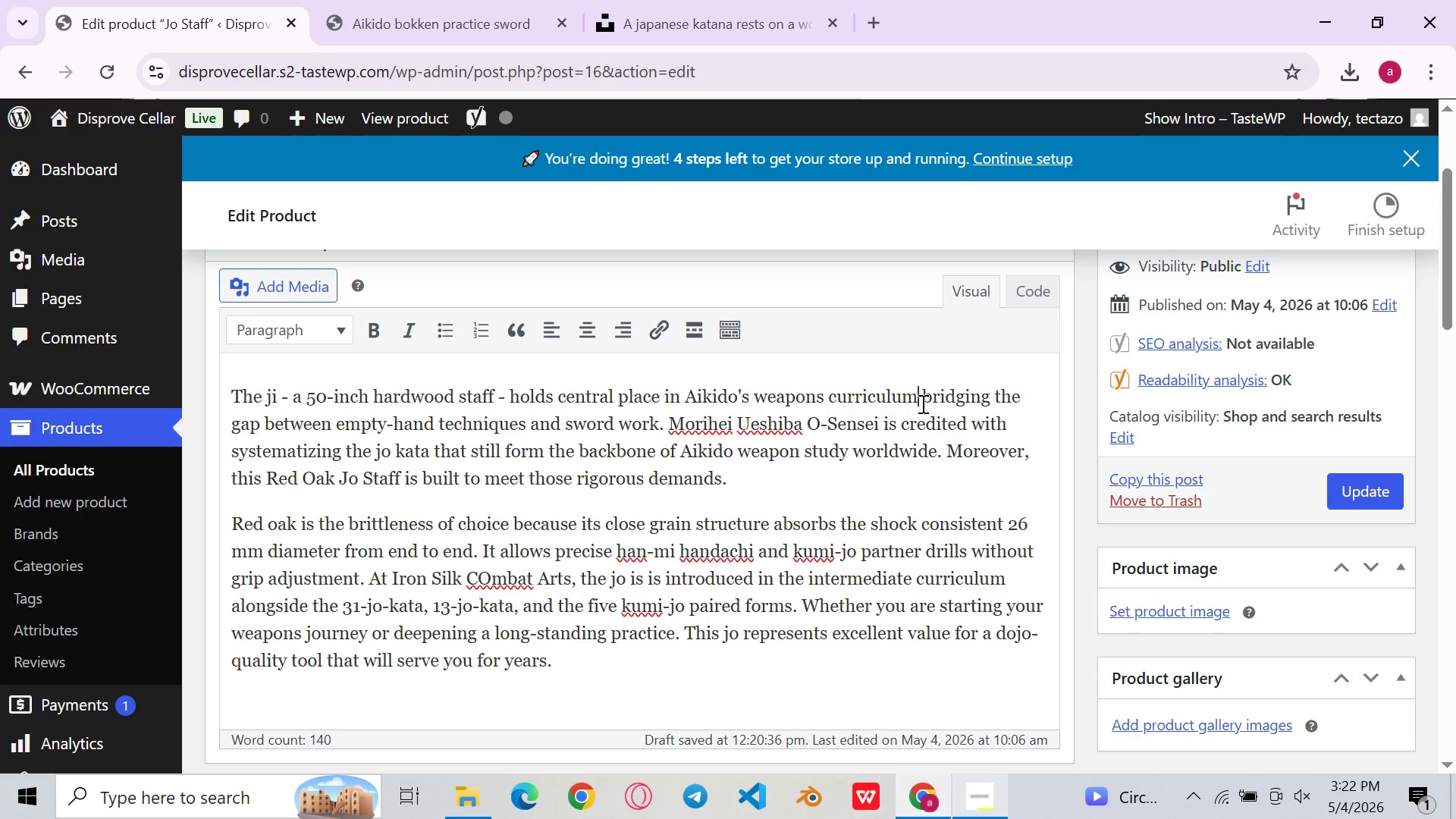 
key(Period)
 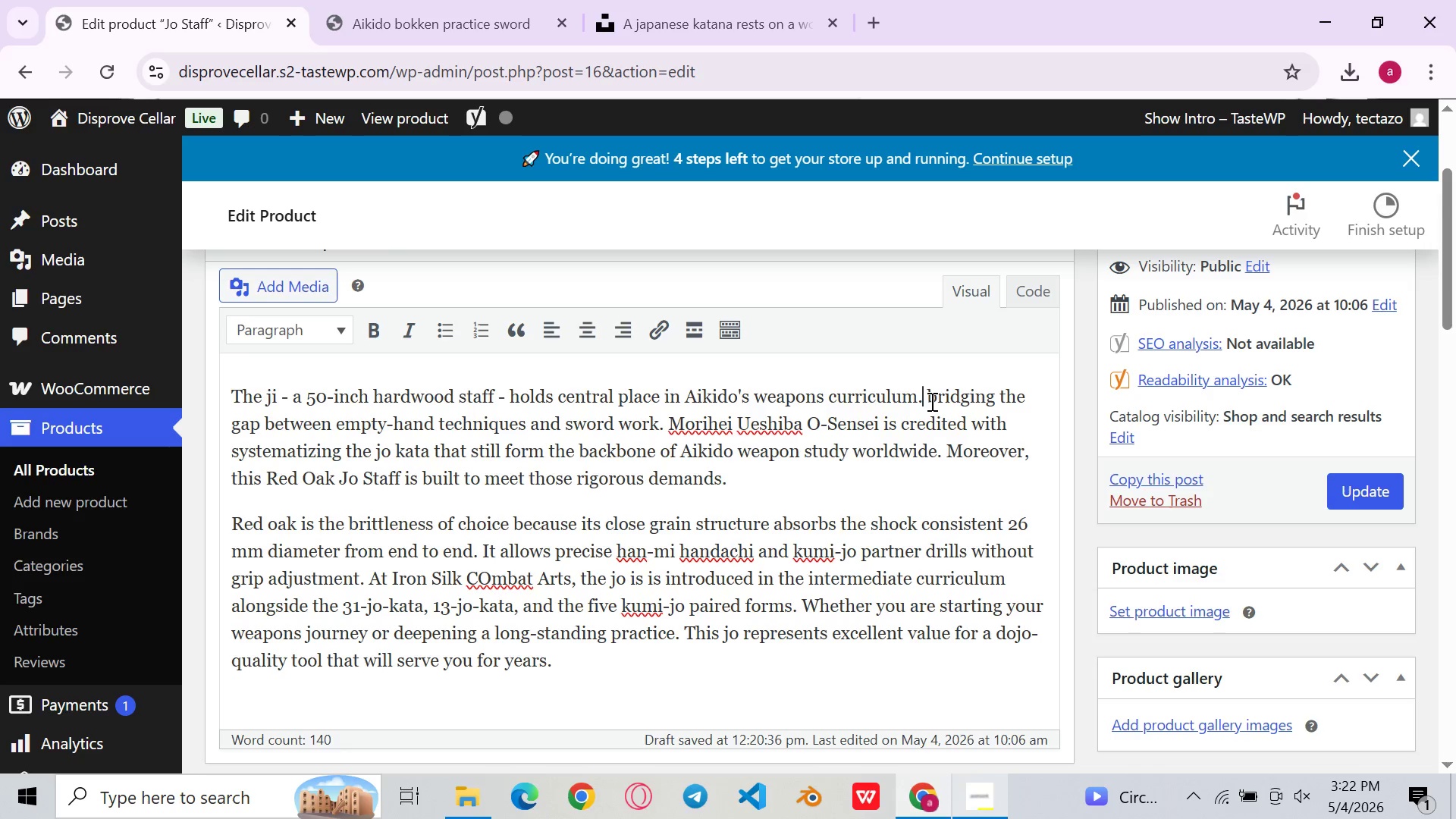 
left_click([929, 401])
 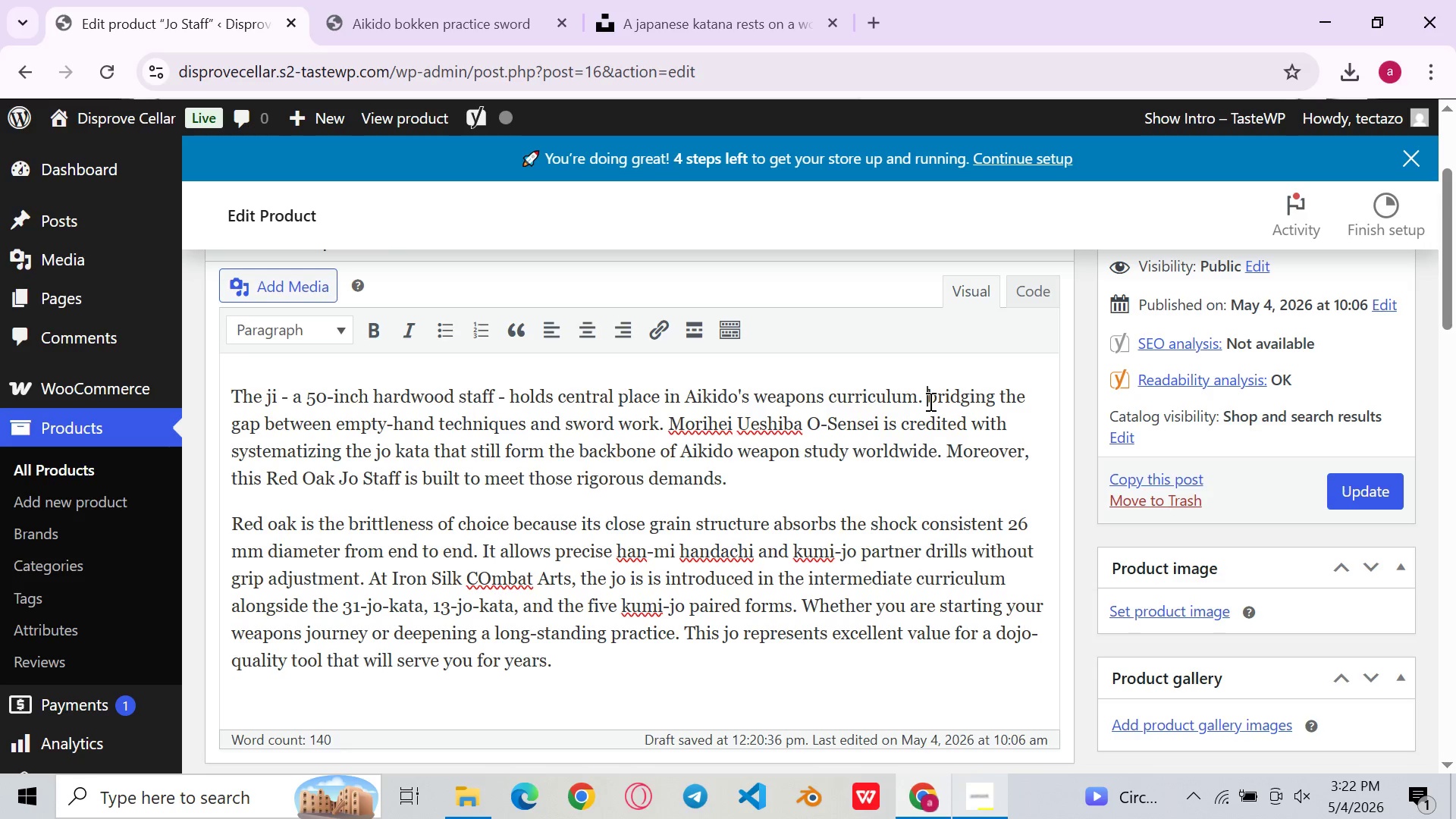 
type(It also )
 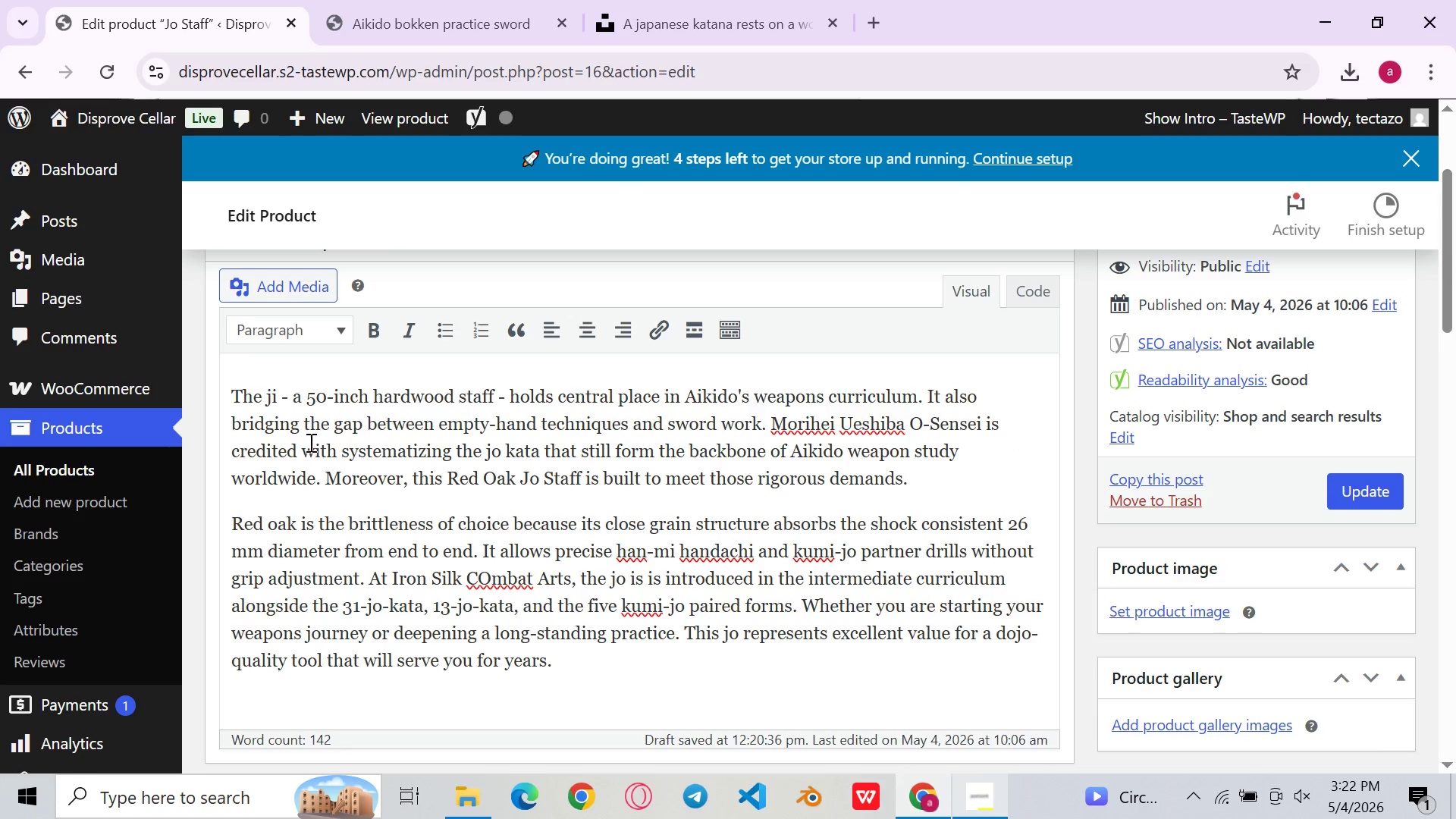 
left_click([292, 422])
 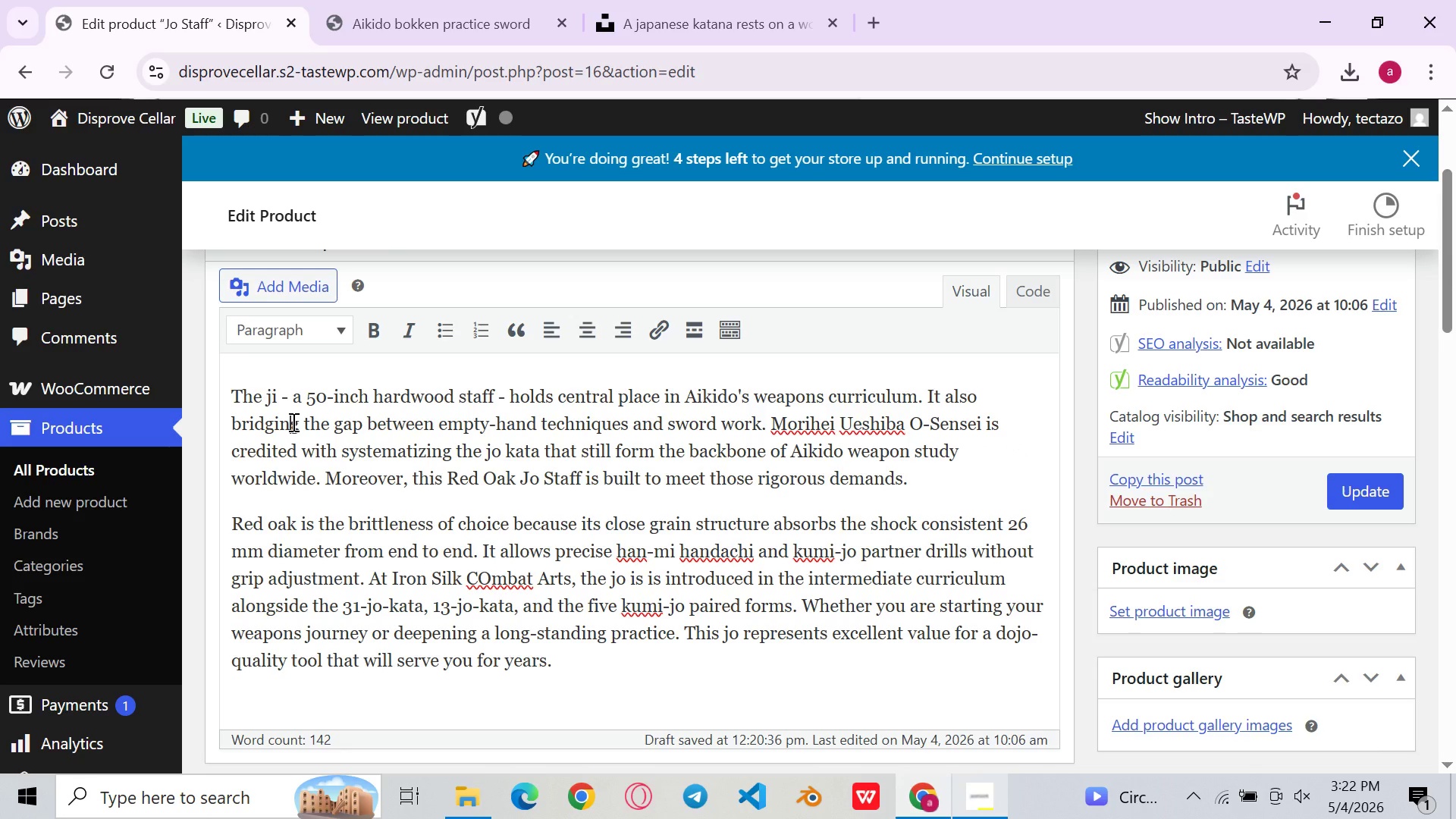 
key(ArrowRight)
 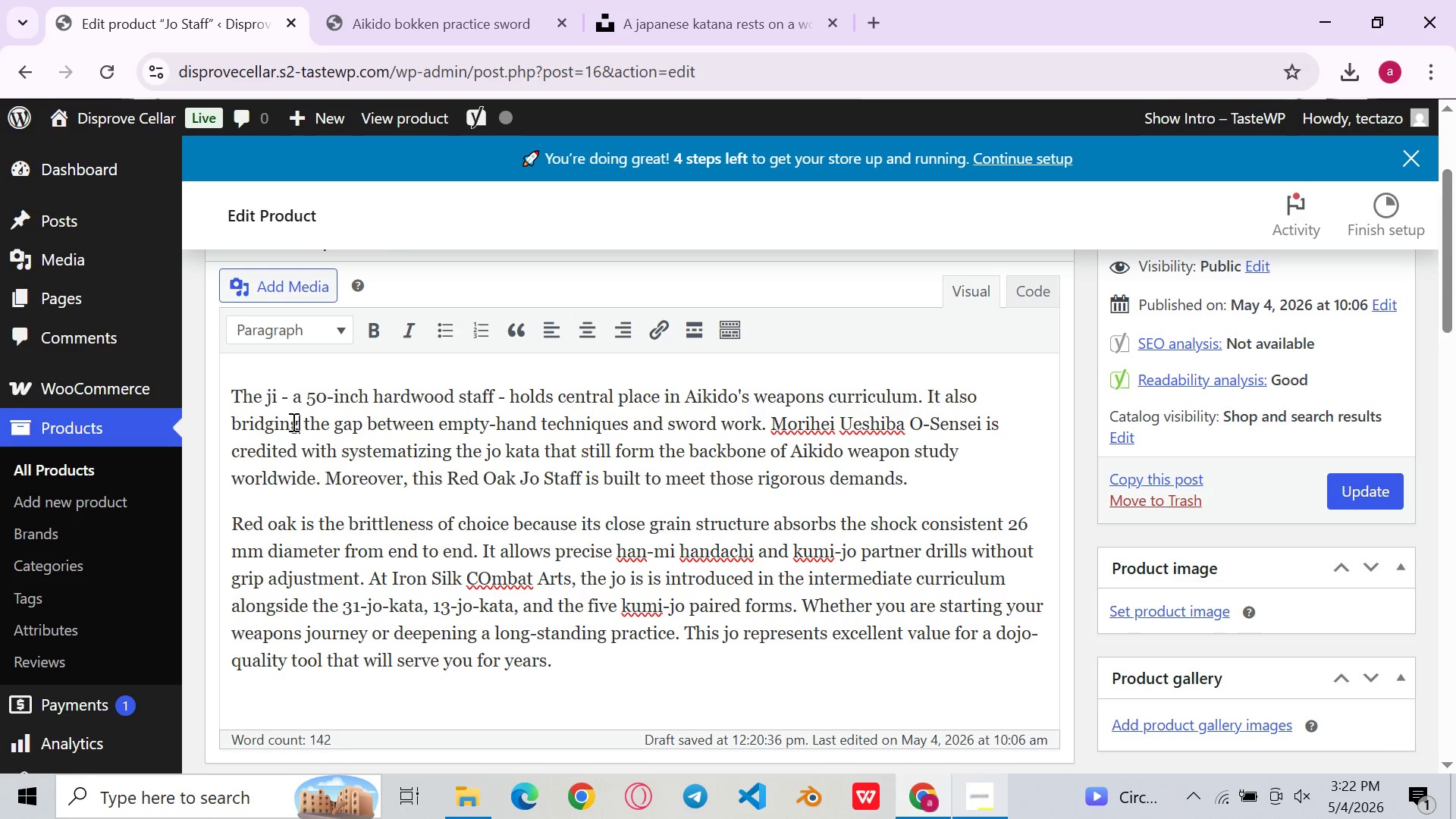 
key(Backspace)
key(Backspace)
key(Backspace)
type(es)
 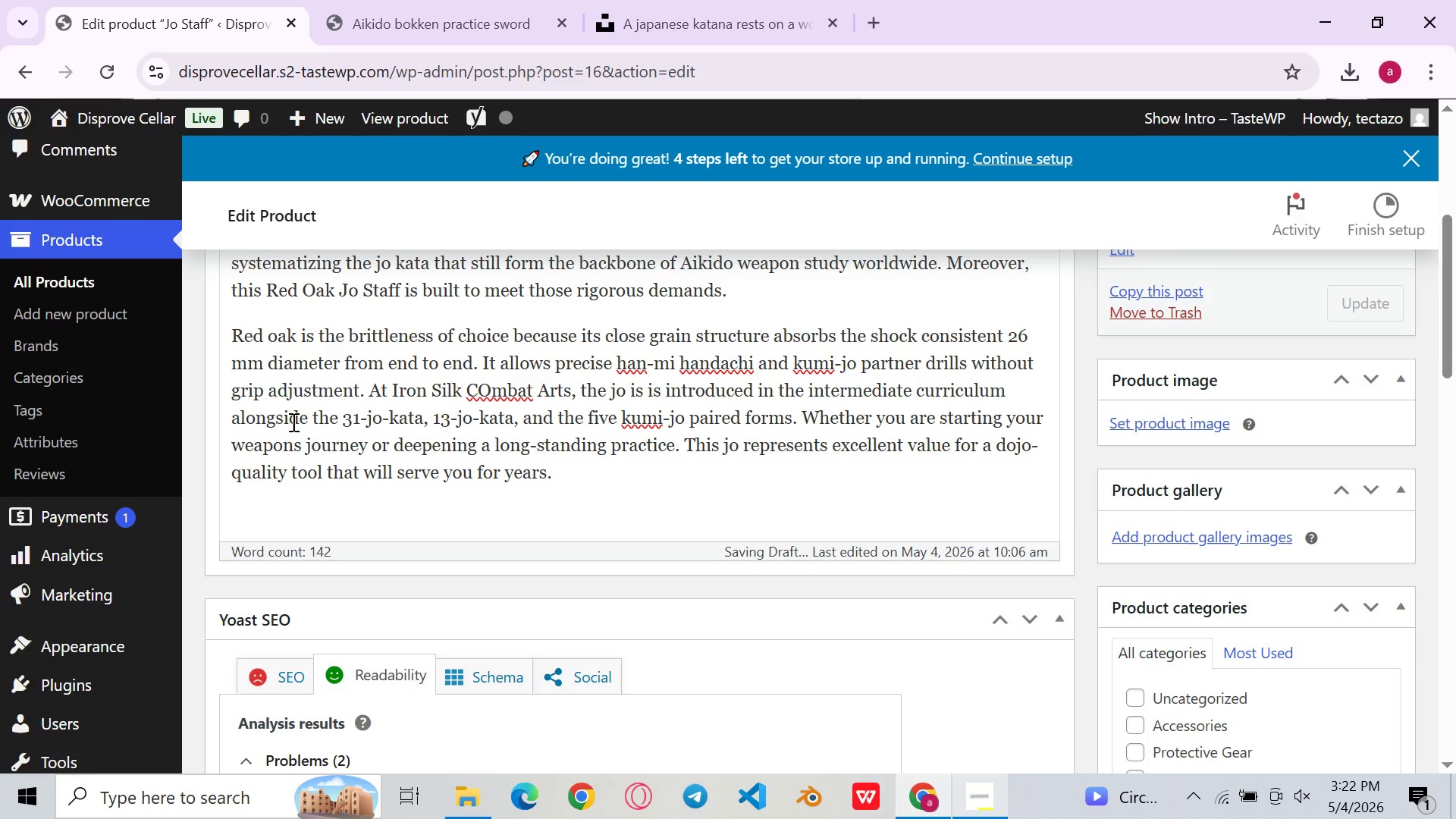 
left_click([602, 358])
 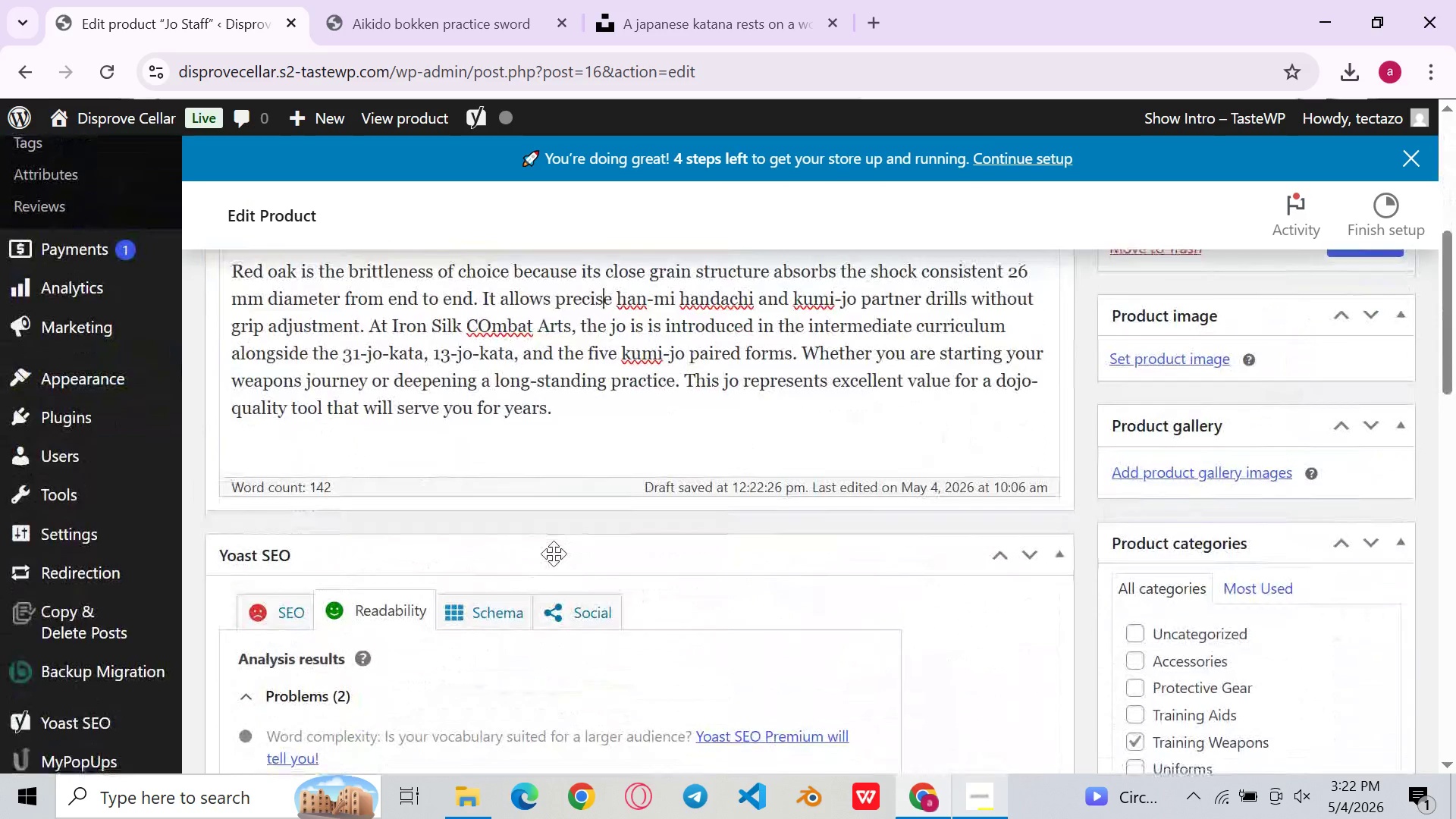 
wait(17.55)
 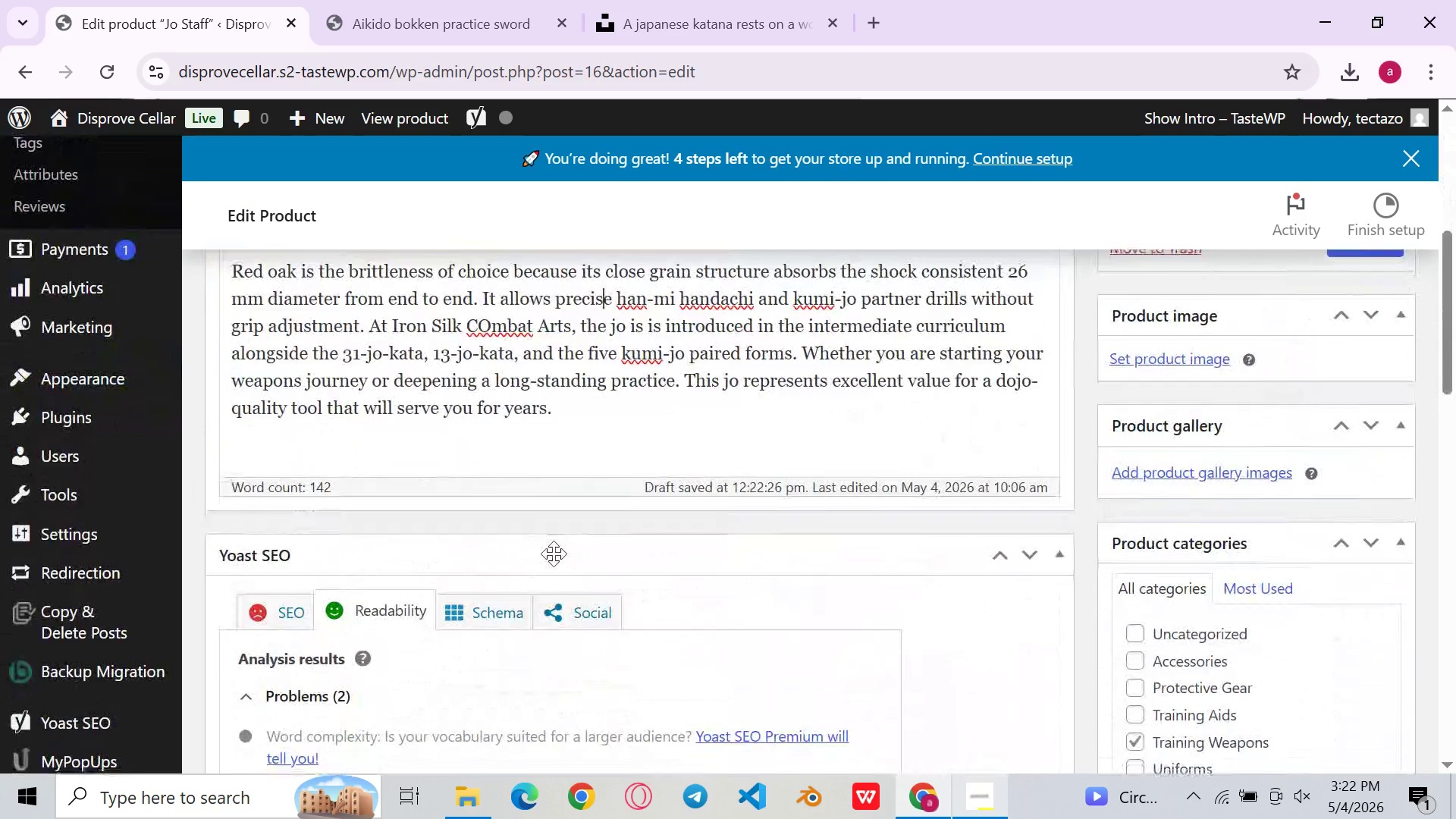 
left_click([296, 527])
 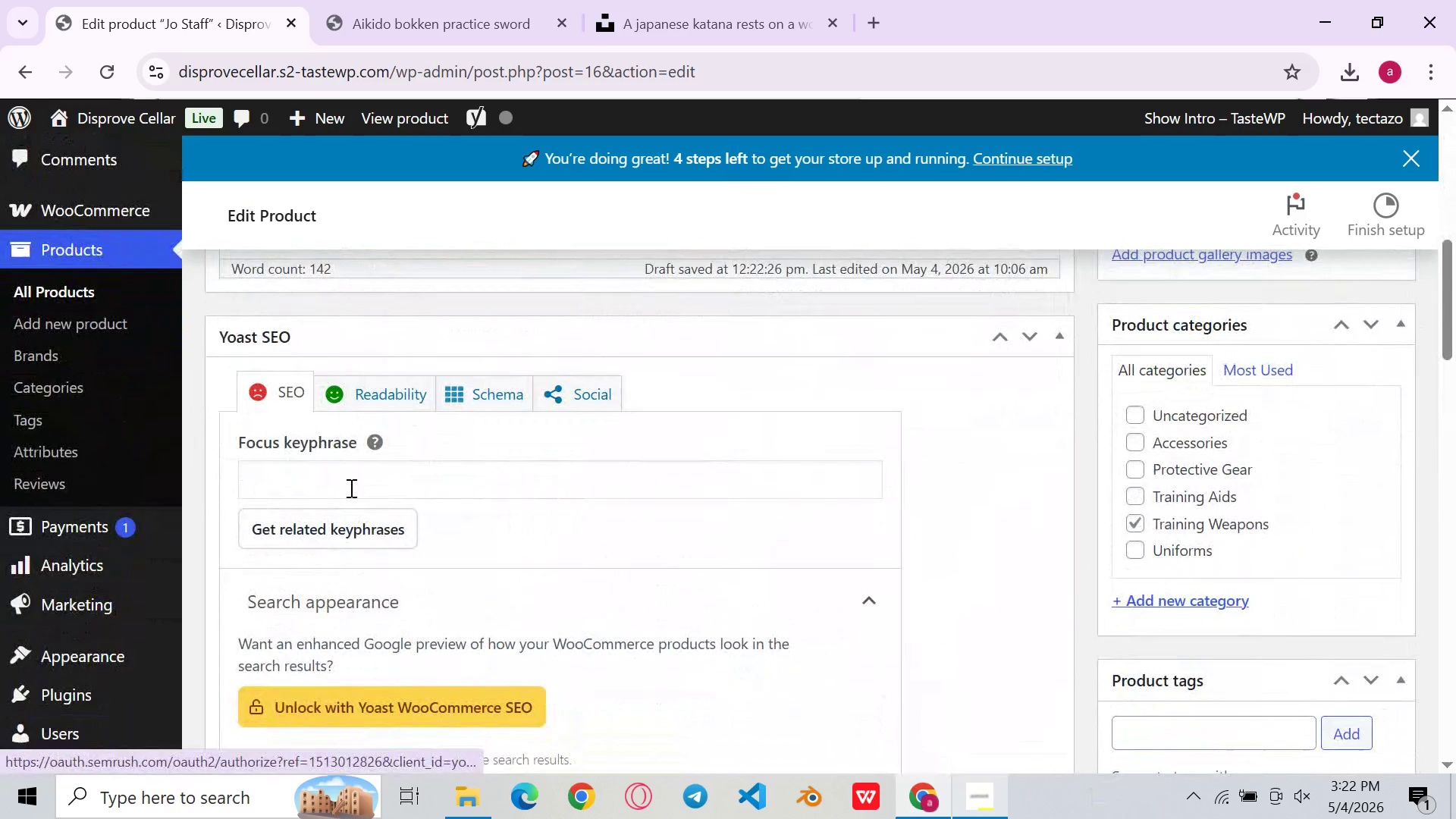 
left_click([350, 488])
 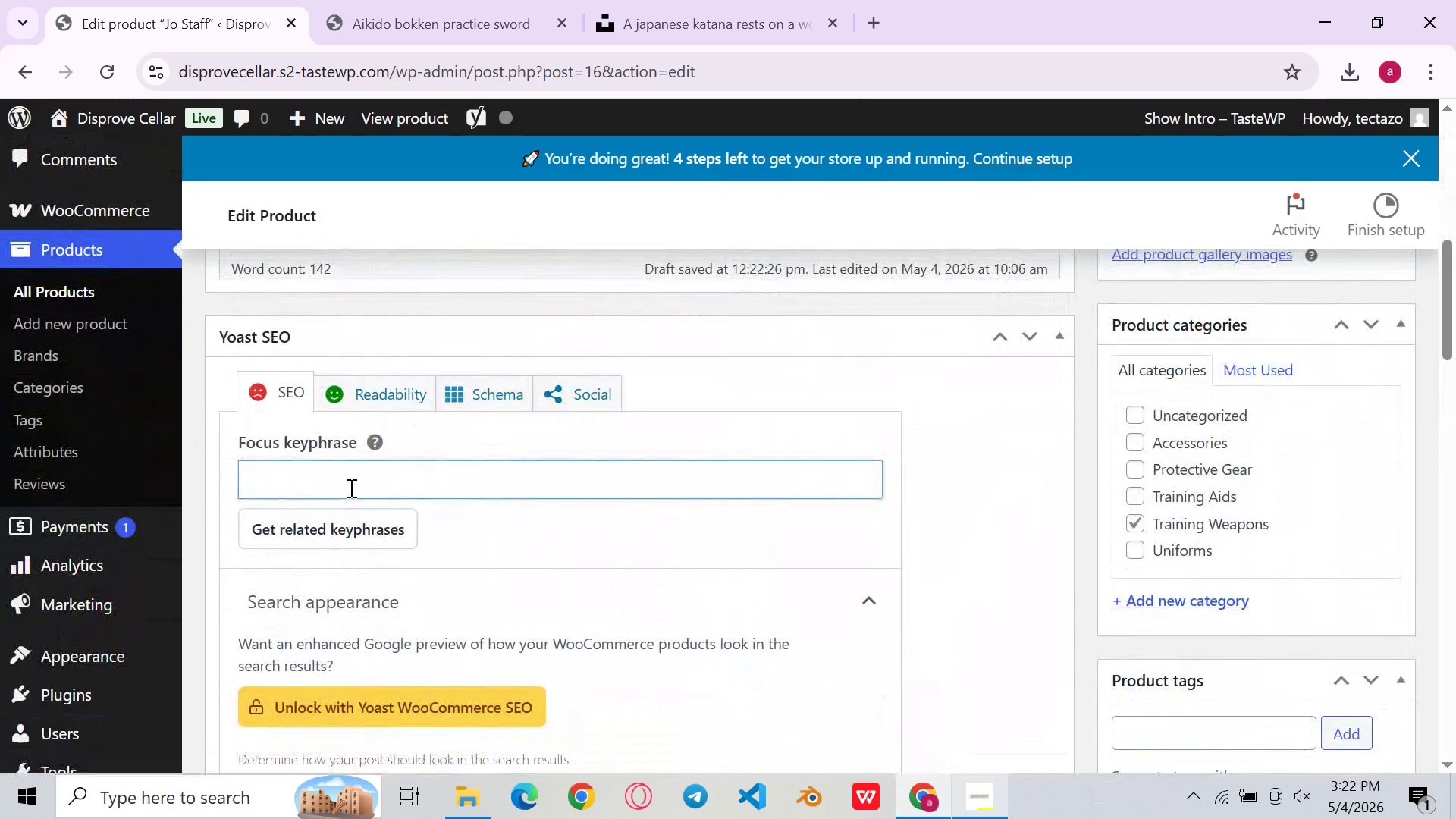 
type(Aiki)
 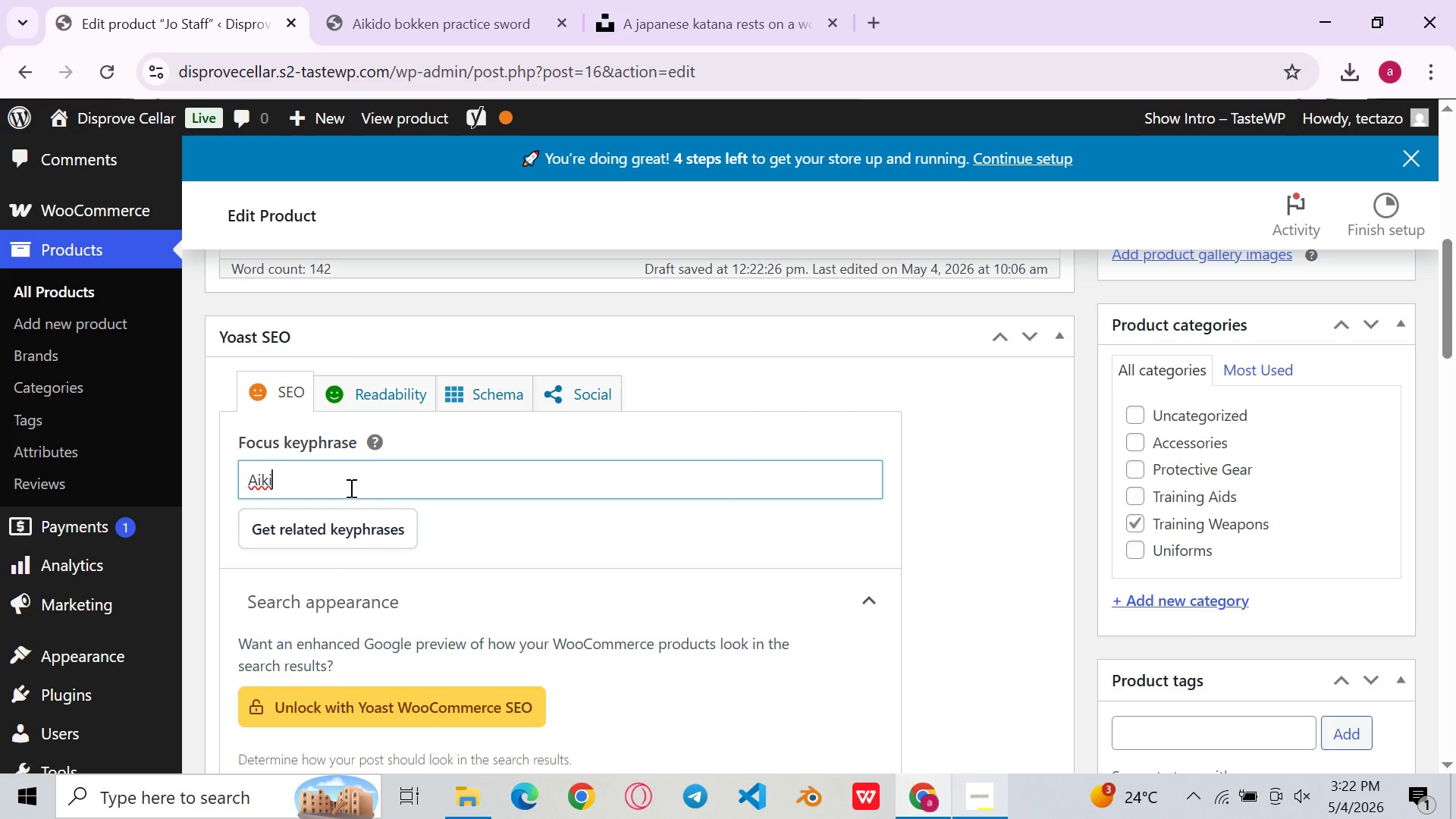 
type(do jo saff)
key(Backspace)
key(Backspace)
key(Backspace)
type(taff )
key(Backspace)
type(-)
 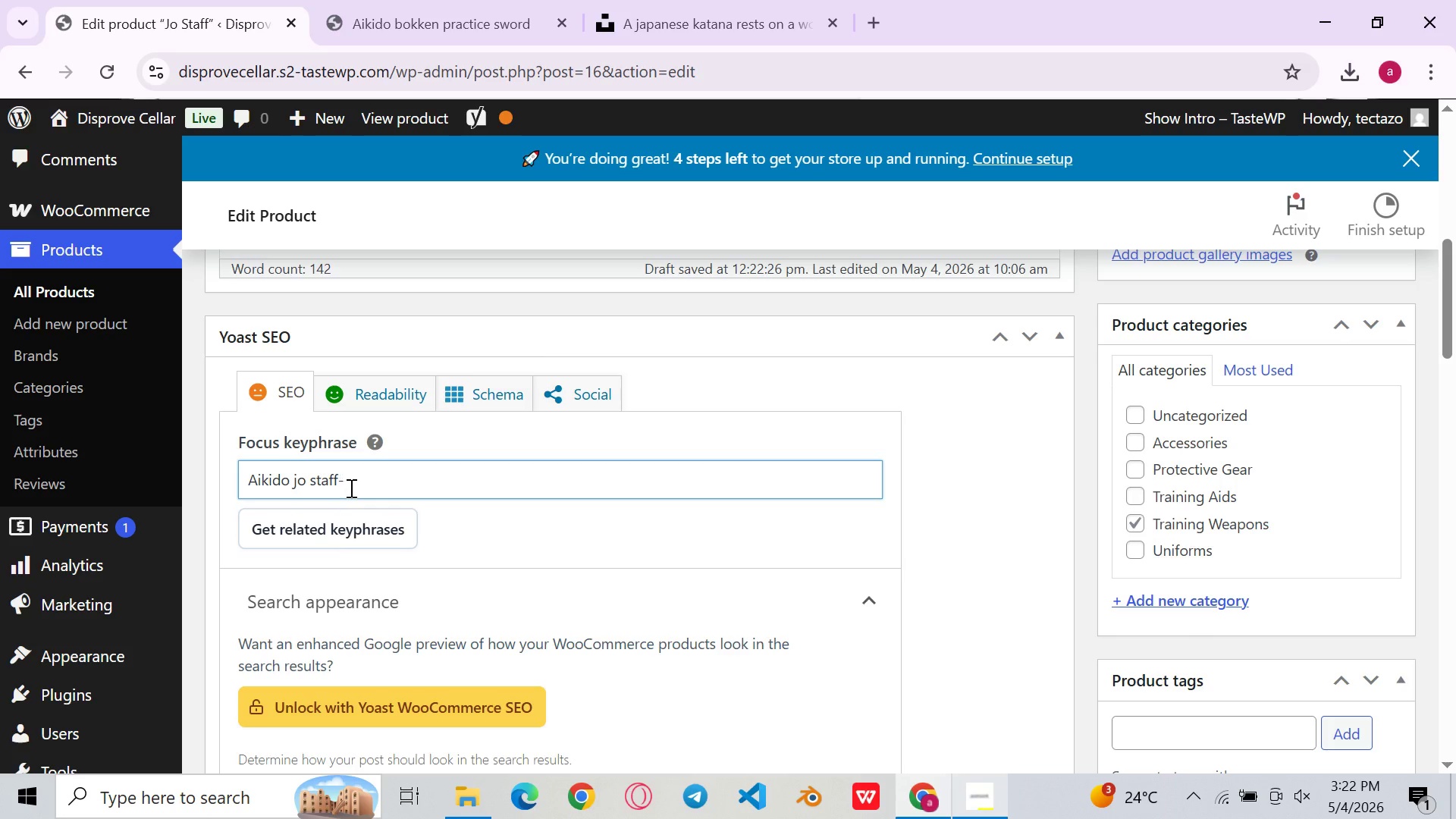 
key(Backspace)
type( training)
 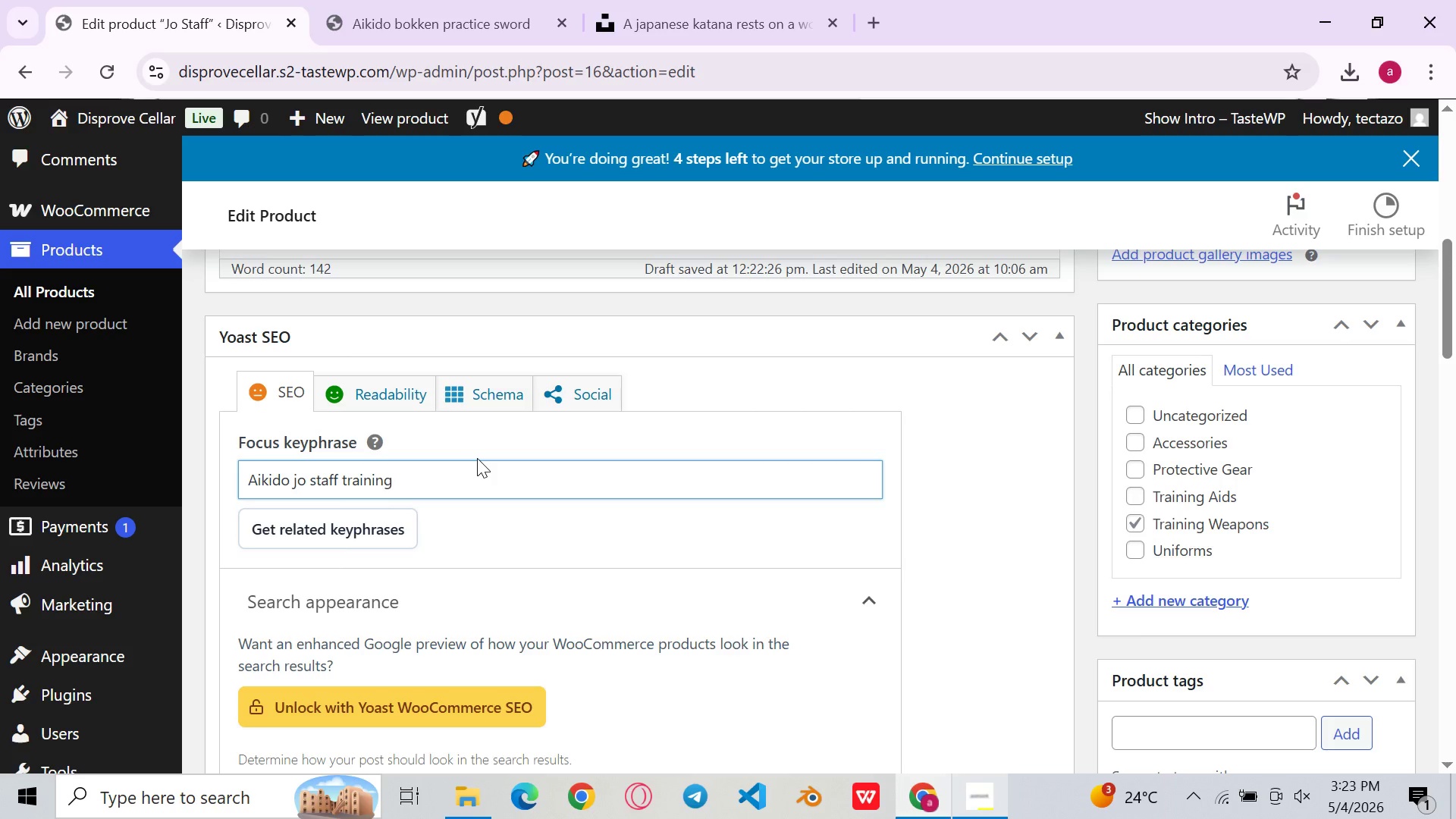 
type( weapon)
 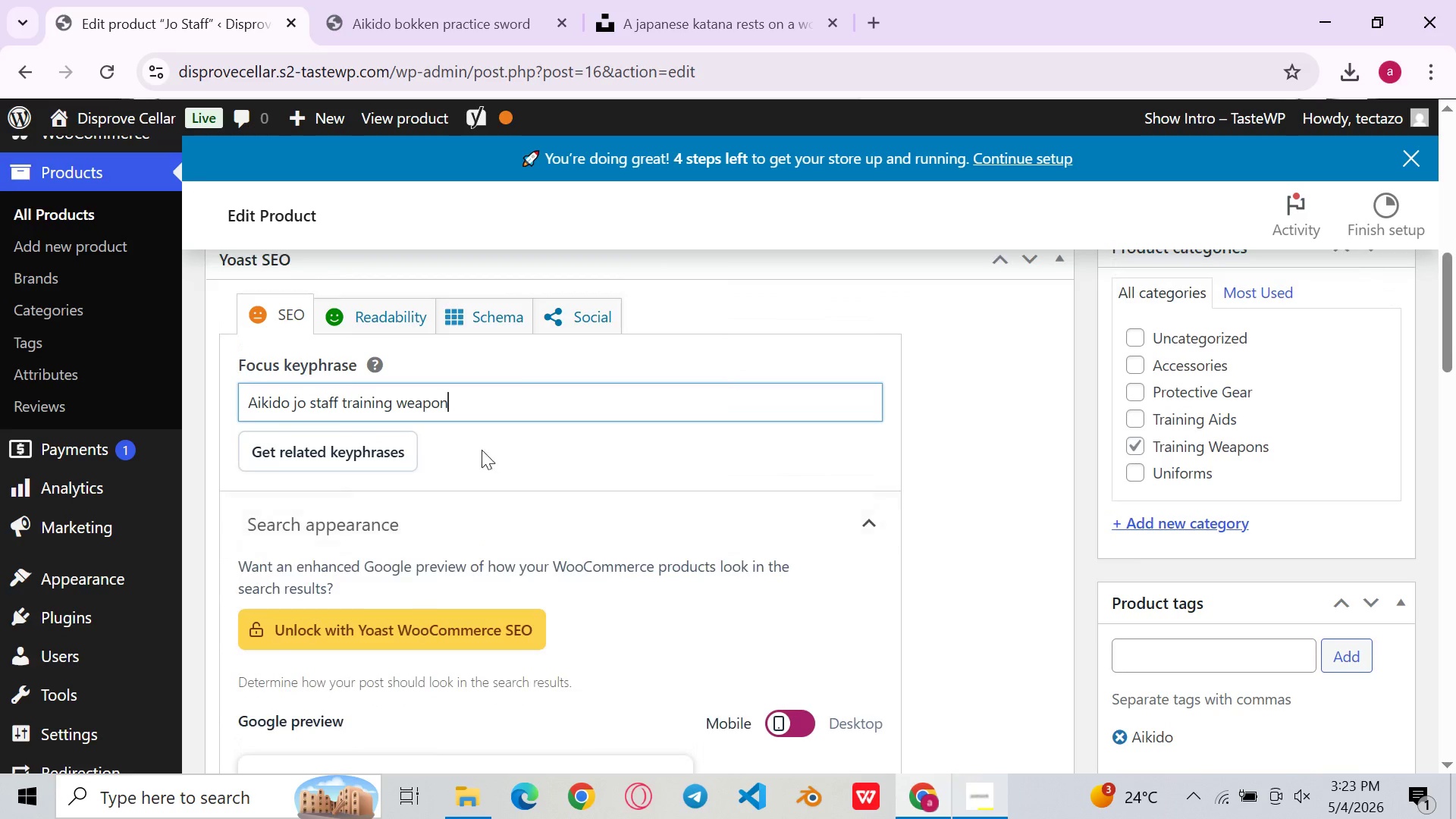 
key(Control+A)
 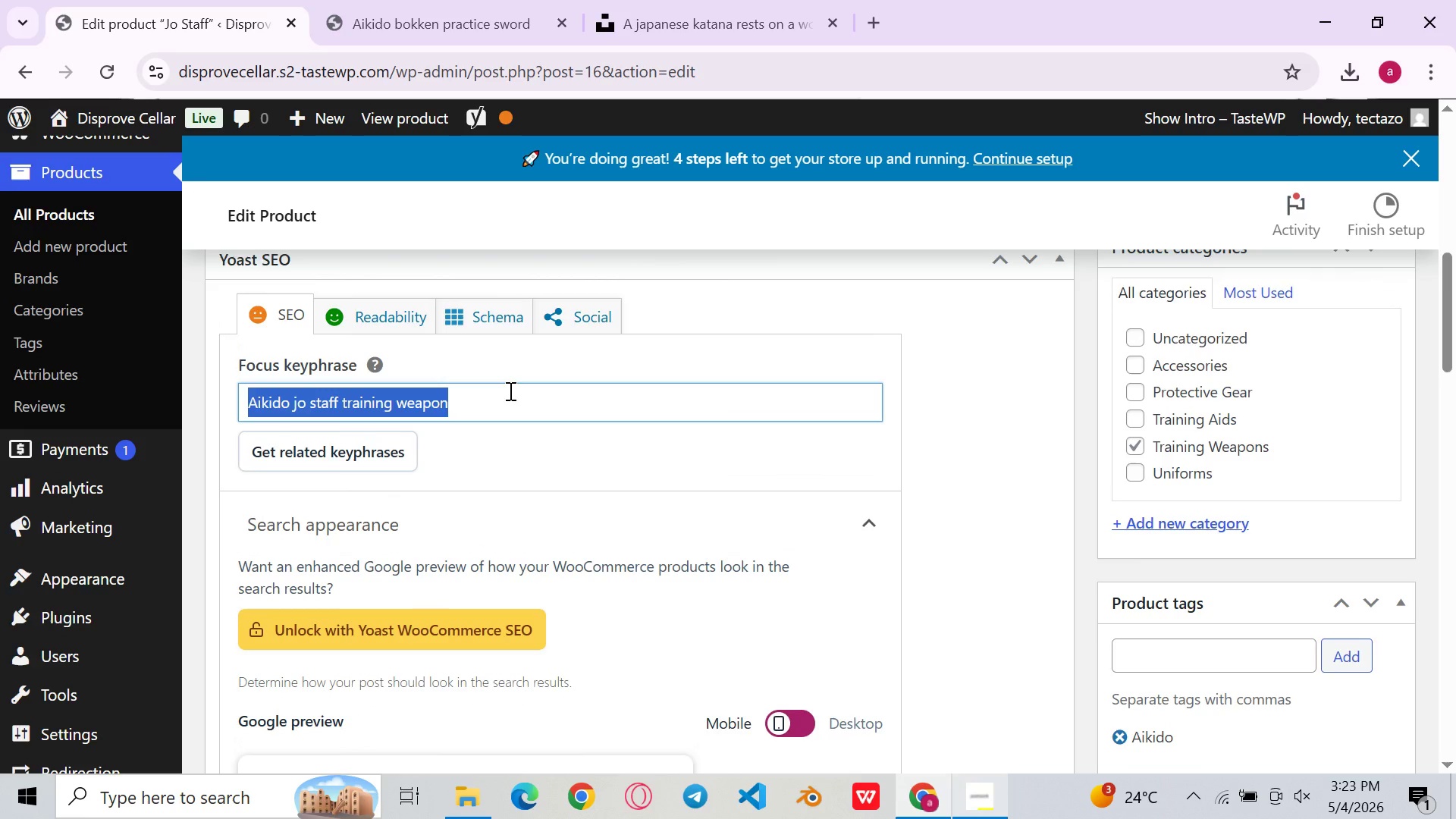 
key(Control+C)
 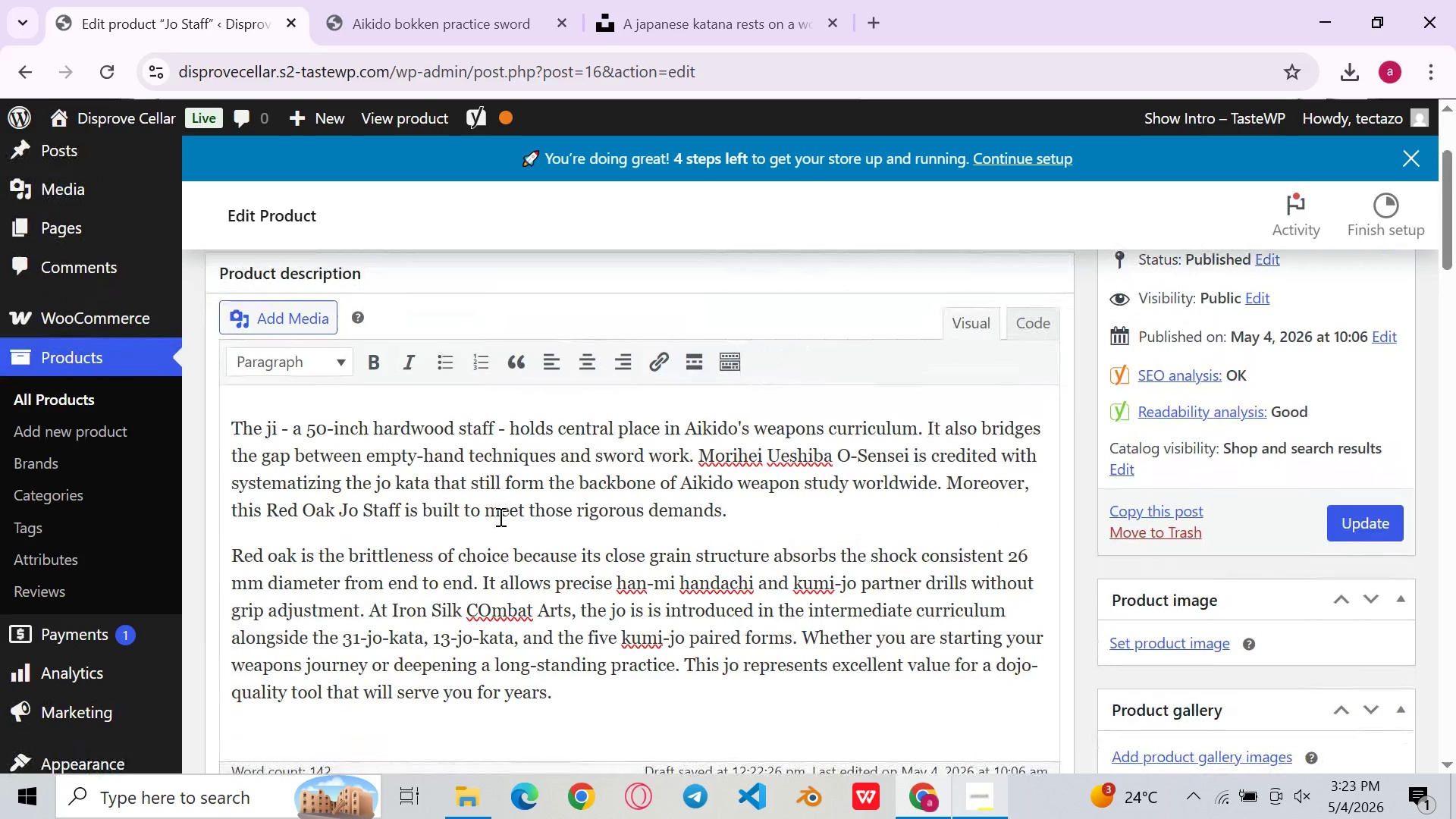 
wait(11.19)
 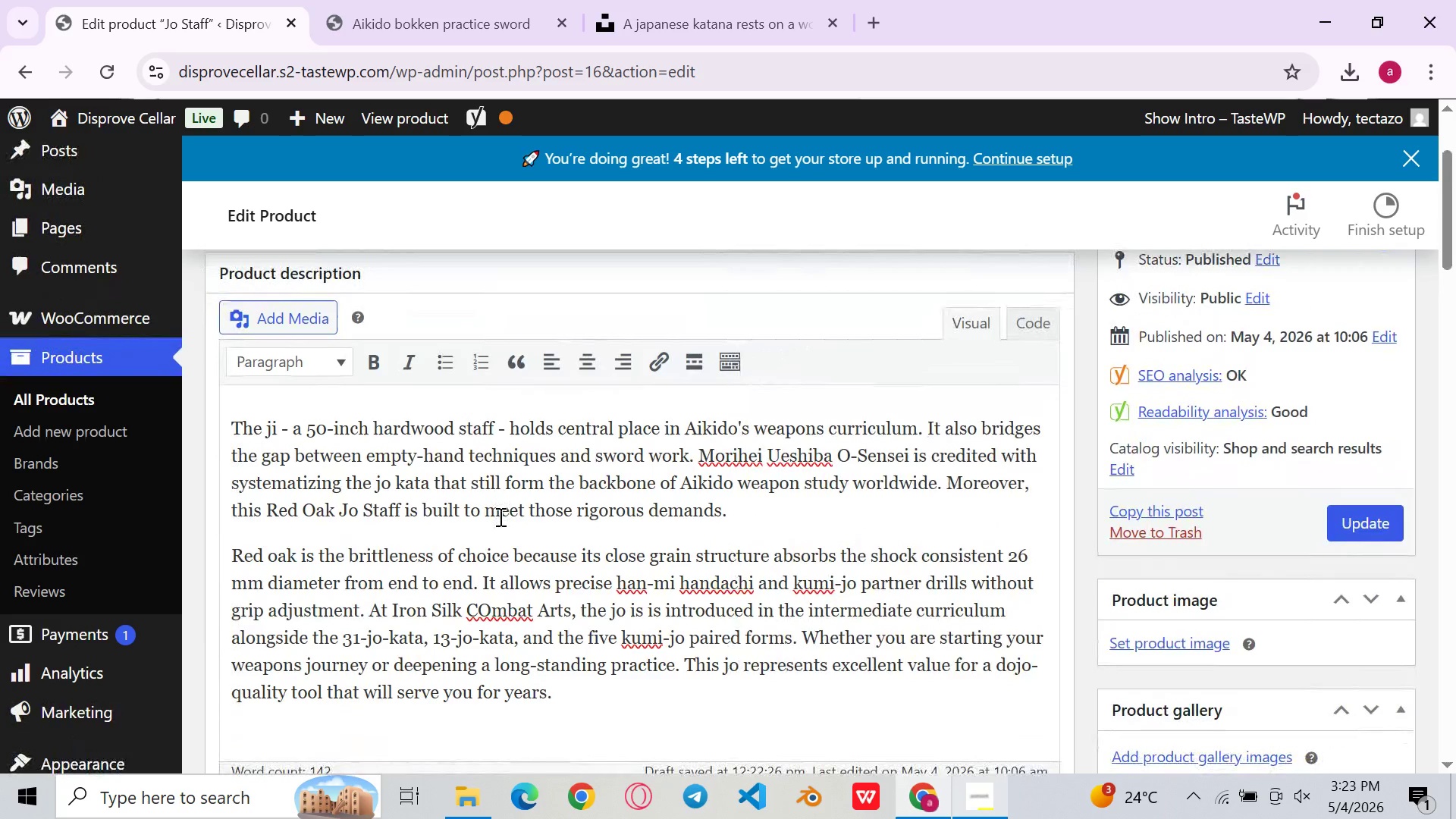 
left_click_drag(start_coordinate=[497, 422], to_coordinate=[266, 419])
 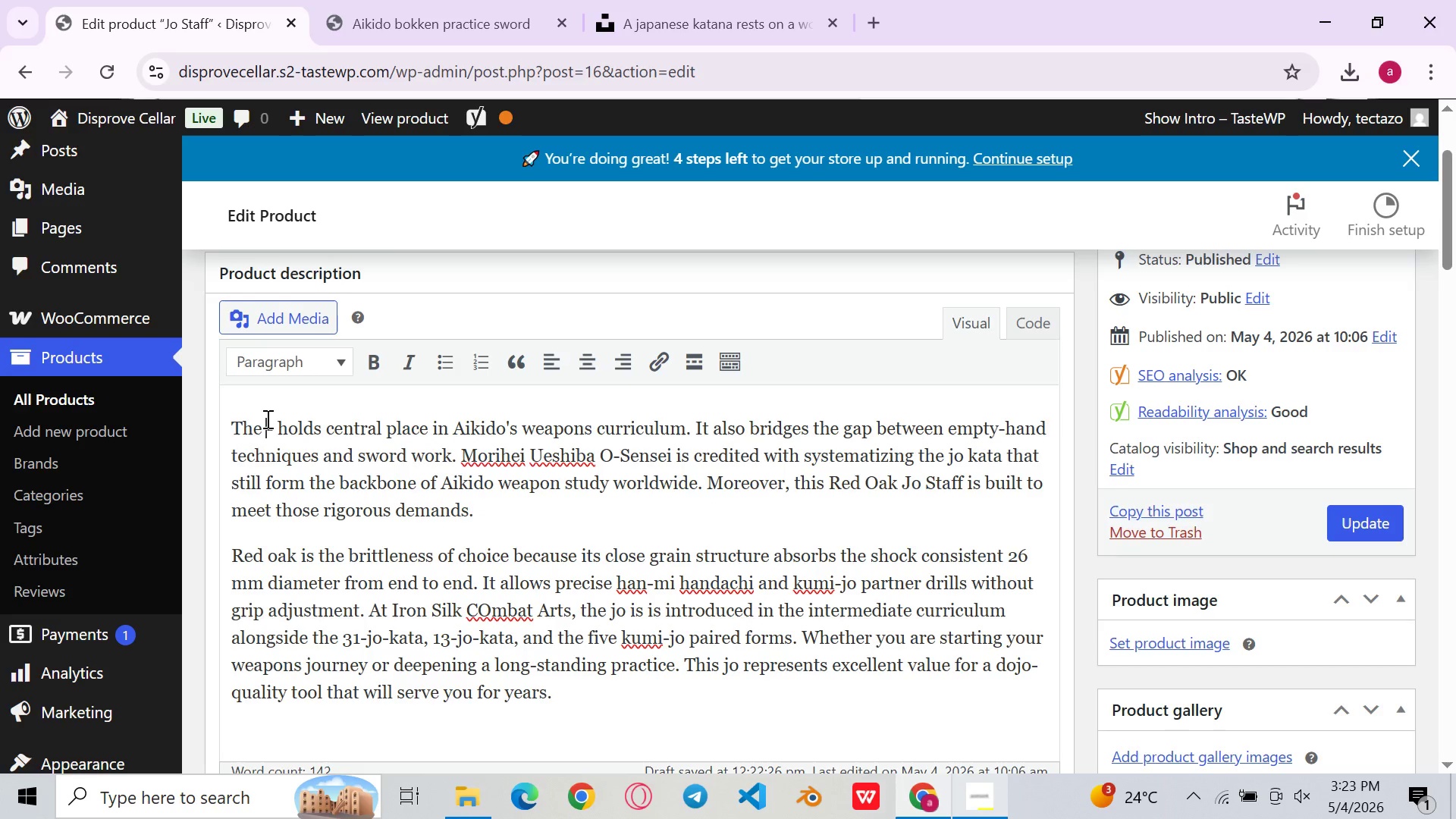 
key(Backspace)
 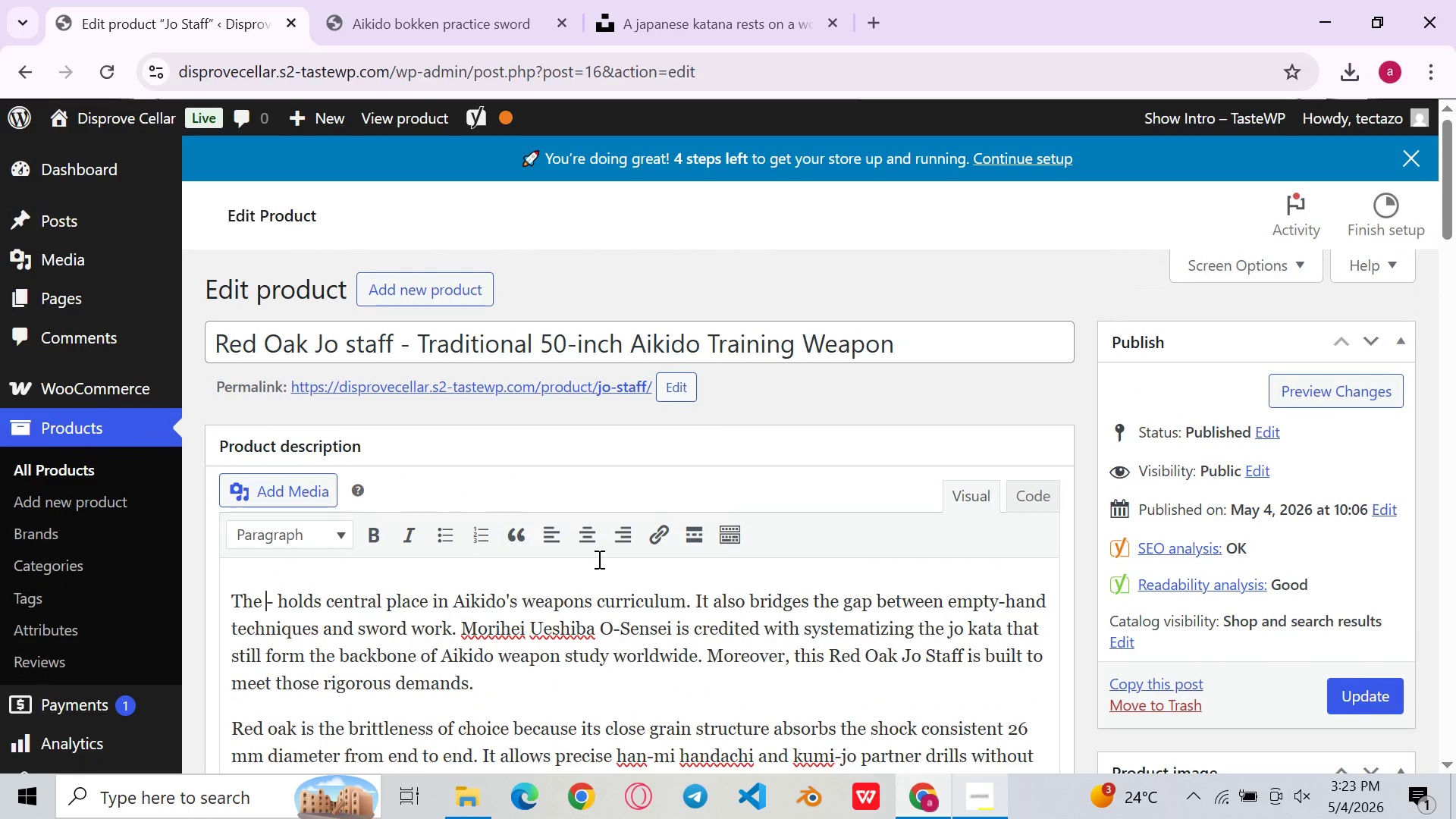 
key(Control+ControlLeft)
 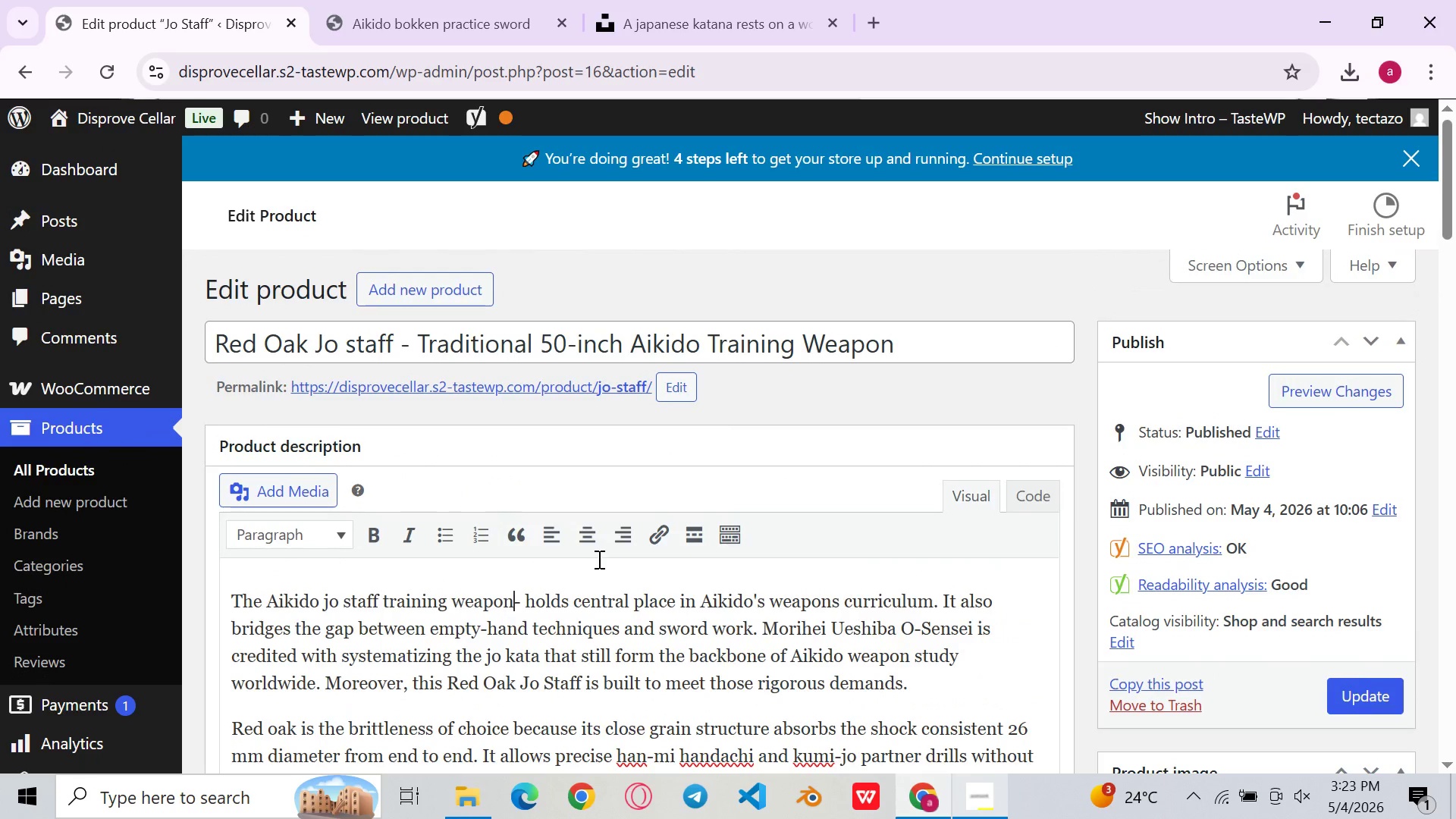 
key(Control+V)
 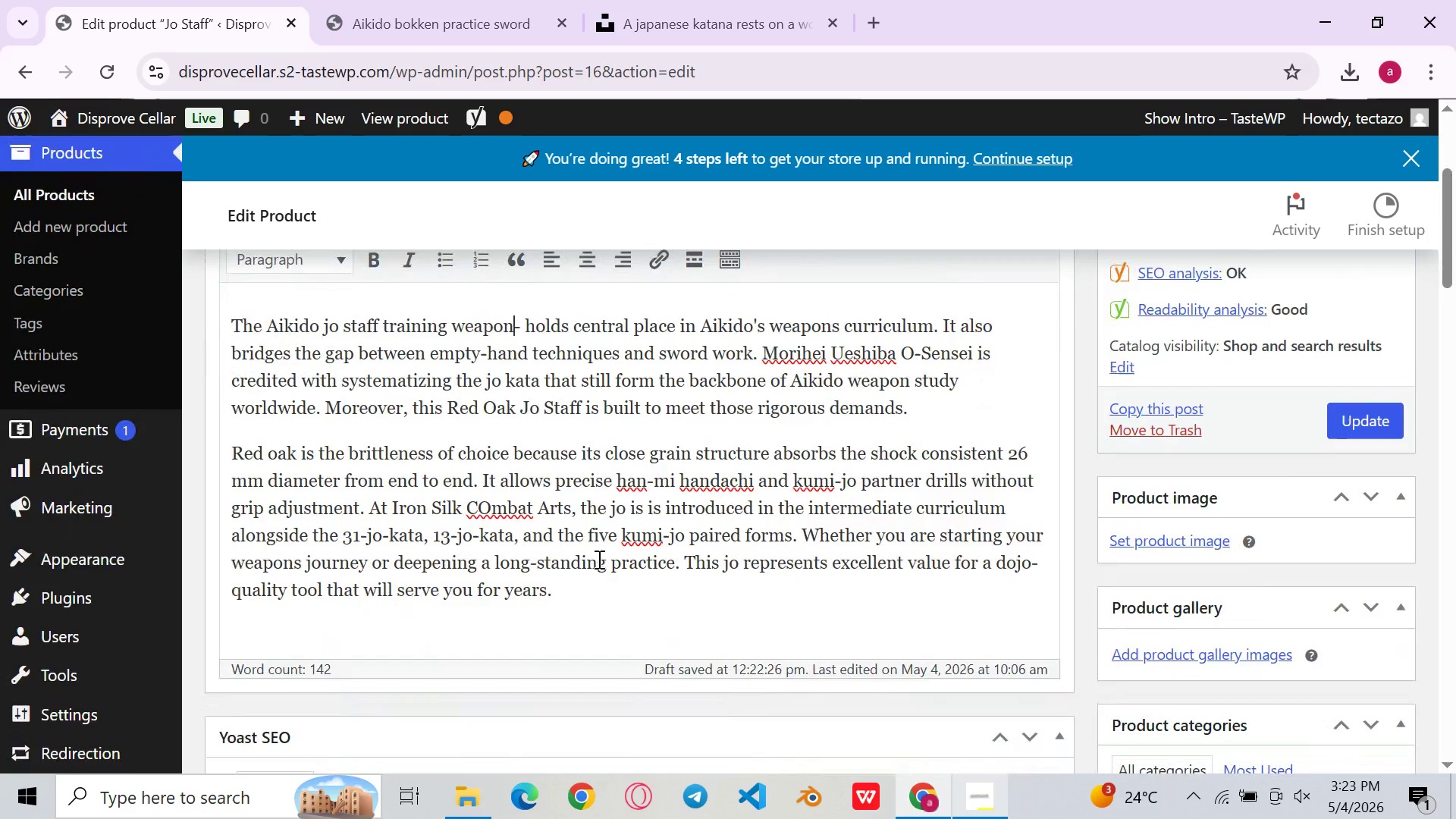 
wait(8.45)
 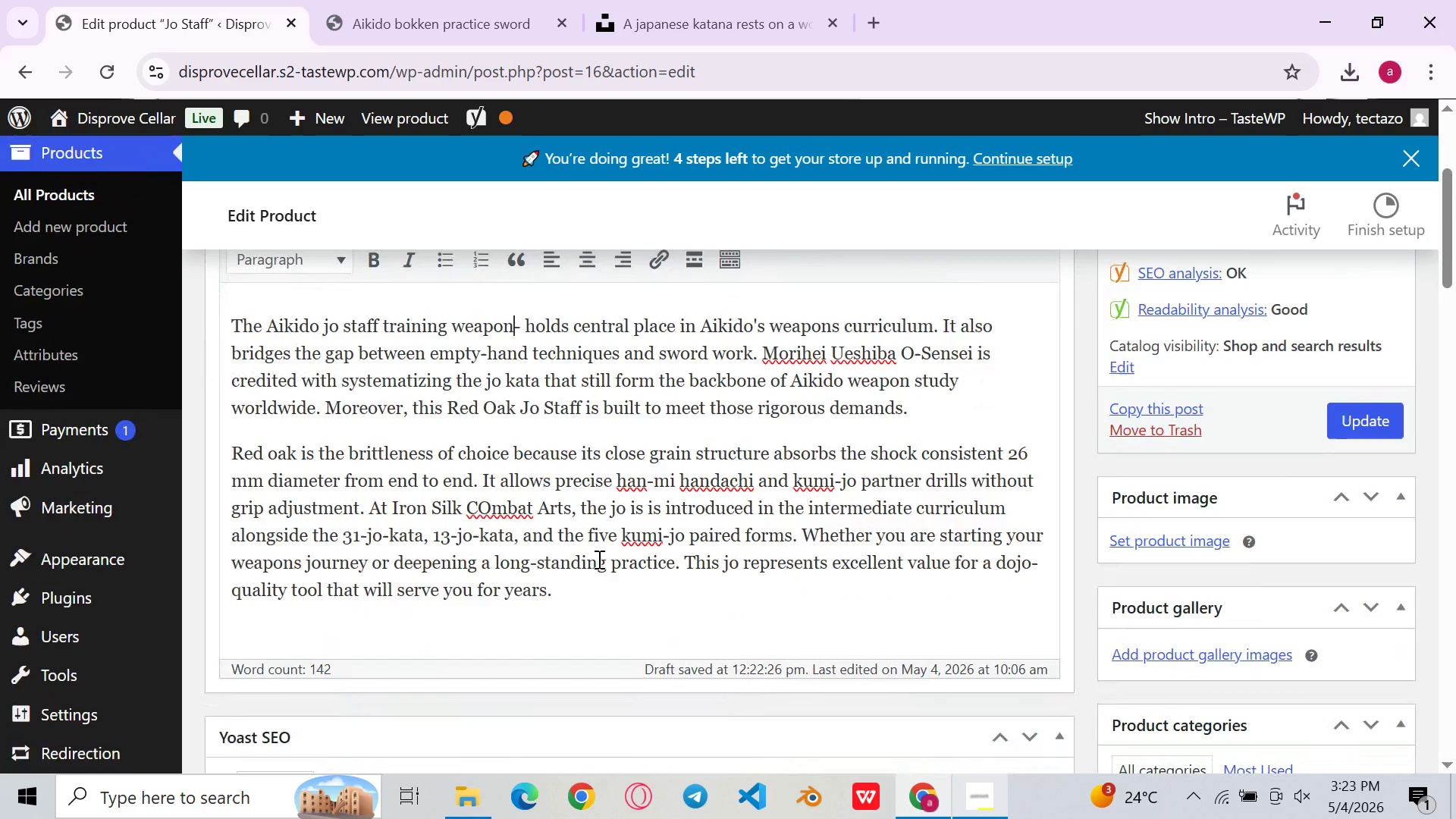 
left_click([682, 492])
 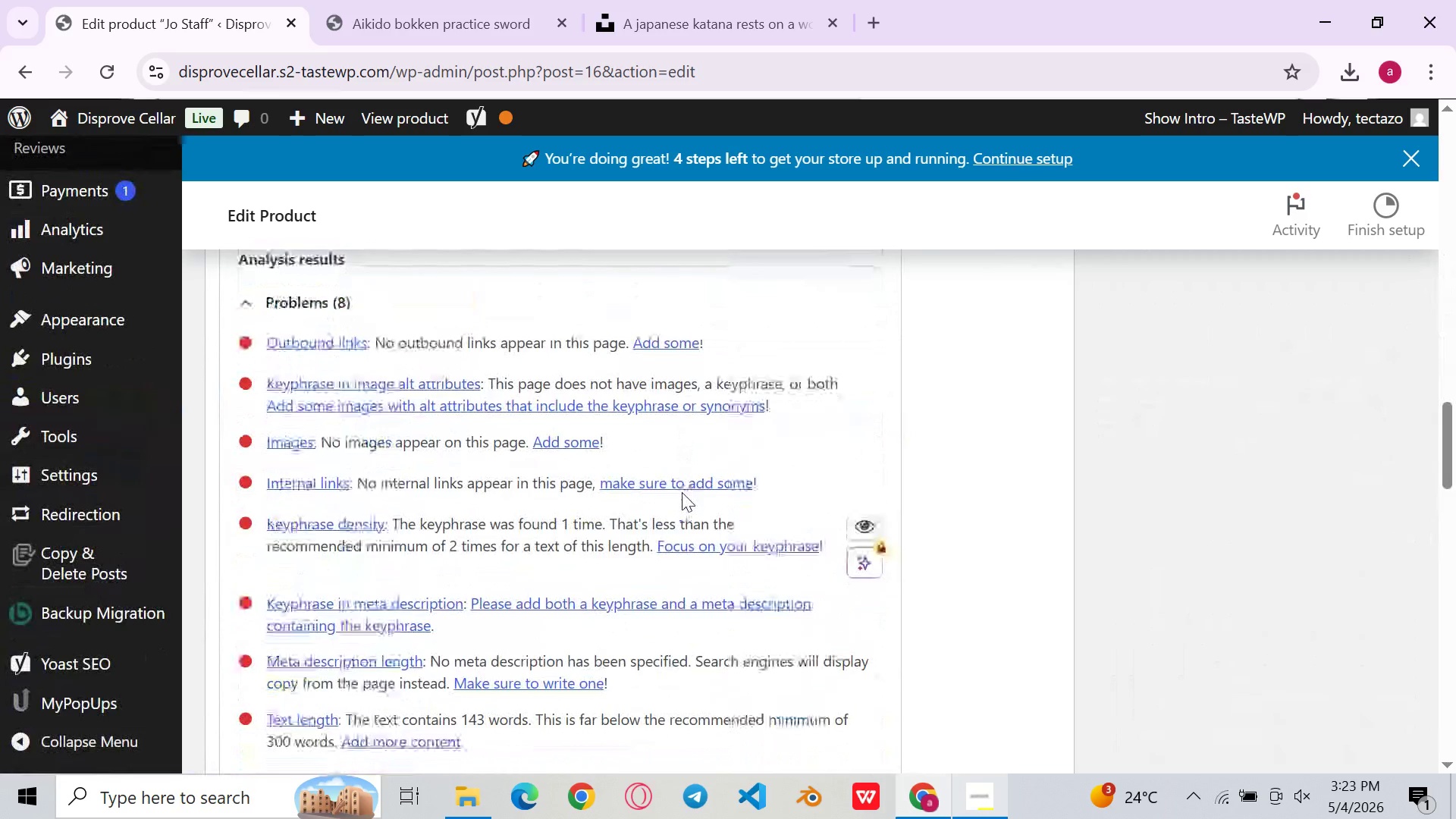 
wait(10.44)
 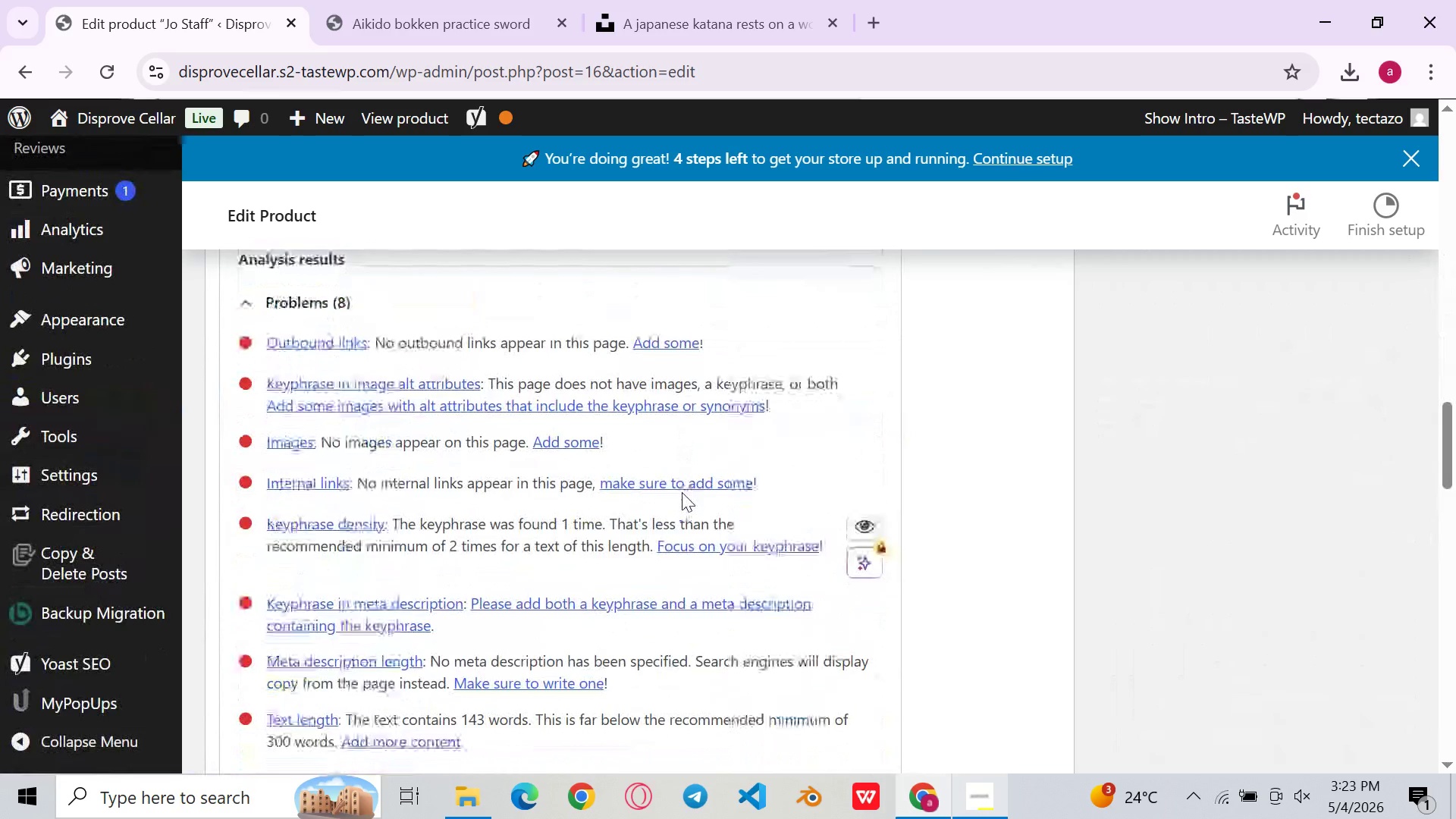 
left_click([764, 416])
 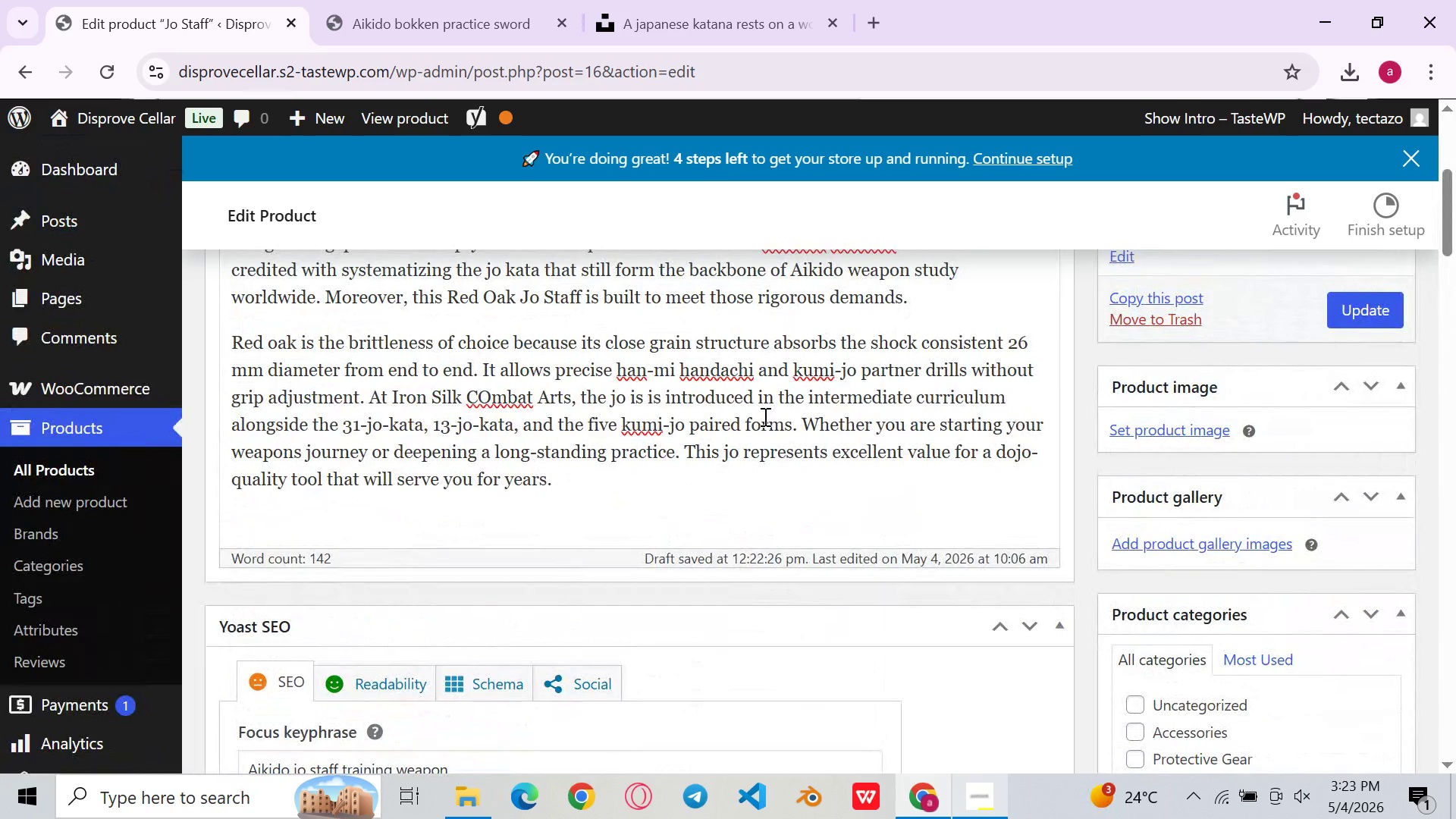 
wait(8.7)
 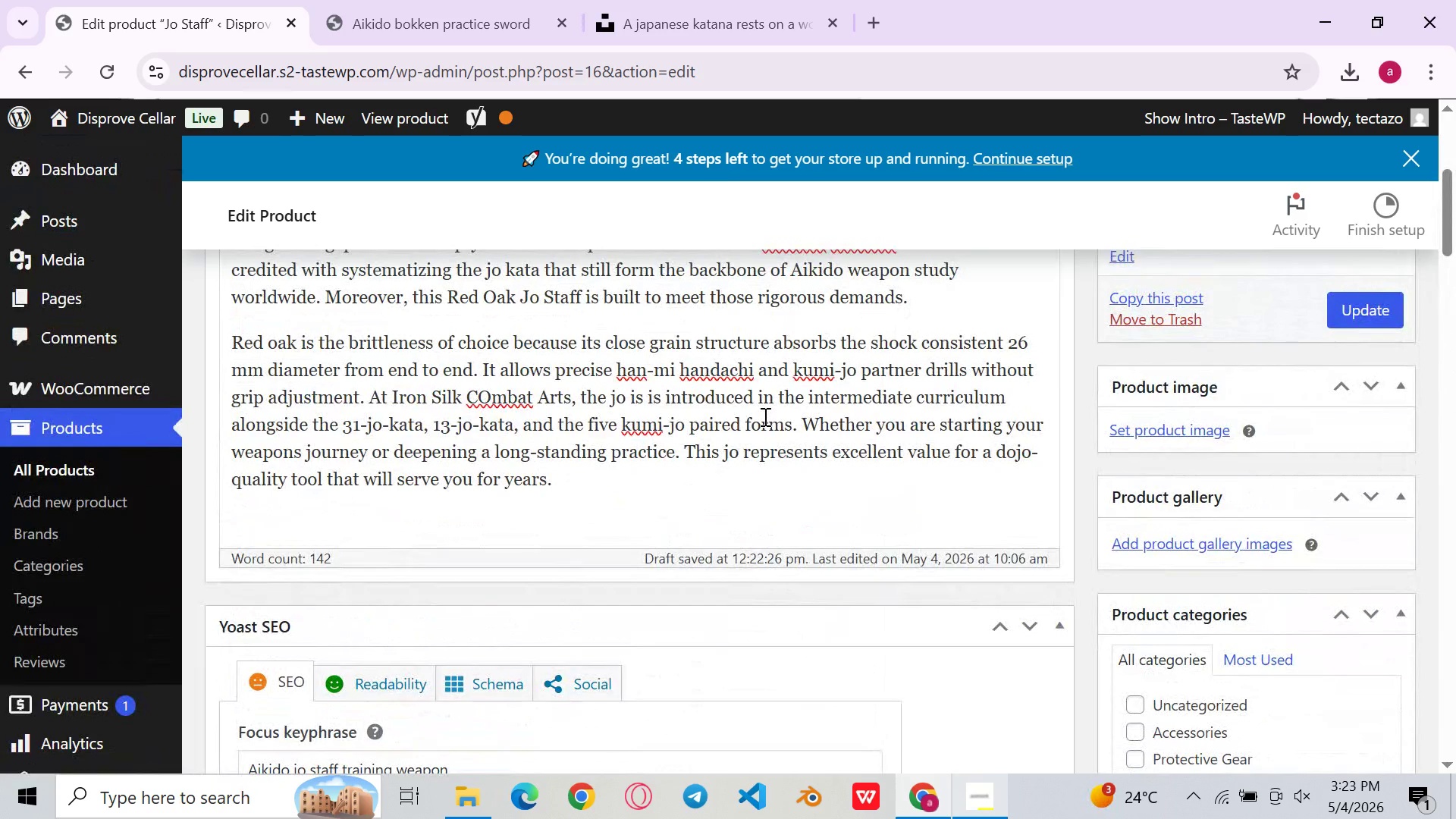 
left_click_drag(start_coordinate=[739, 453], to_coordinate=[689, 453])
 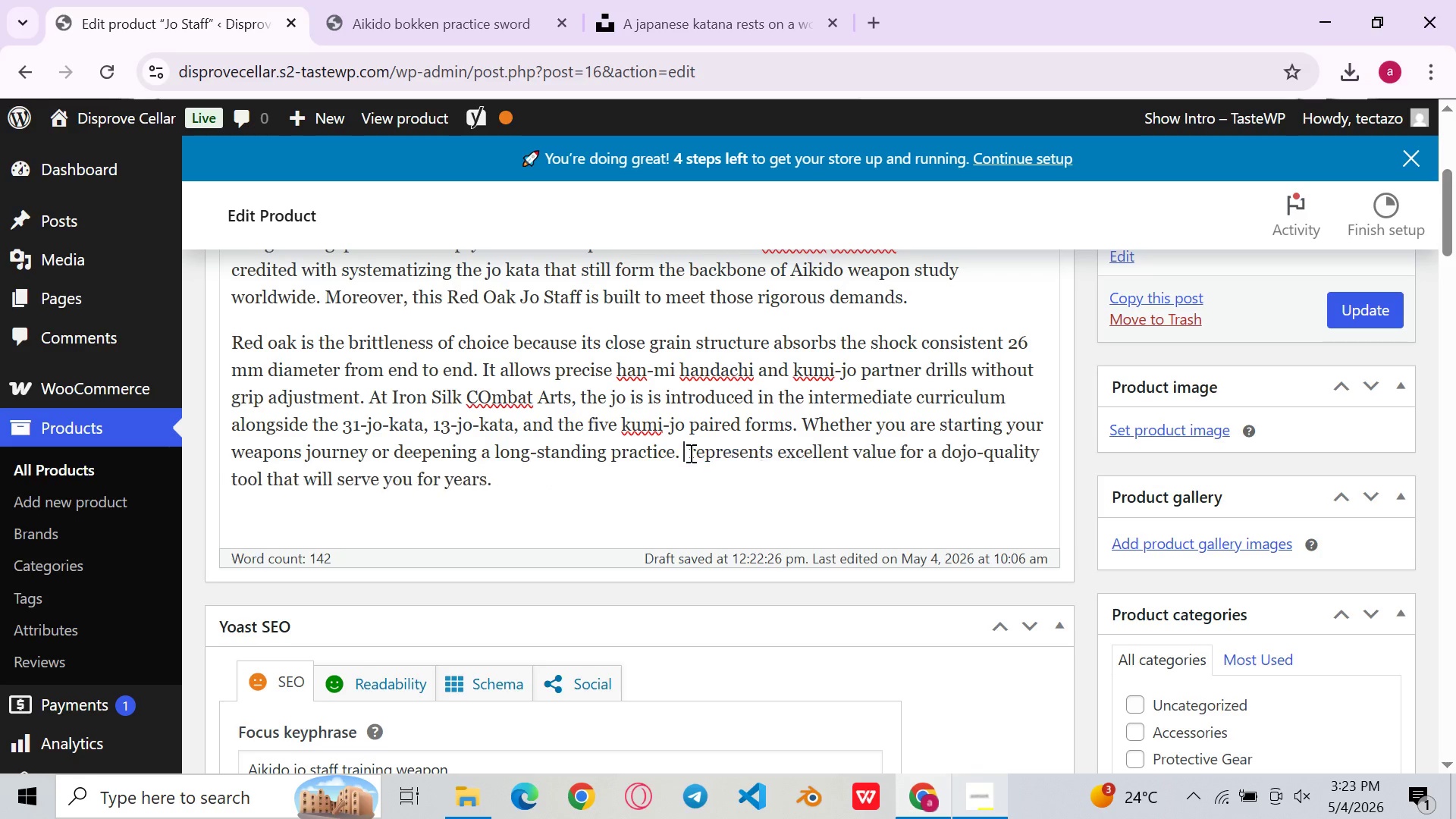 
key(Backspace)
 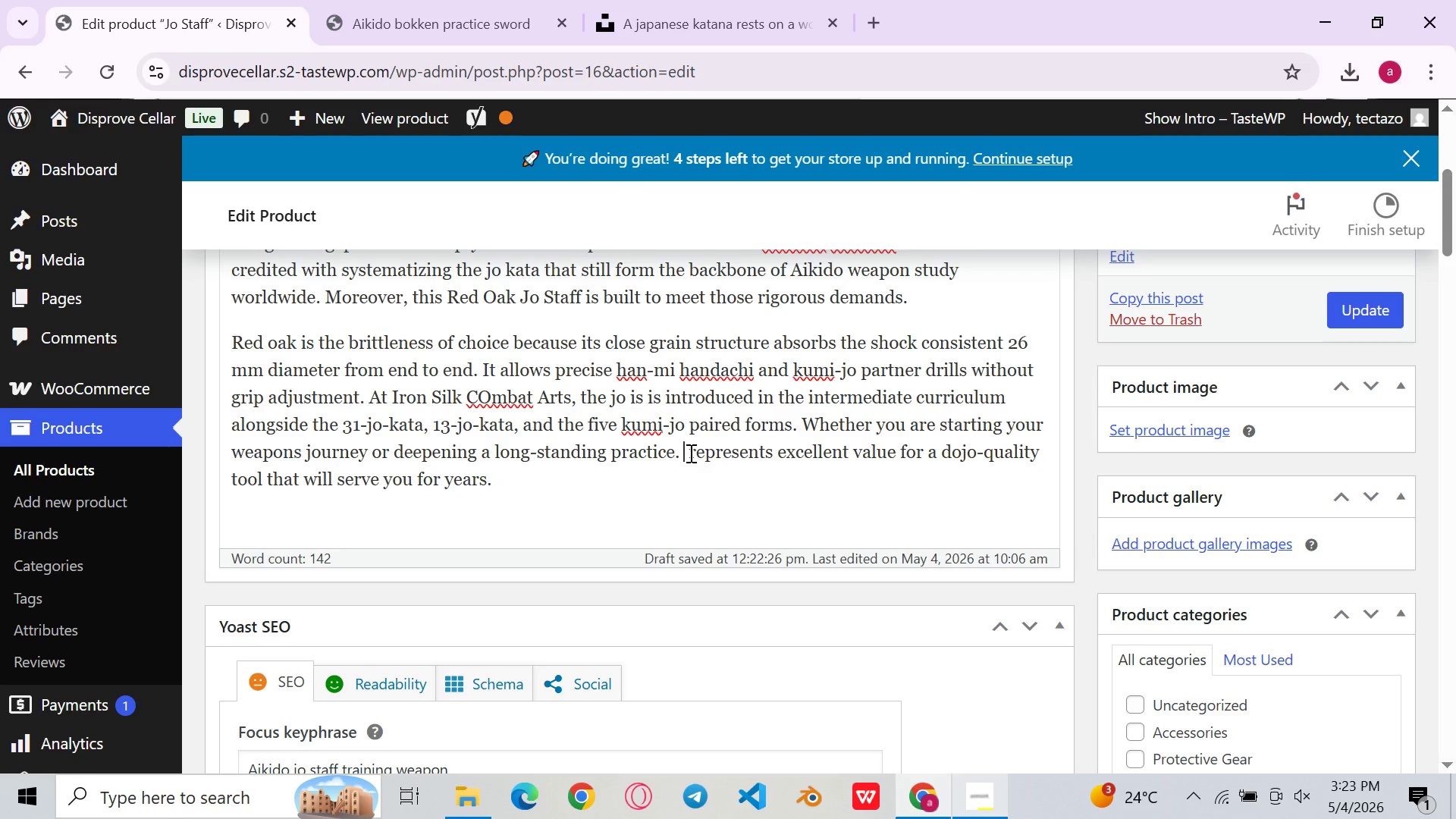 
key(Control+V)
 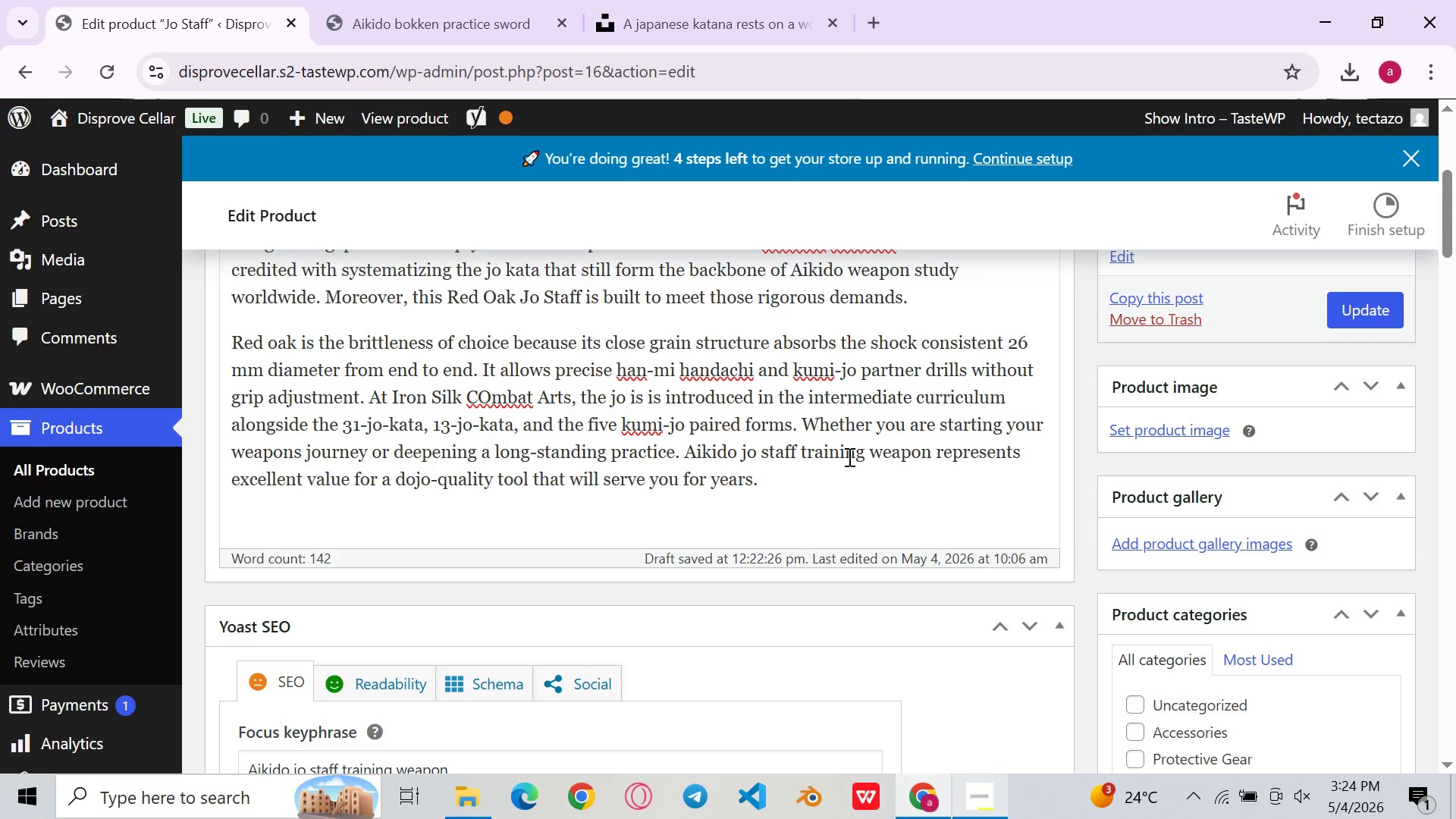 
left_click([848, 457])
 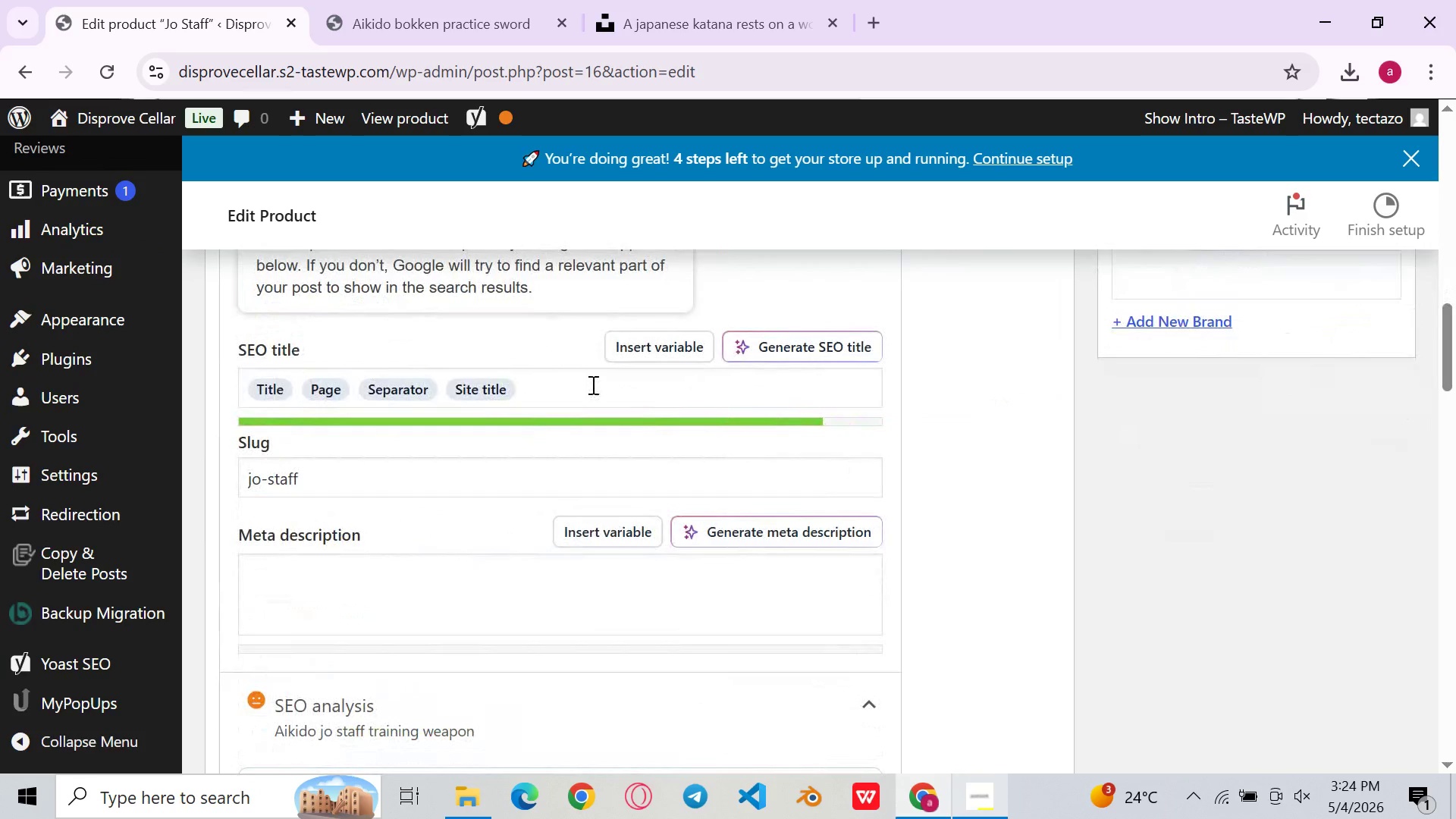 
left_click_drag(start_coordinate=[542, 391], to_coordinate=[205, 393])
 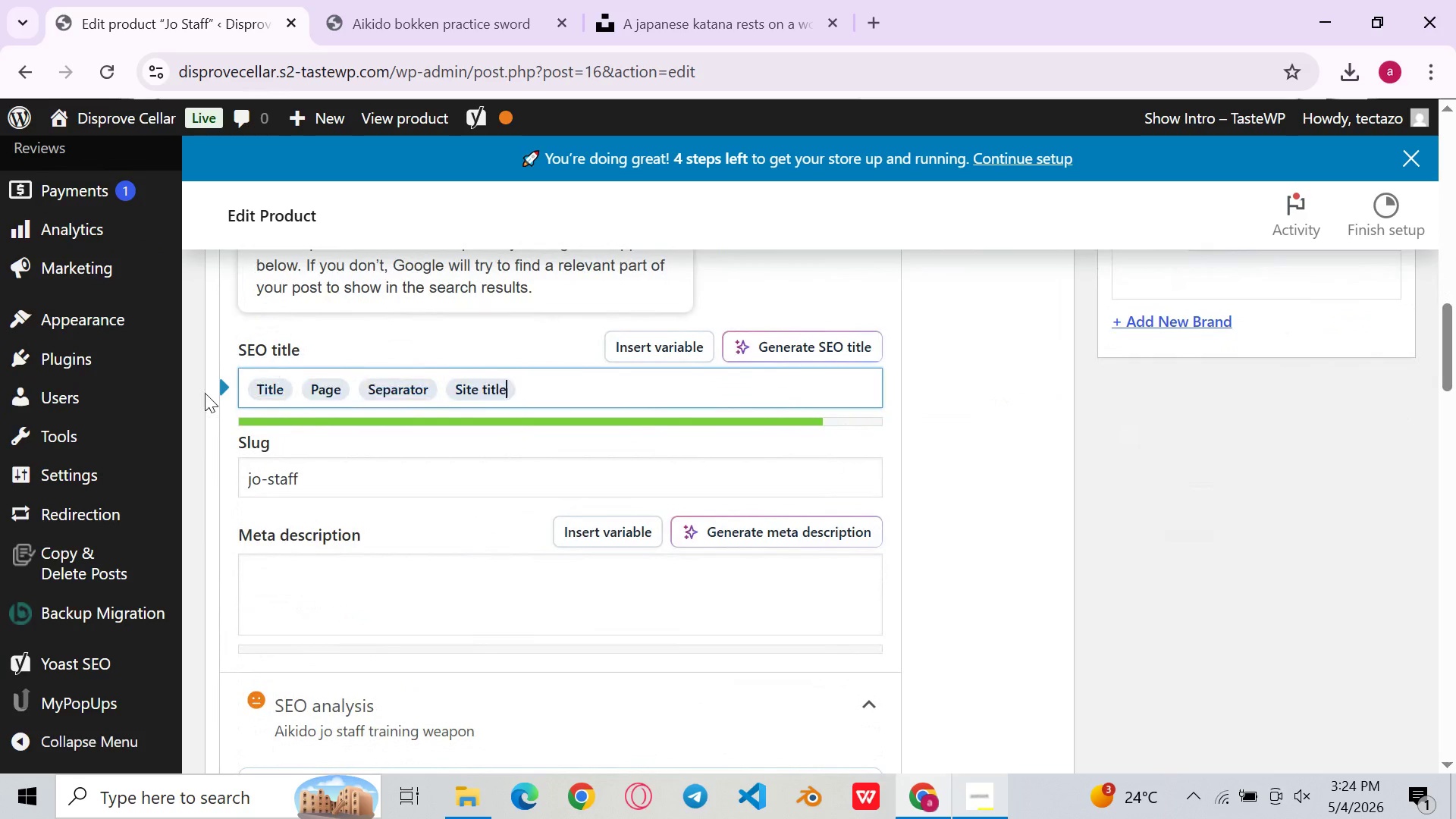 
key(Backspace)
 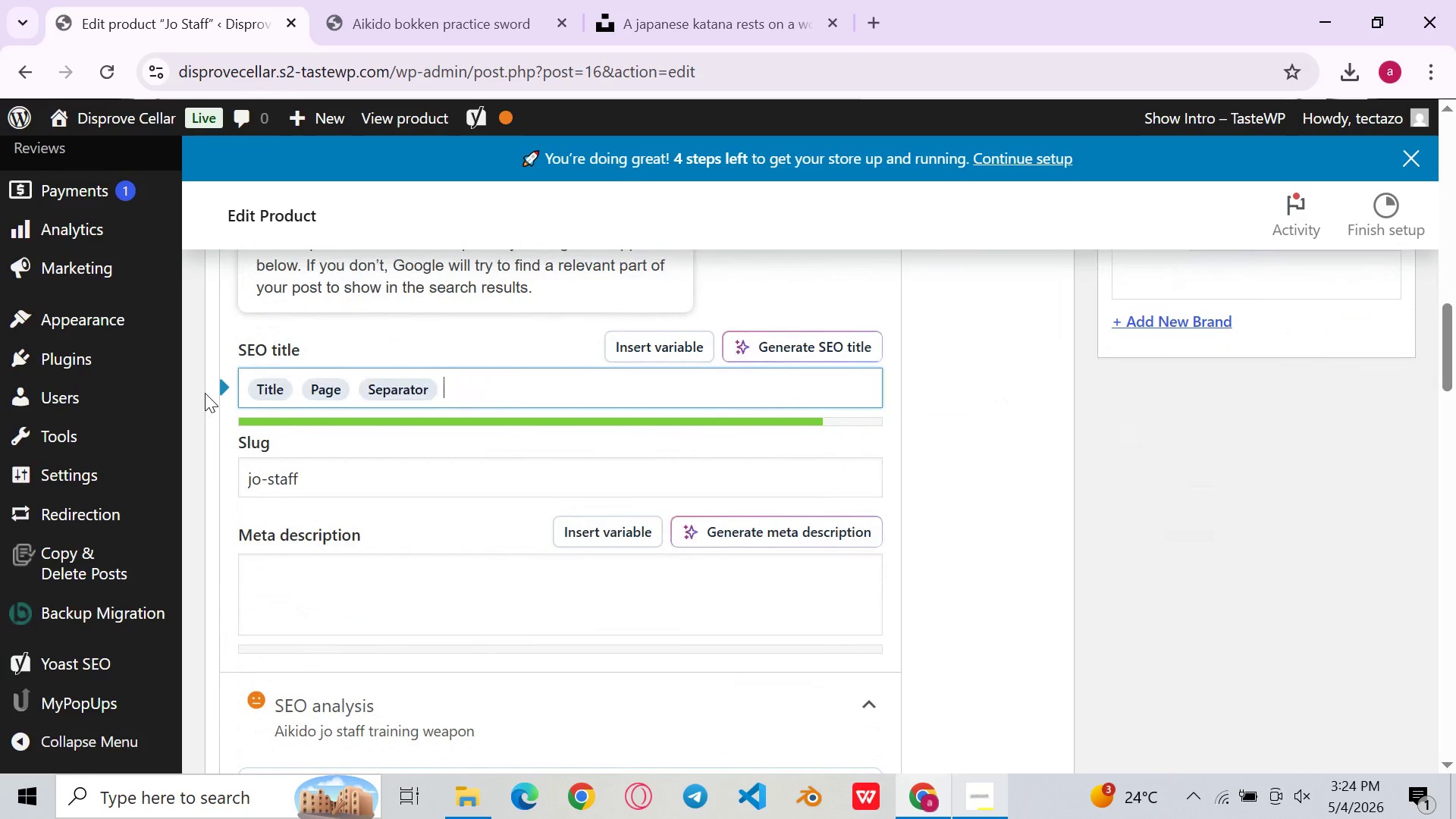 
key(Backspace)
 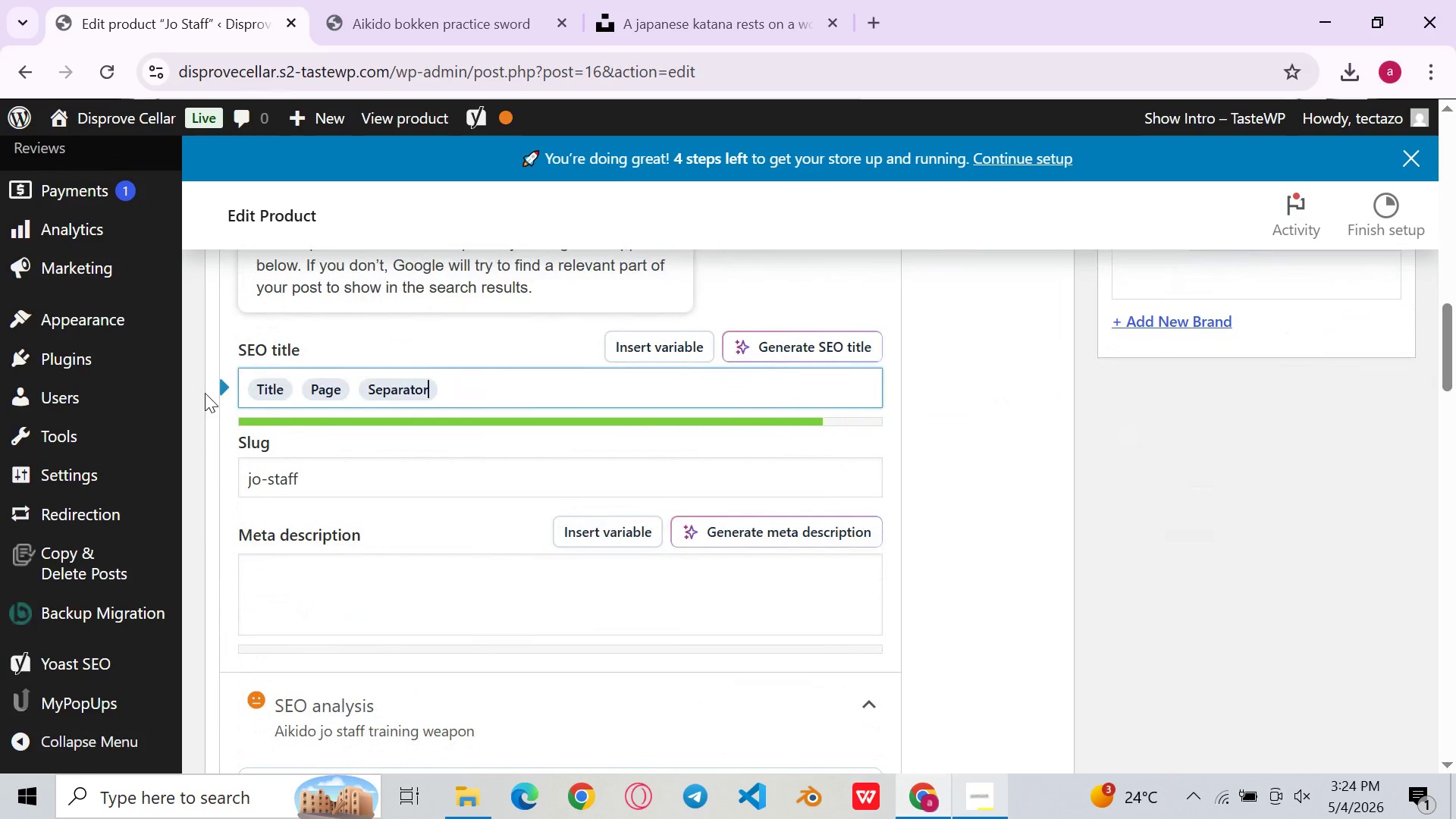 
key(Backspace)
 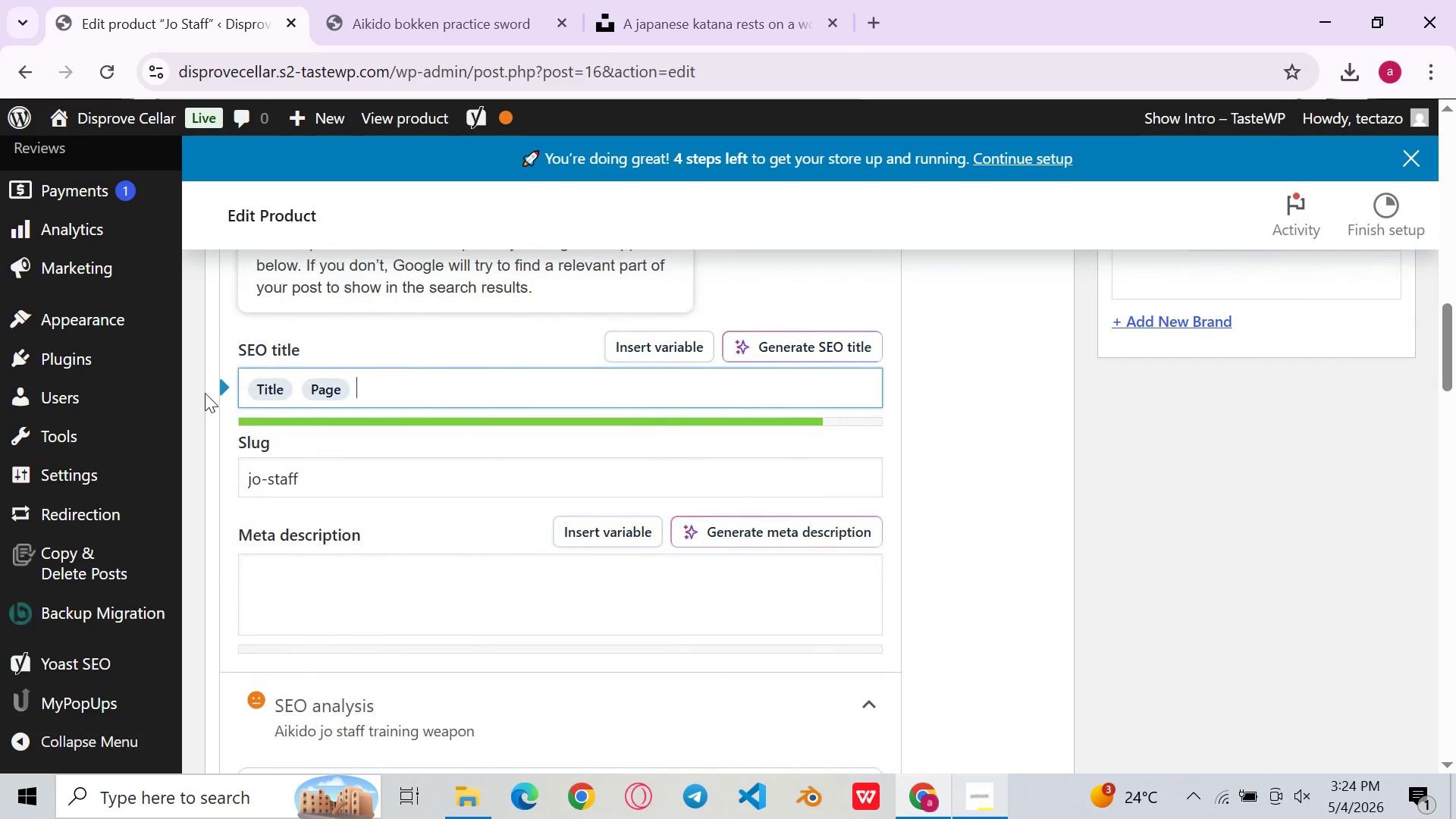 
key(Backspace)
 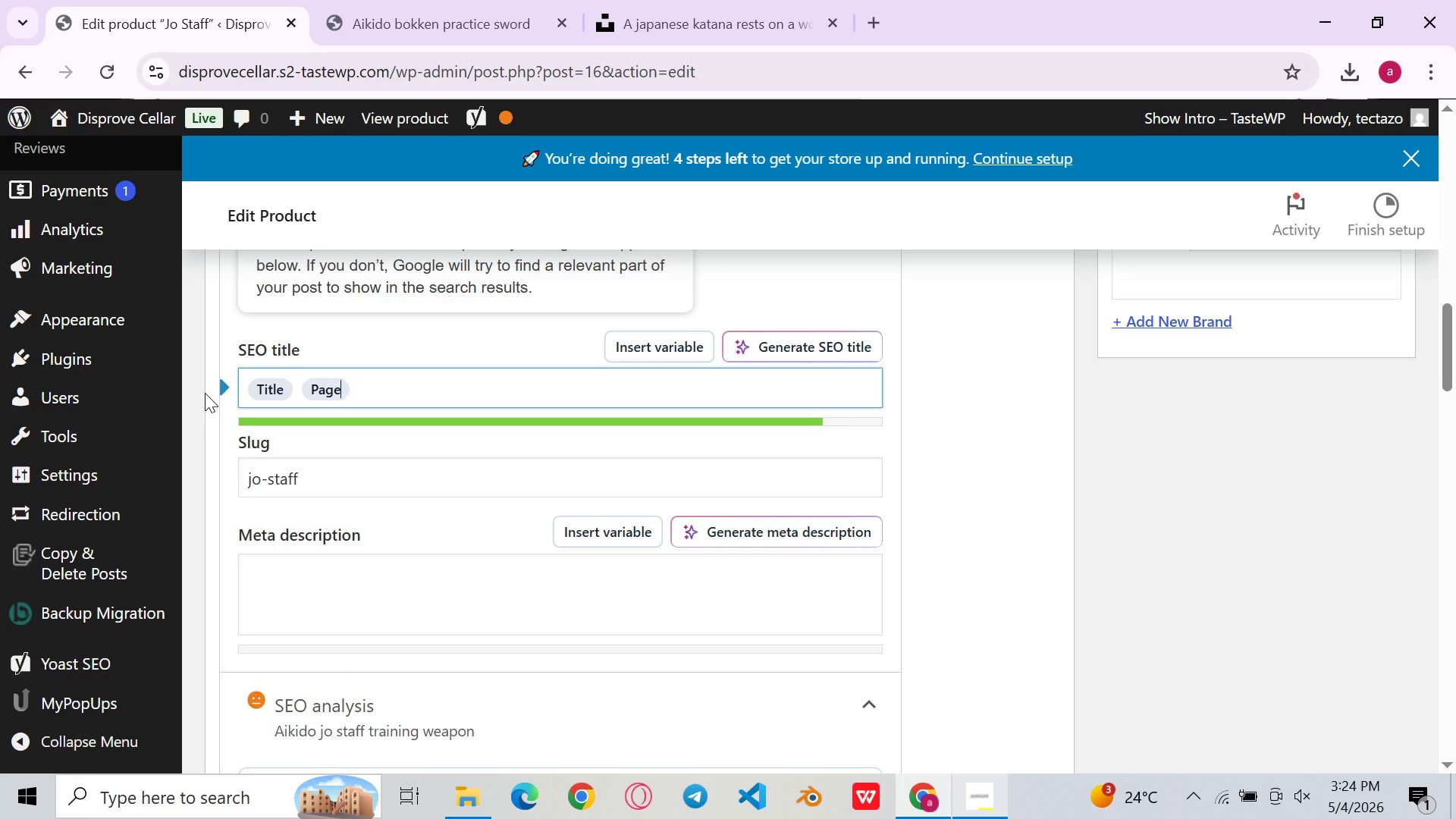 
key(Backspace)
 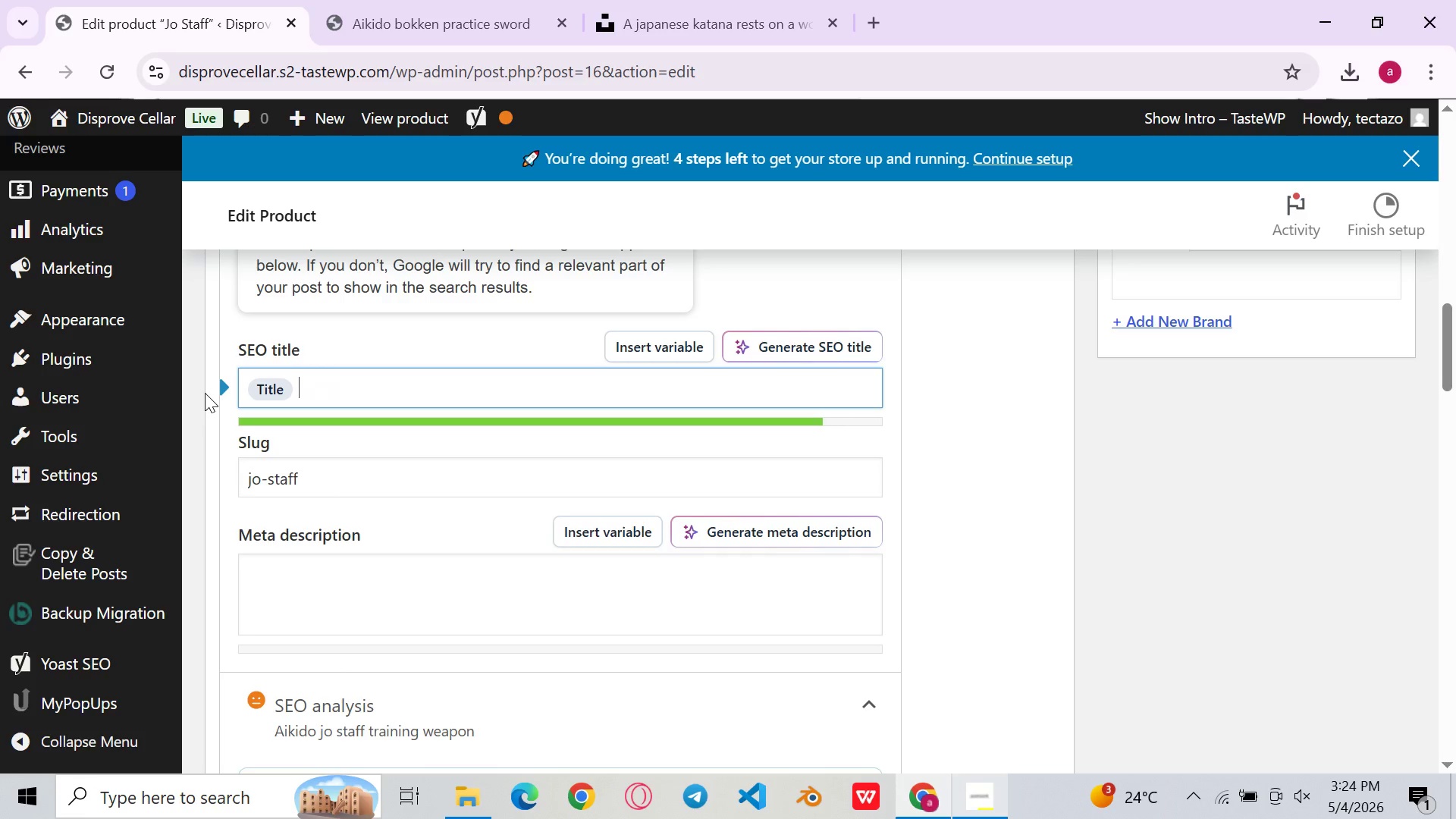 
key(Backspace)
 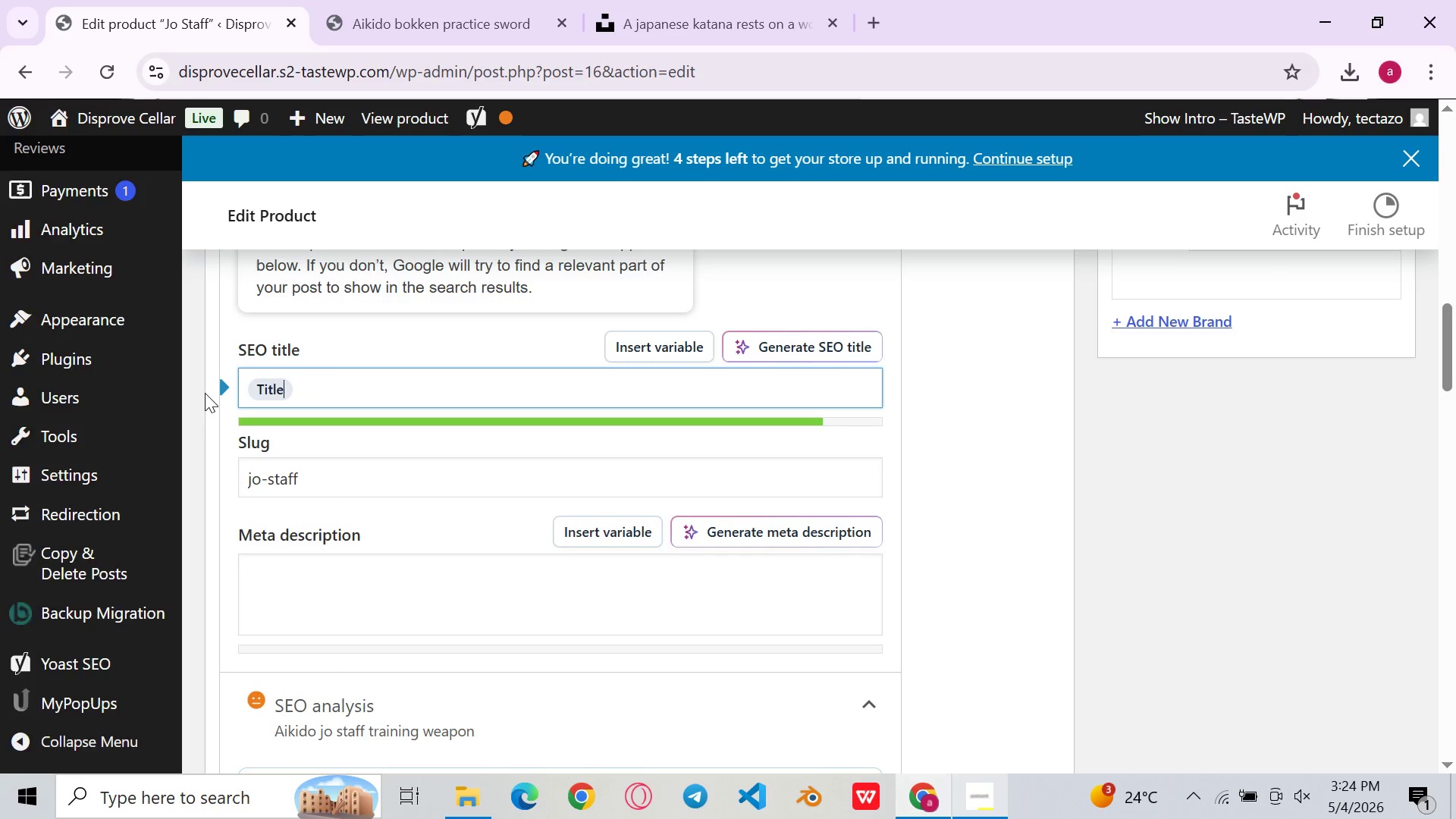 
key(Backspace)
 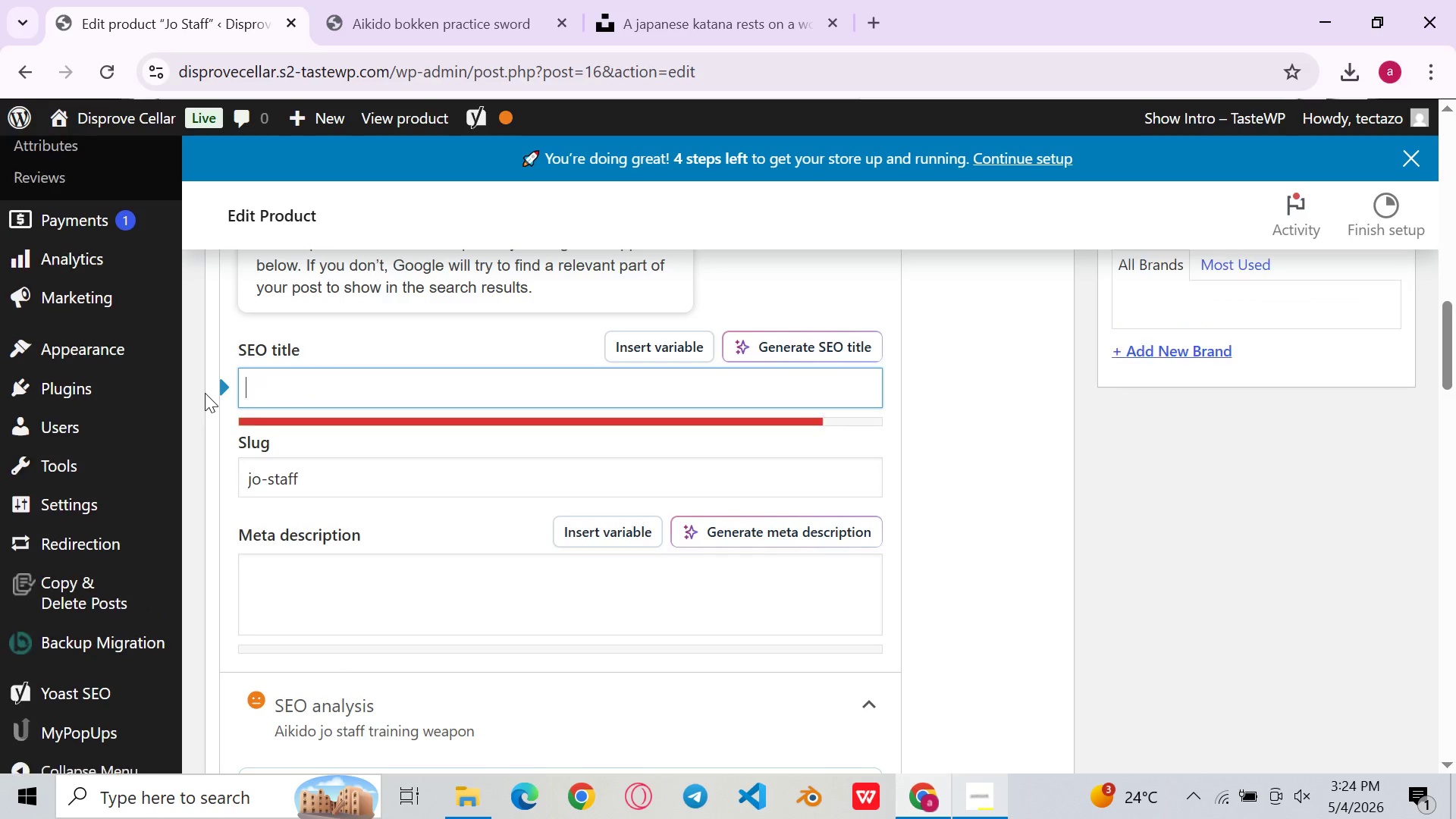 
key(Backspace)
 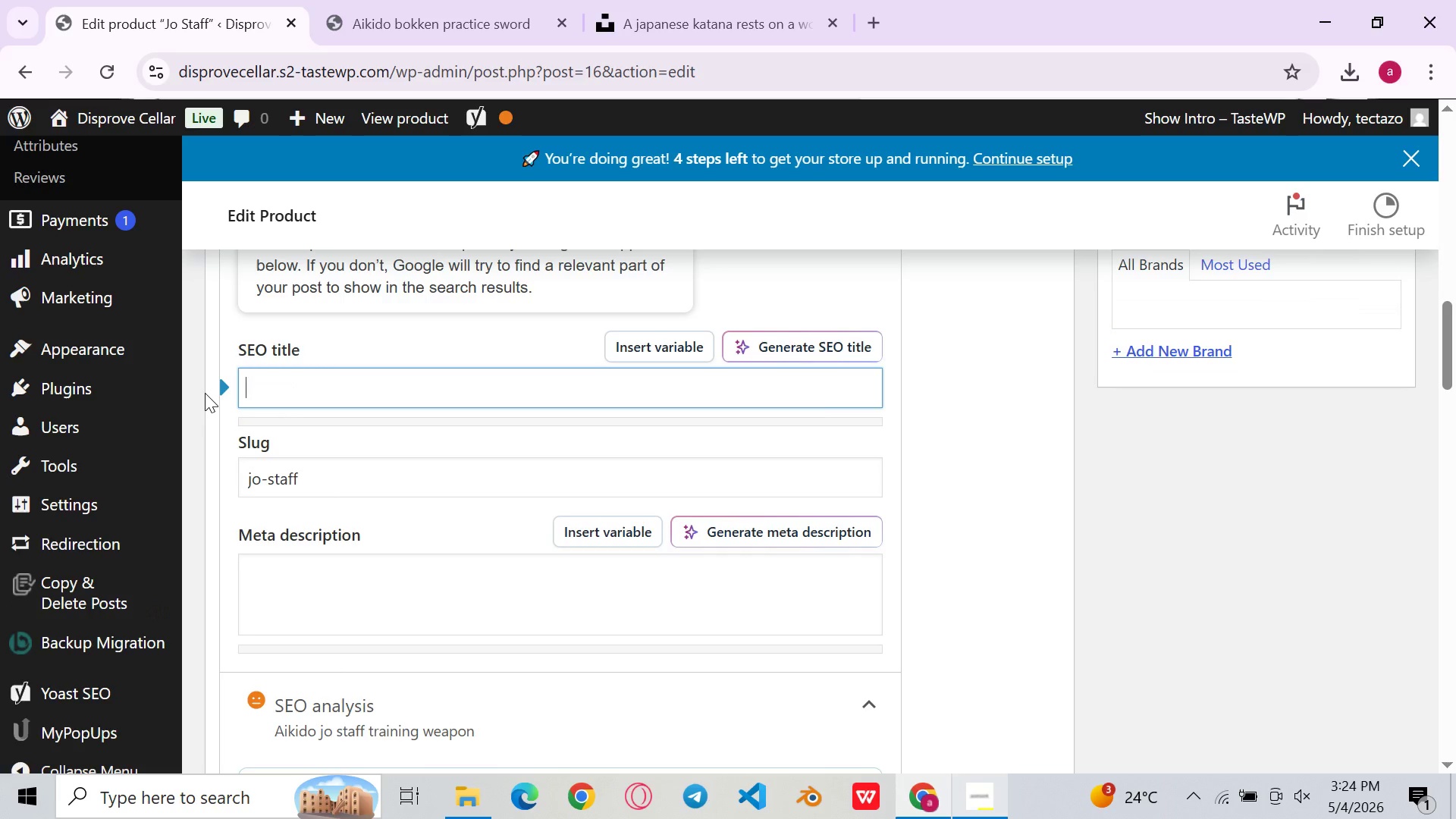 
key(Backspace)
 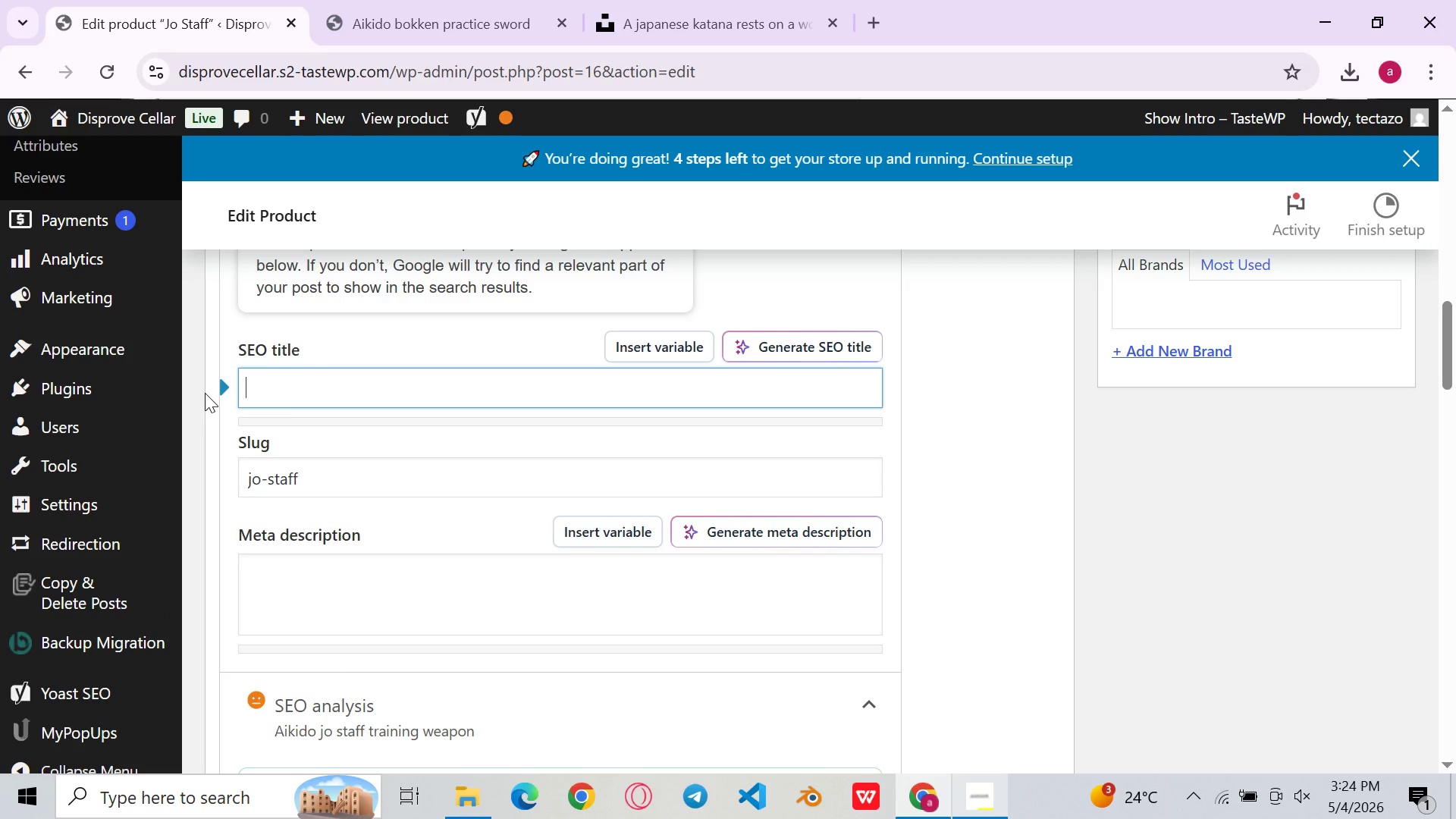 
key(Control+V)
 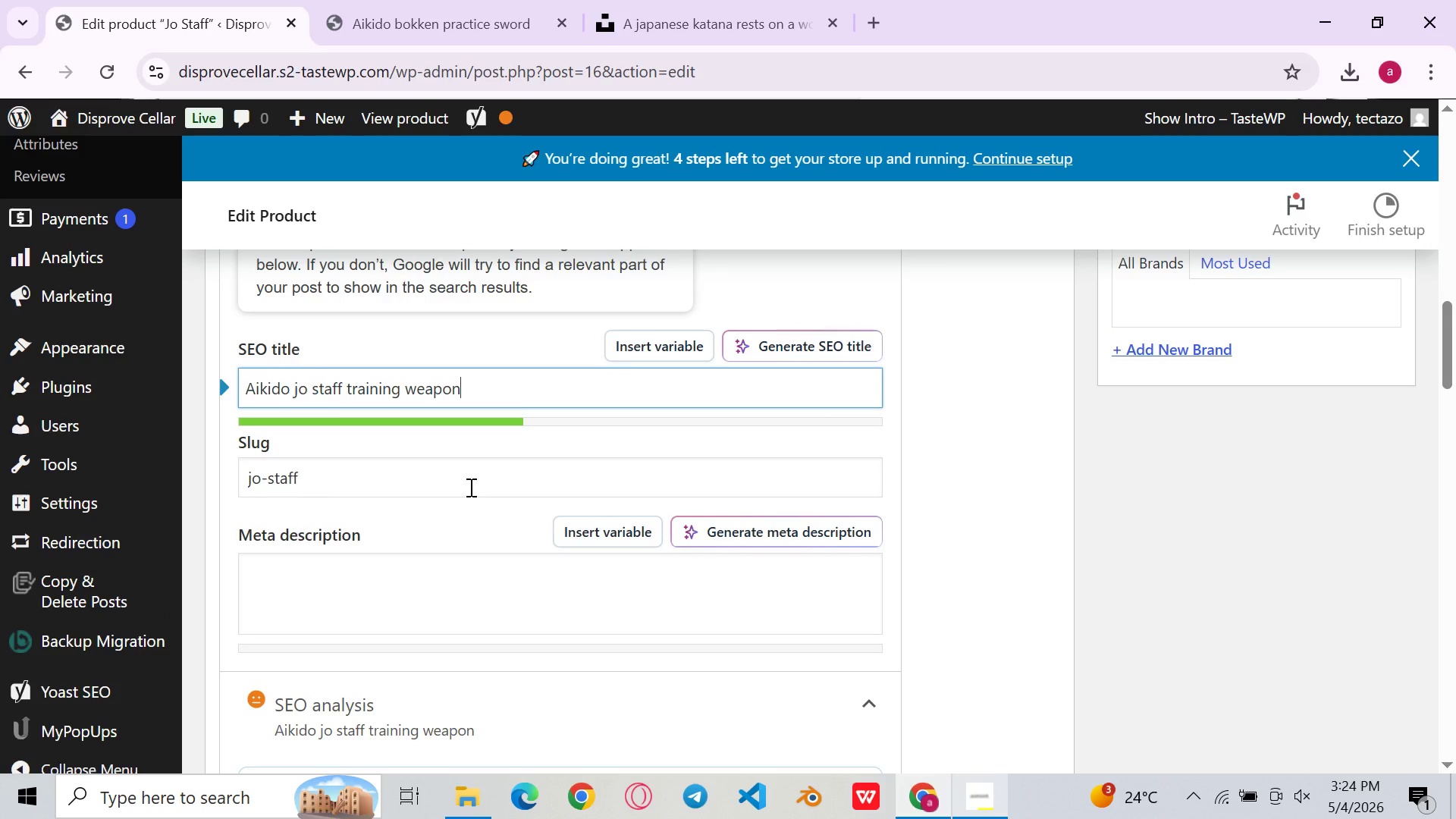 
left_click([469, 487])
 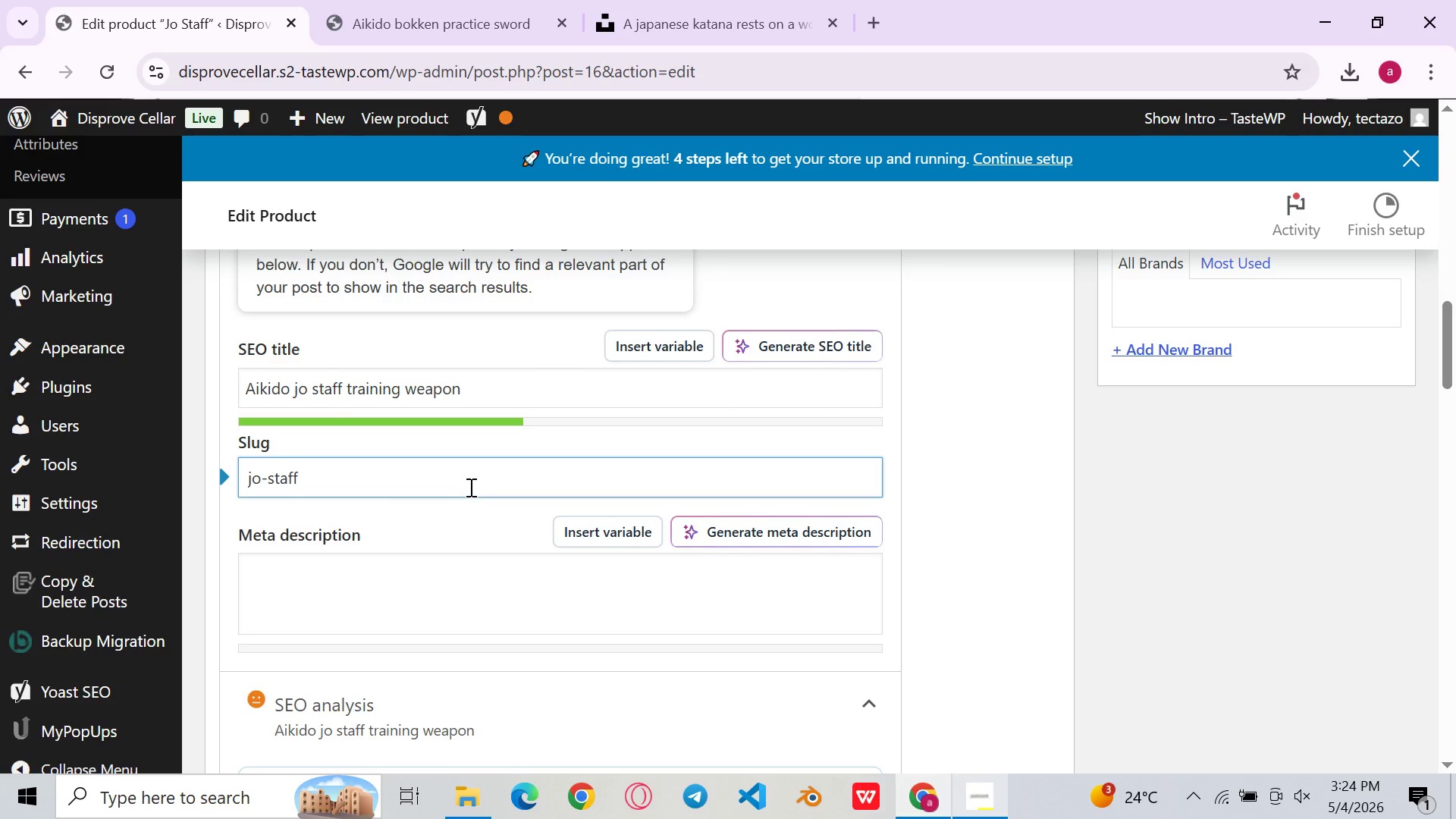 
key(Control+A)
 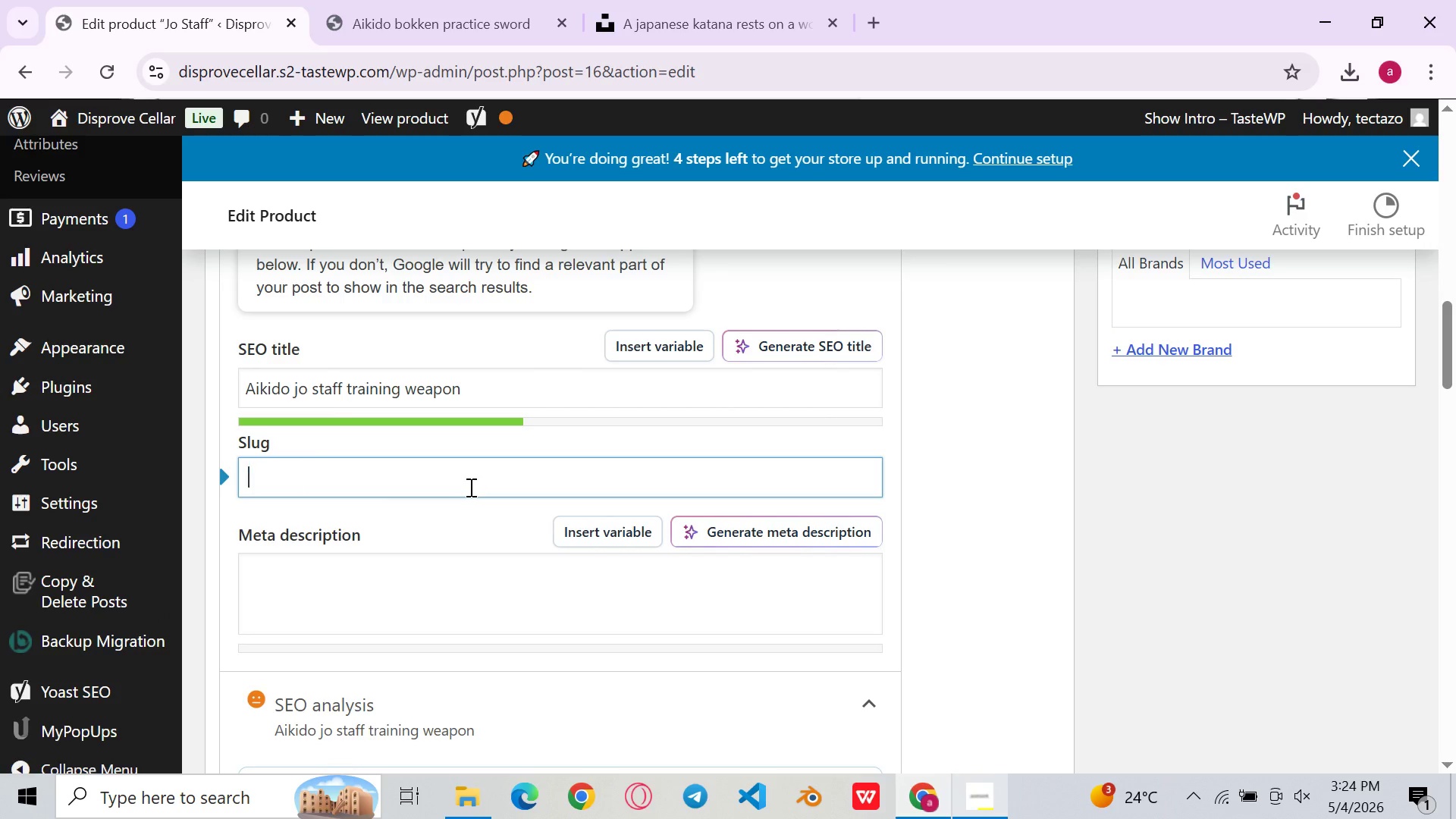 
key(Backspace)
 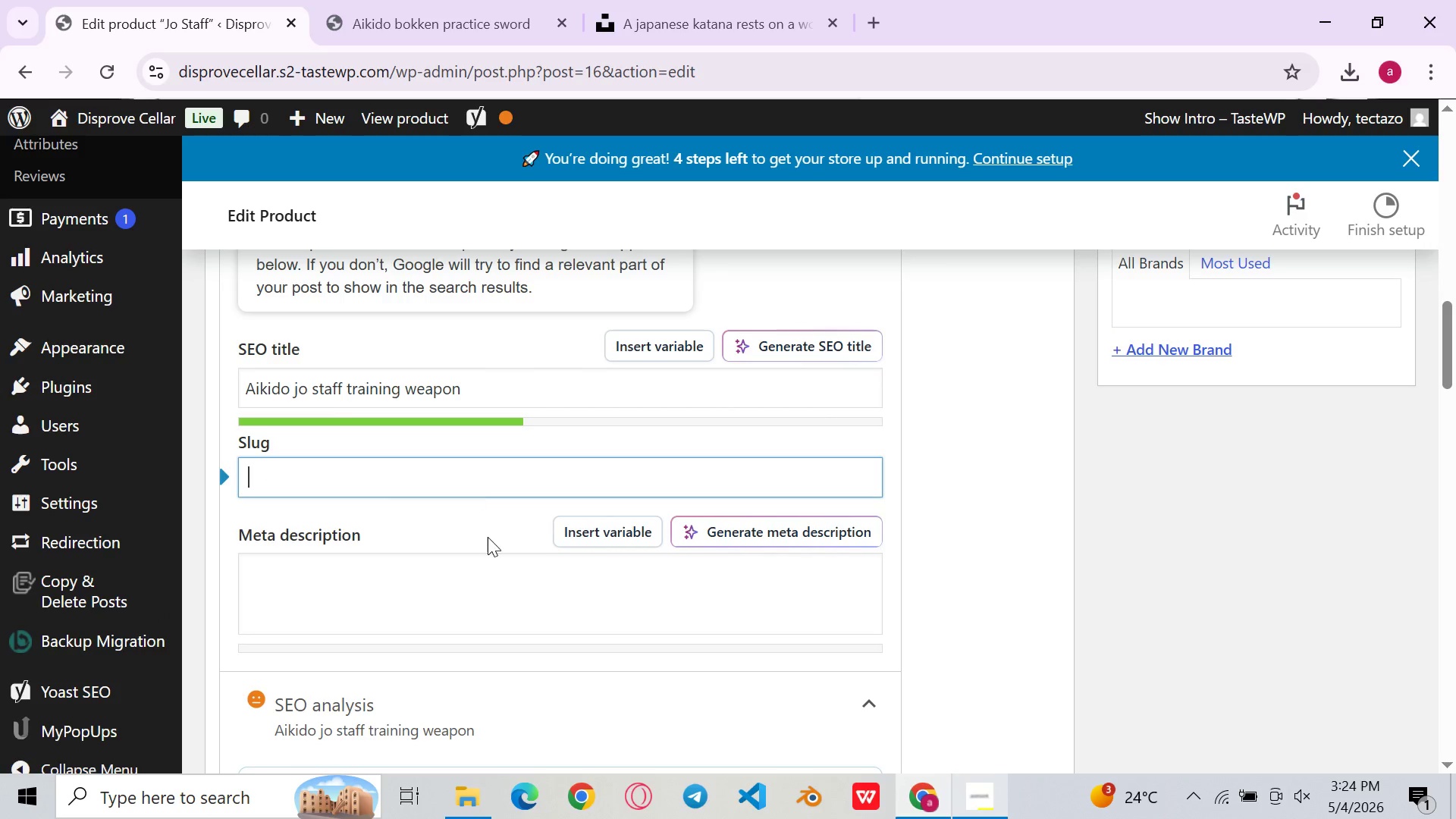 
left_click([465, 579])
 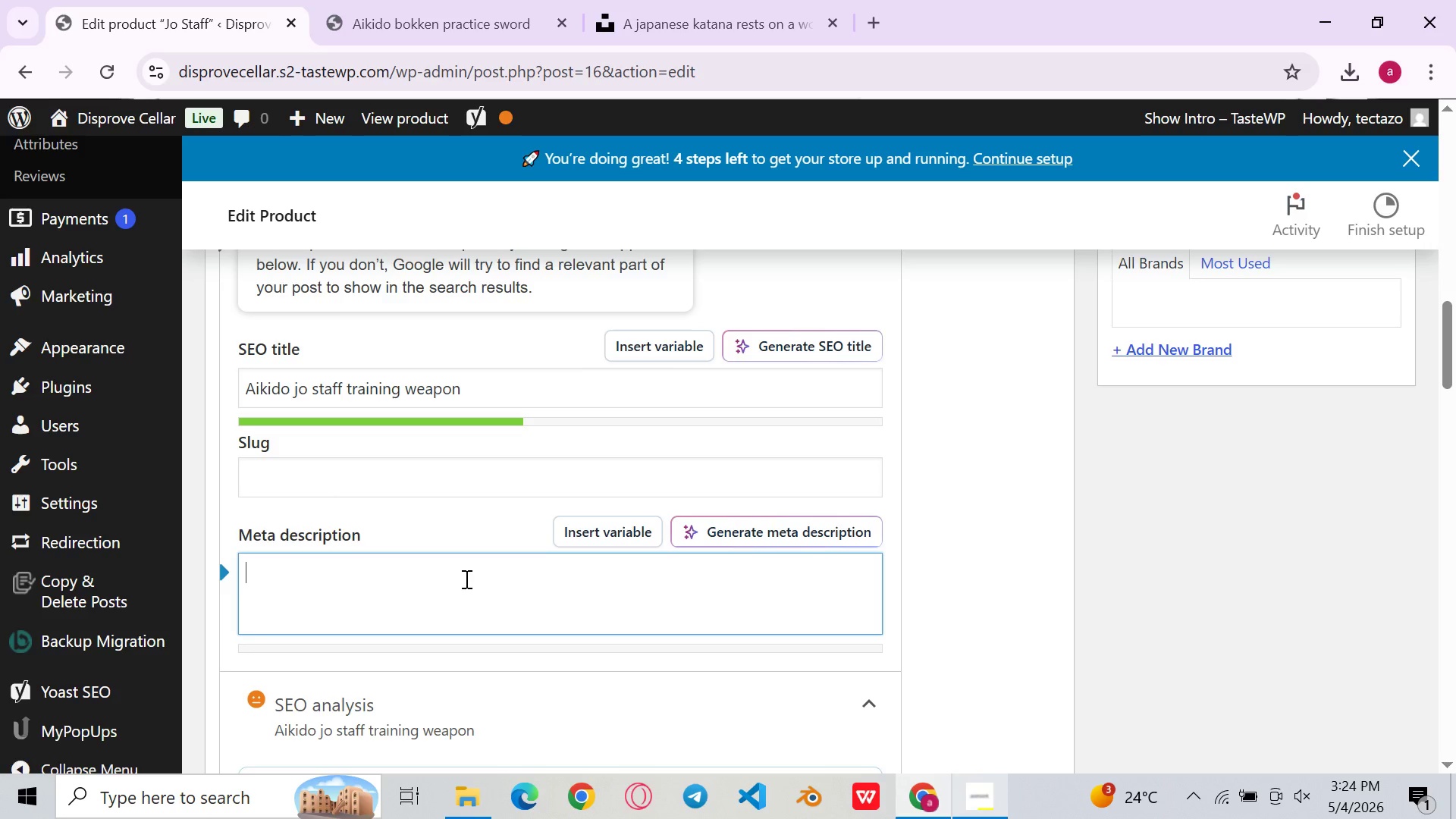 
type(50-inch red oak Aikido jo staff - dojo-quality )
key(Backspace)
type(, impact )
key(Backspace)
type(-resistant, ideal for 31-jo kata, kumi-jo drill)
 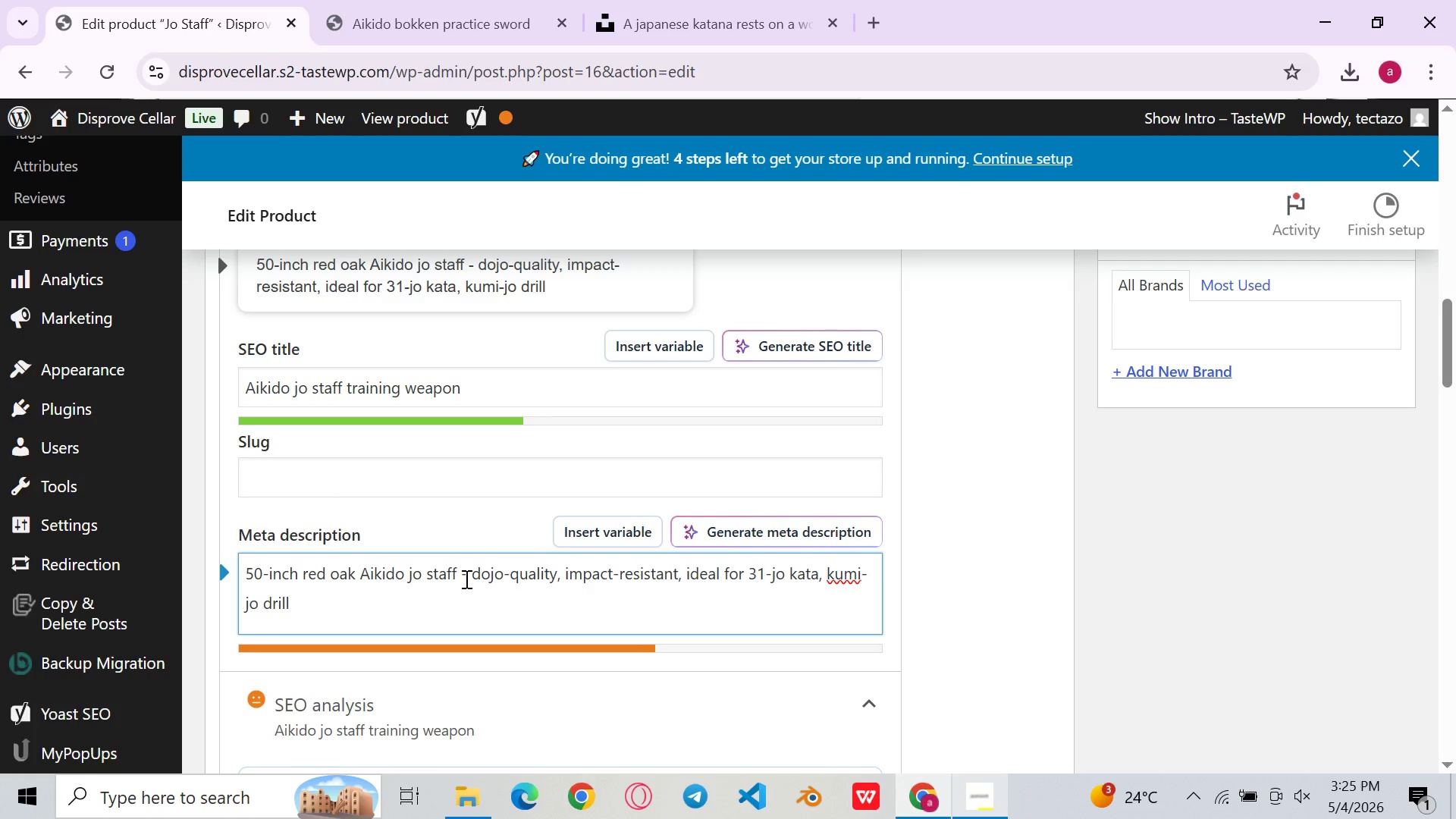 
type(s and all Aikido curriculums.)
 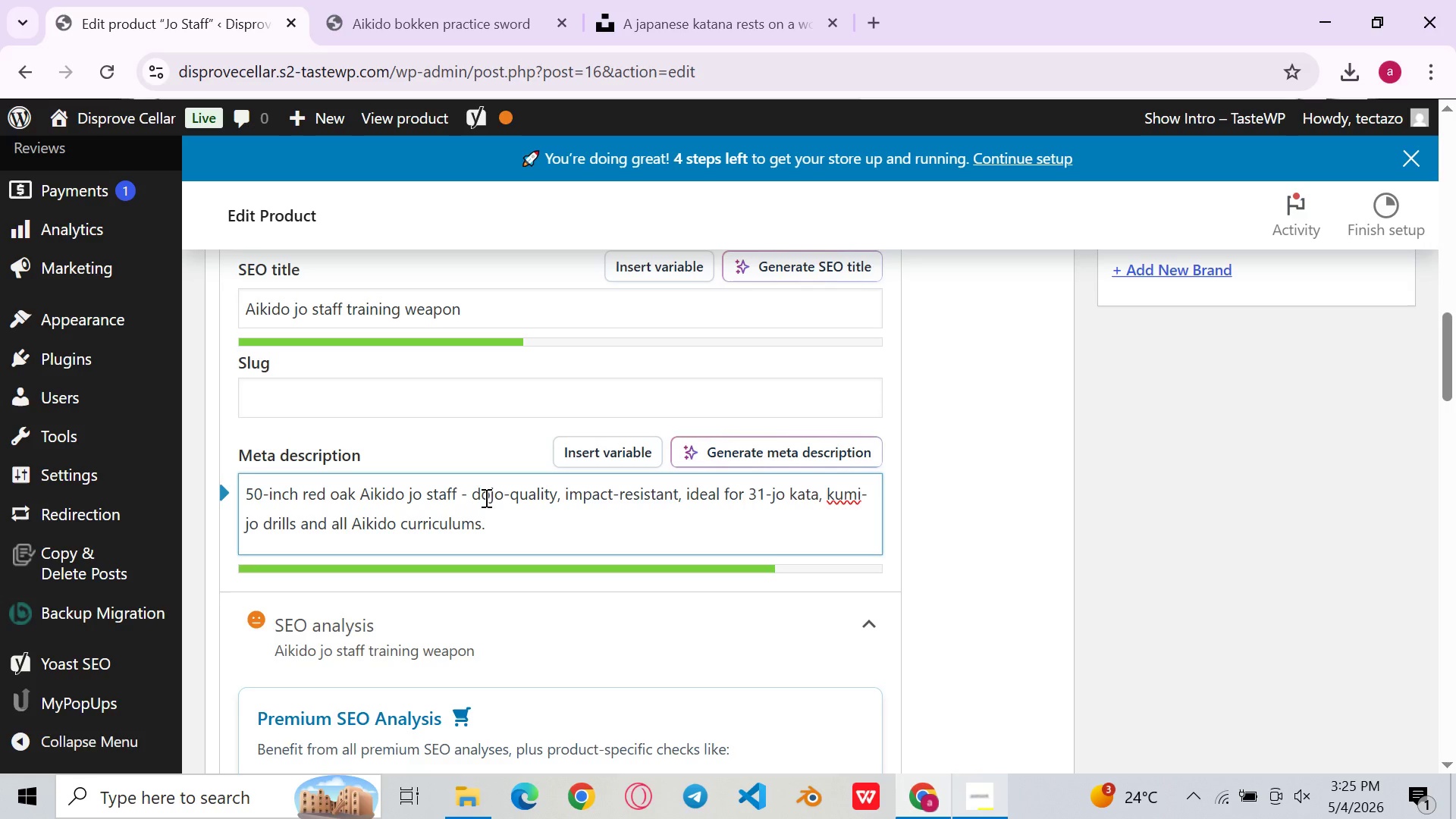 
wait(6.42)
 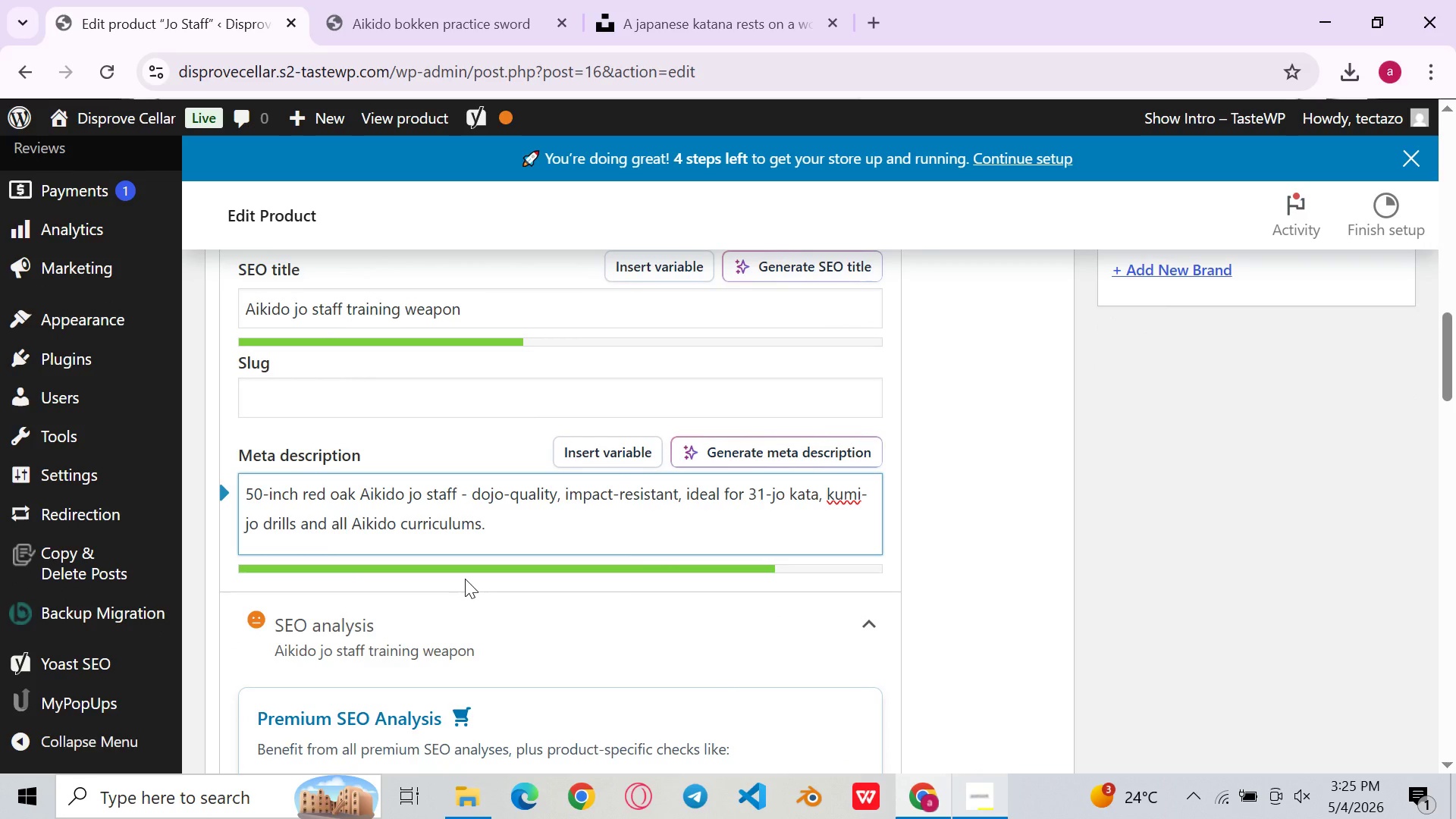 
left_click_drag(start_coordinate=[458, 494], to_coordinate=[304, 495])
 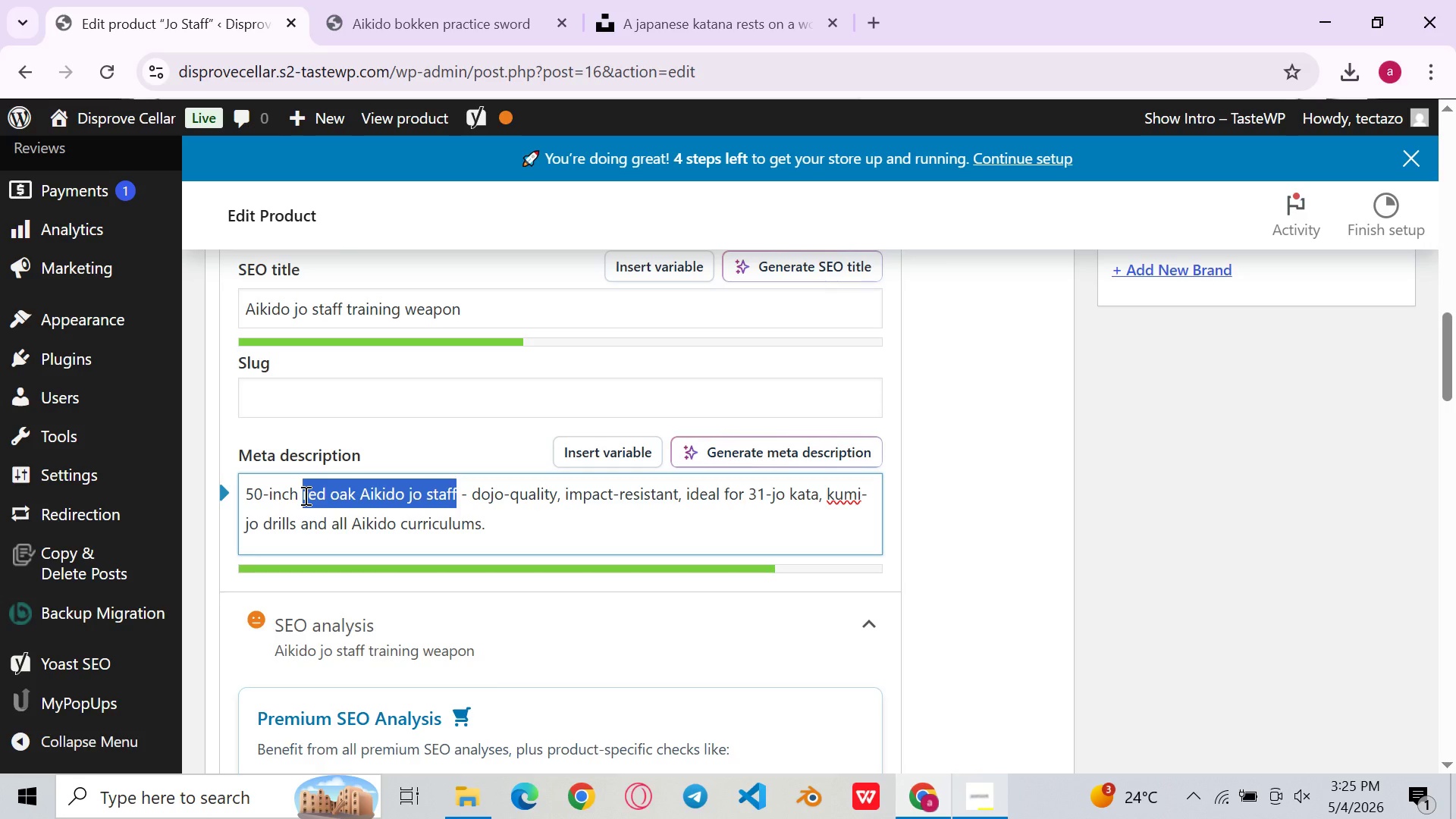 
key(Backspace)
 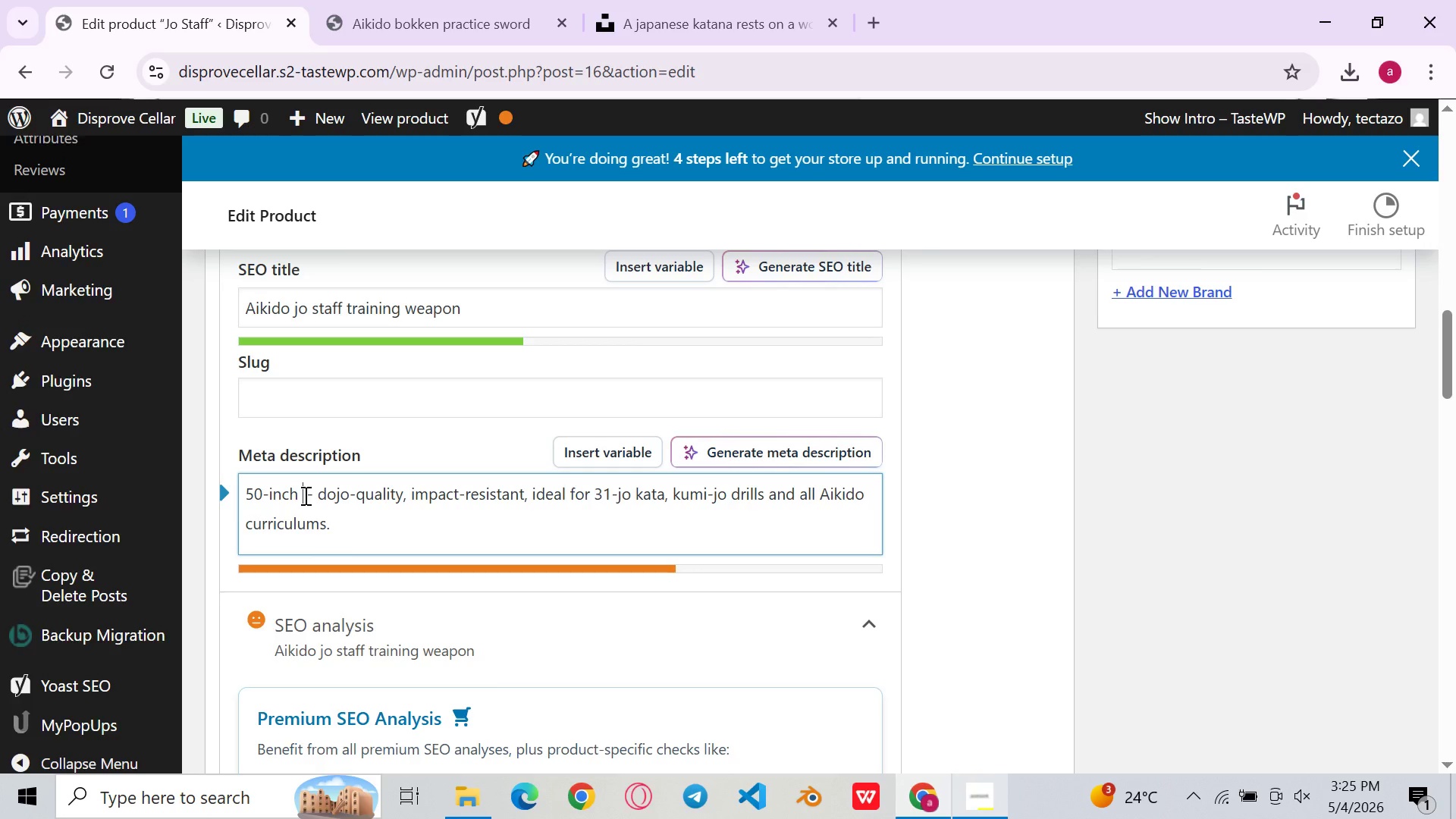 
key(Control+V)
 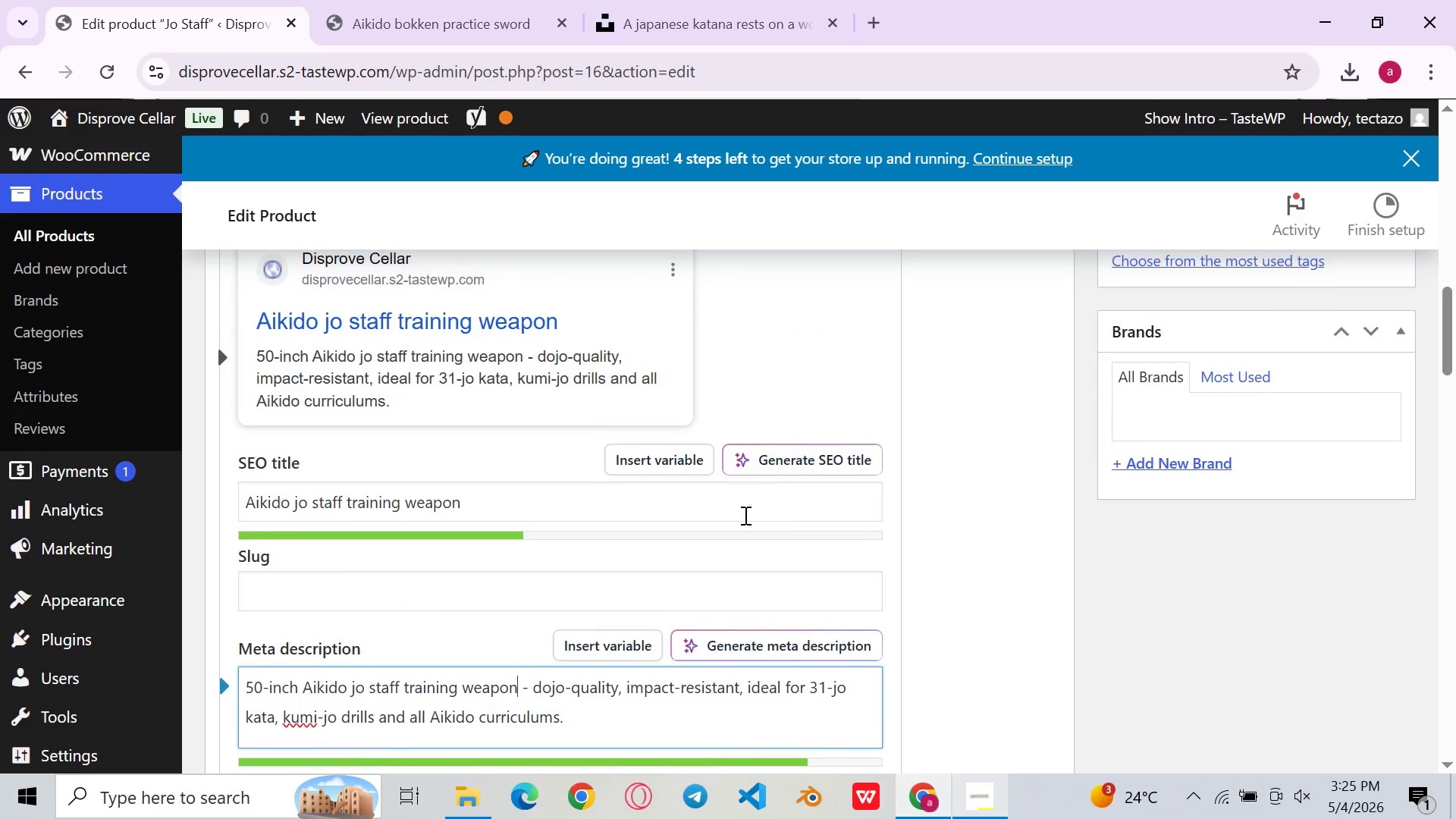 
wait(12.61)
 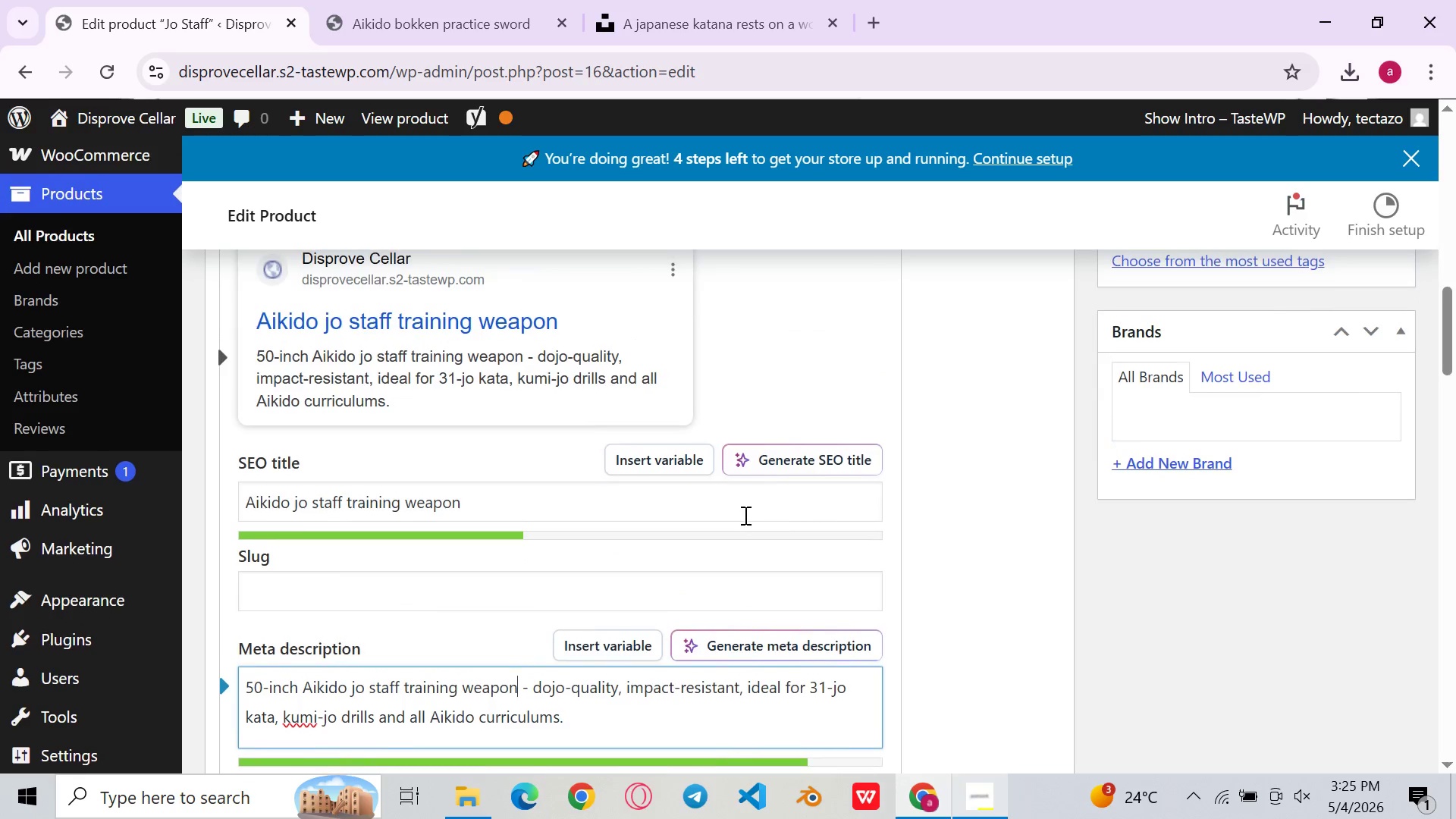 
left_click([394, 629])
 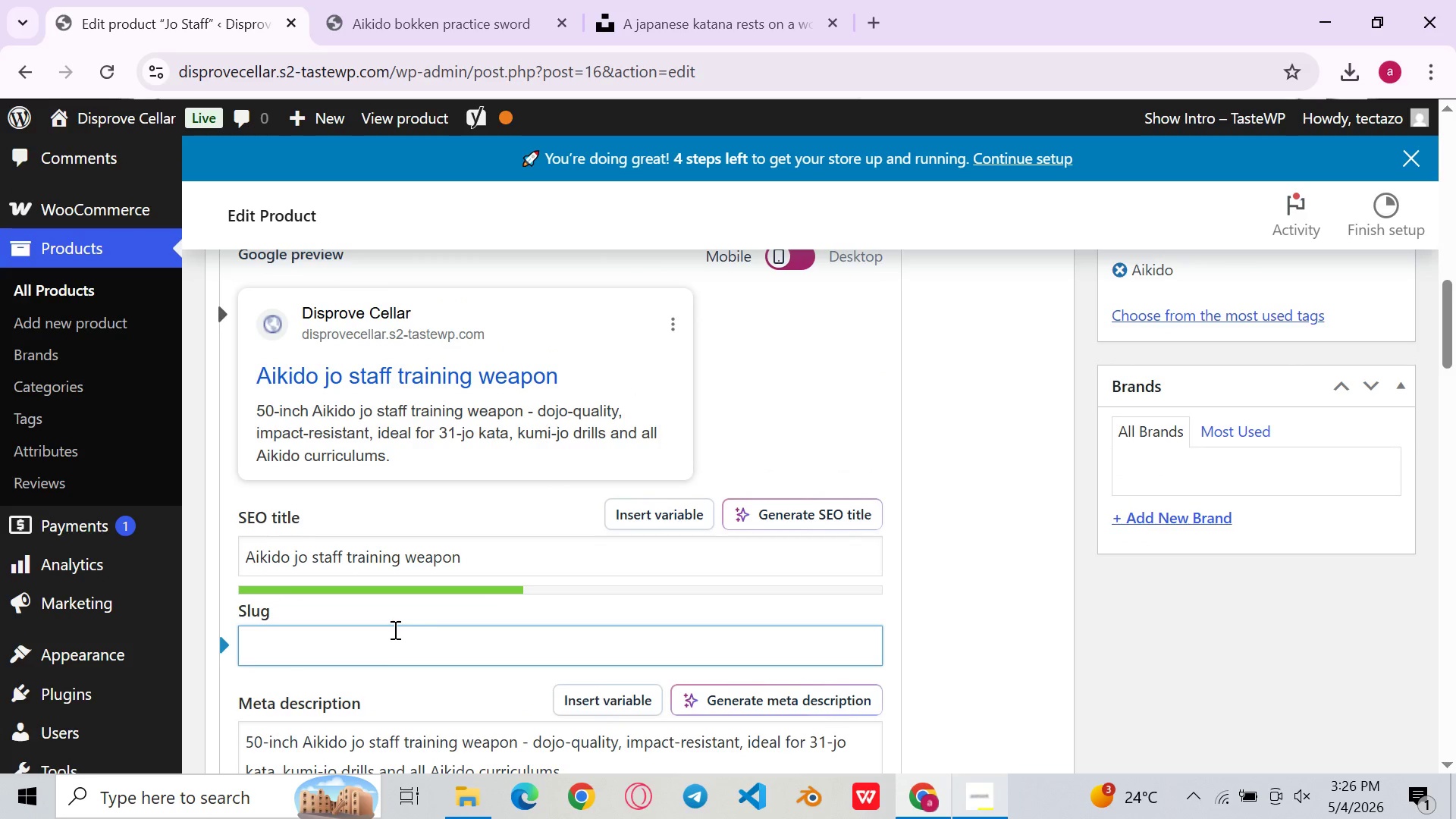 
type(red-)
 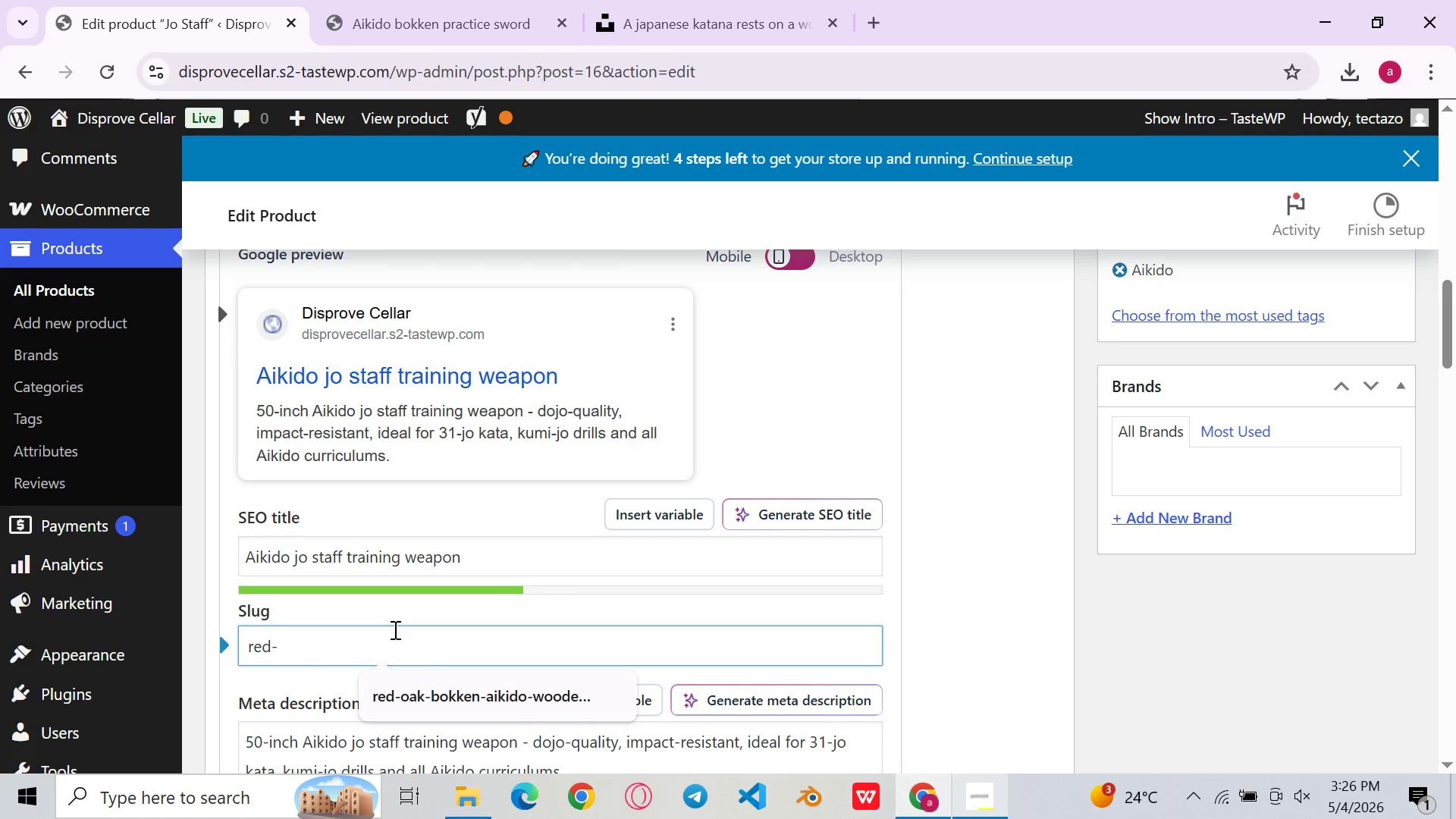 
type(oak-jo-staff-aiko)
key(Backspace)
type(ido )
key(Backspace)
type(-training-weapon)
 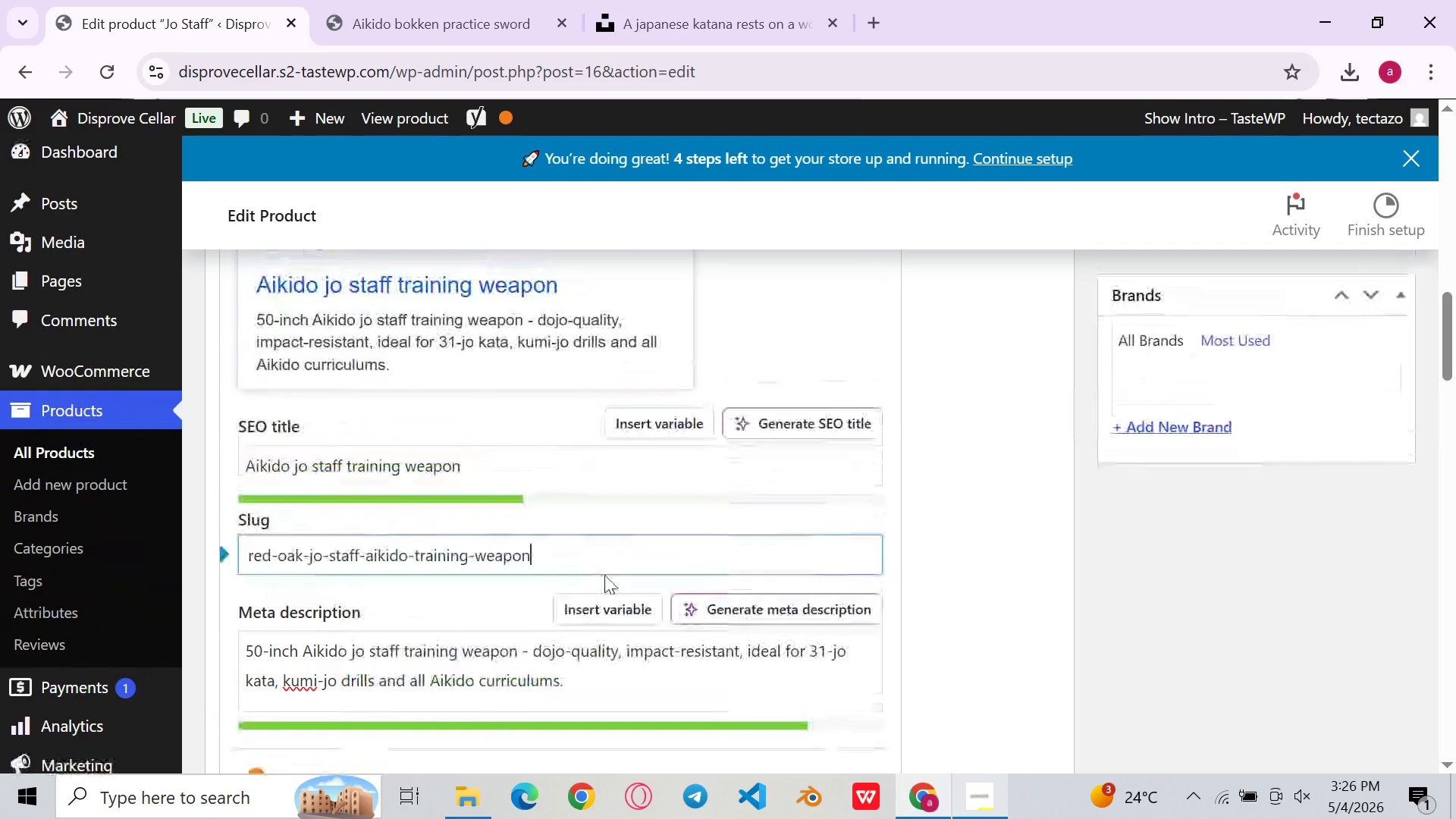 
wait(13.77)
 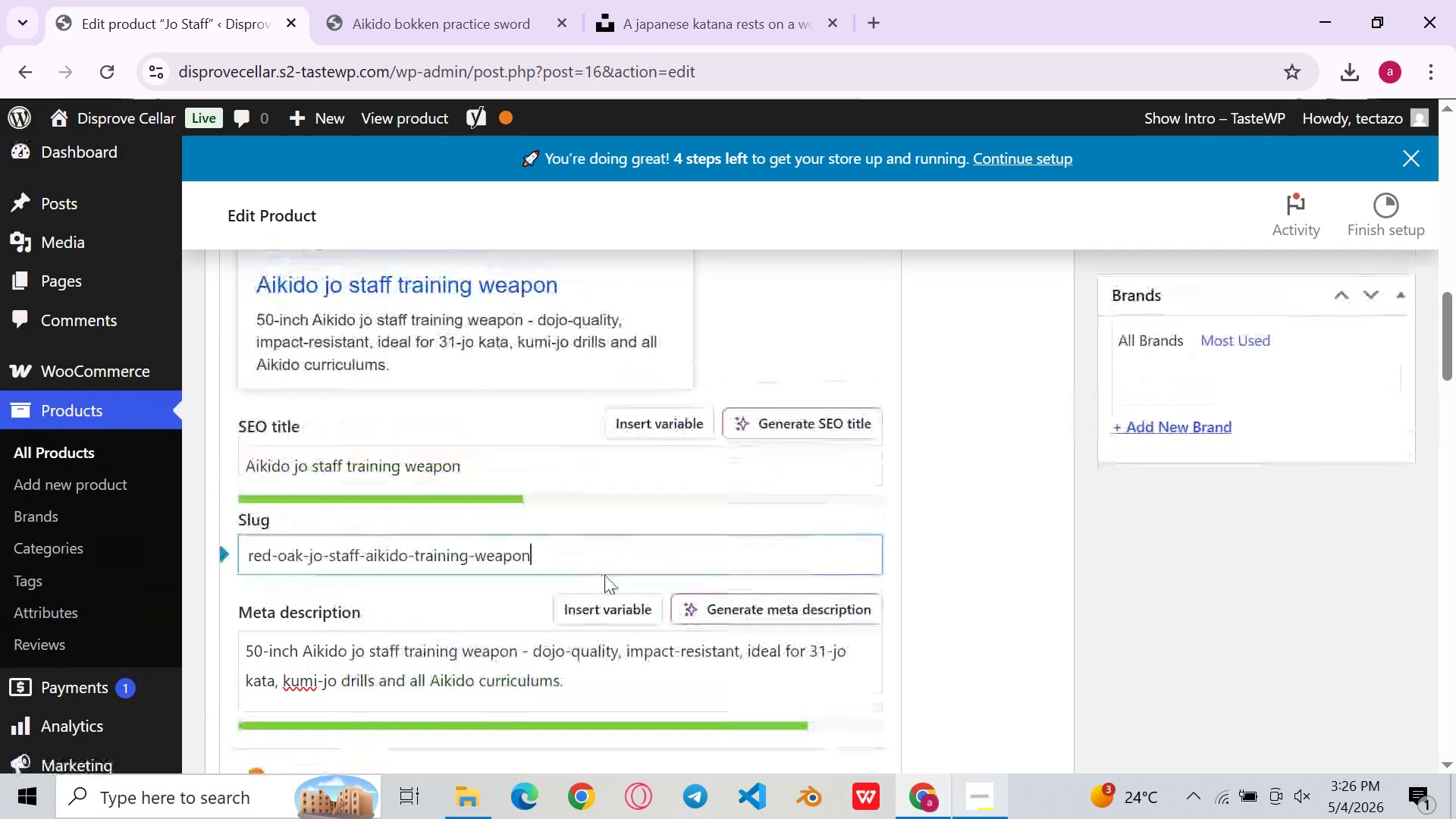 
left_click_drag(start_coordinate=[346, 526], to_coordinate=[316, 520])
 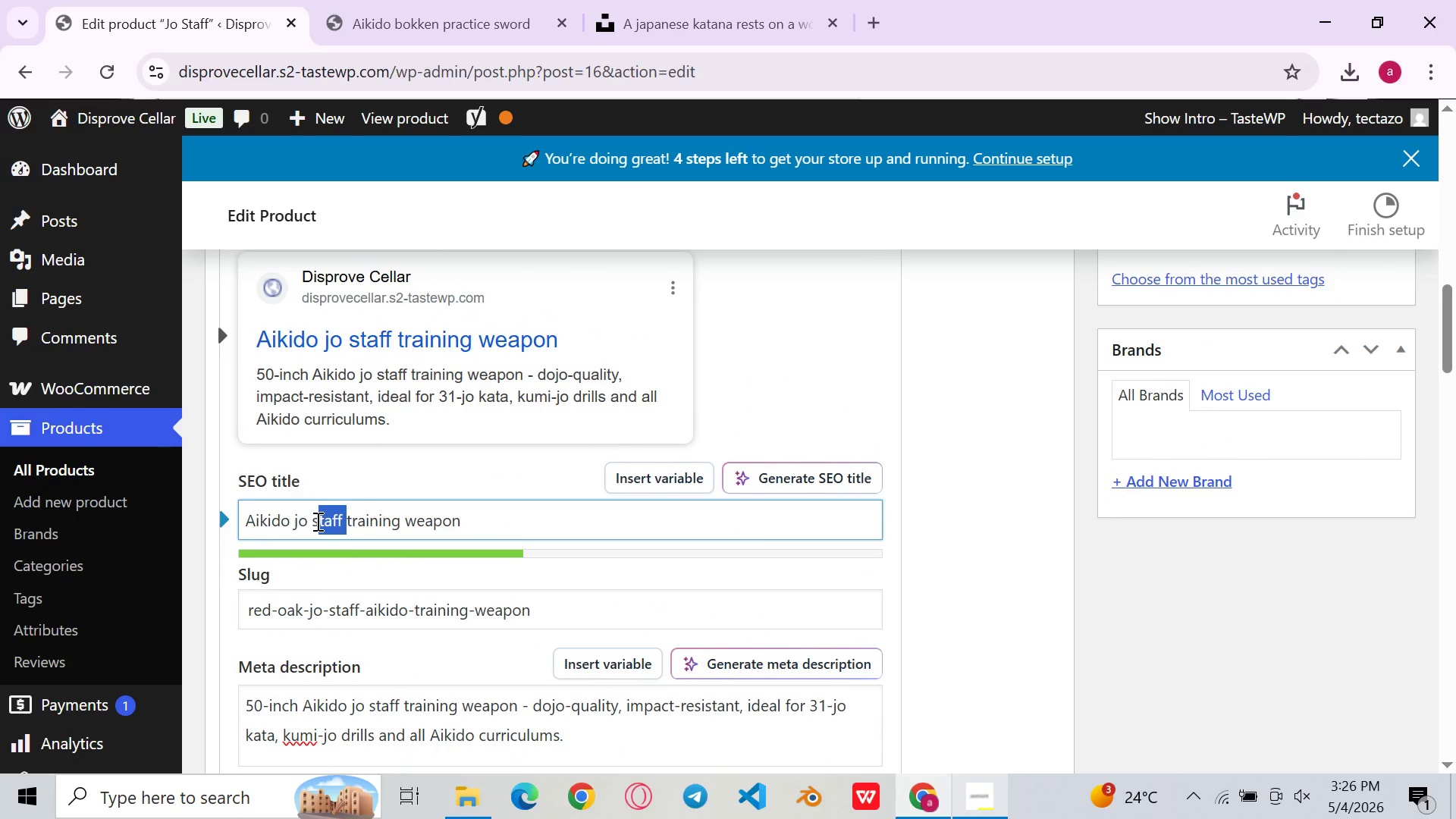 
left_click([316, 520])
 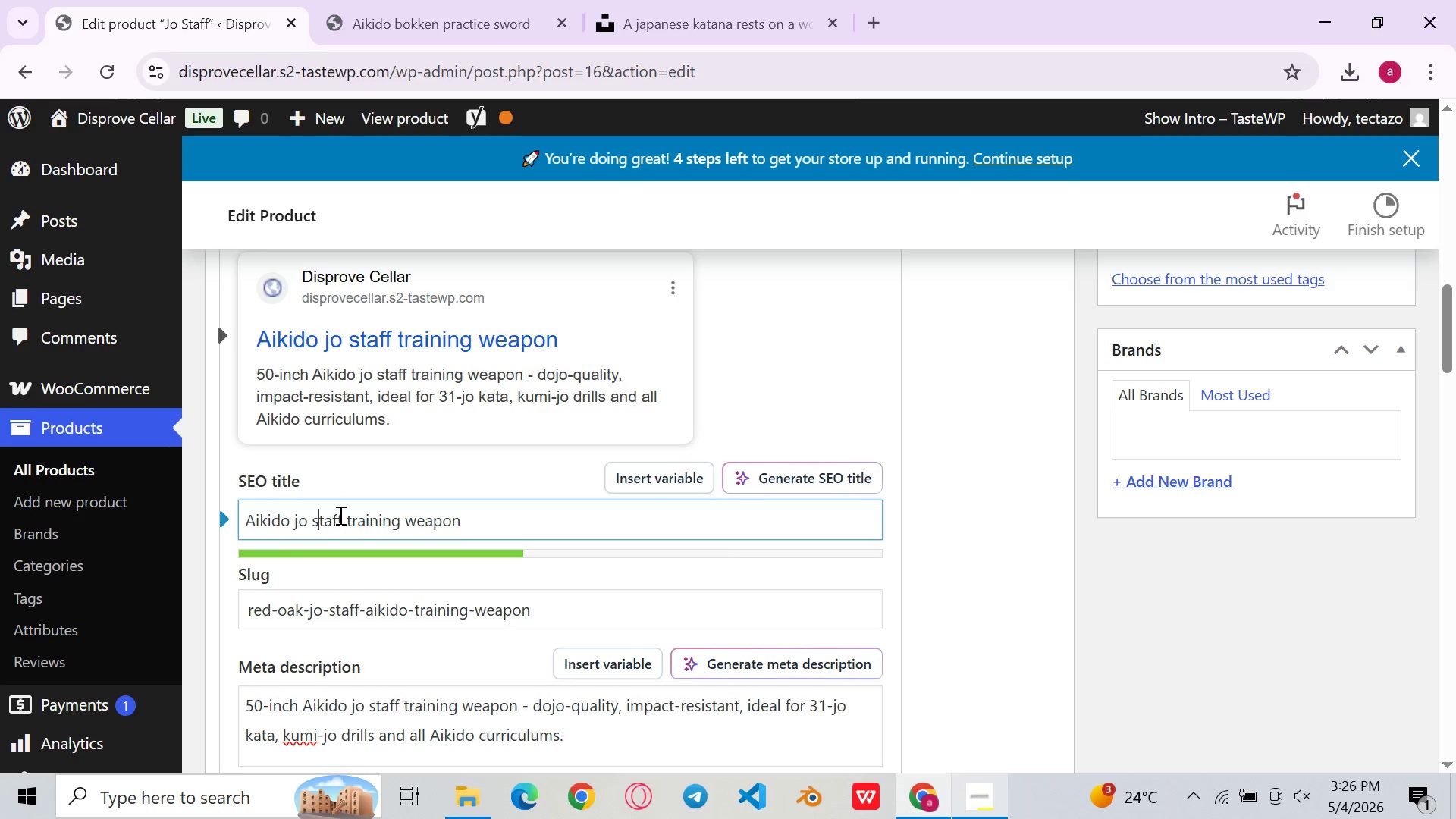 
left_click_drag(start_coordinate=[339, 515], to_coordinate=[310, 515])
 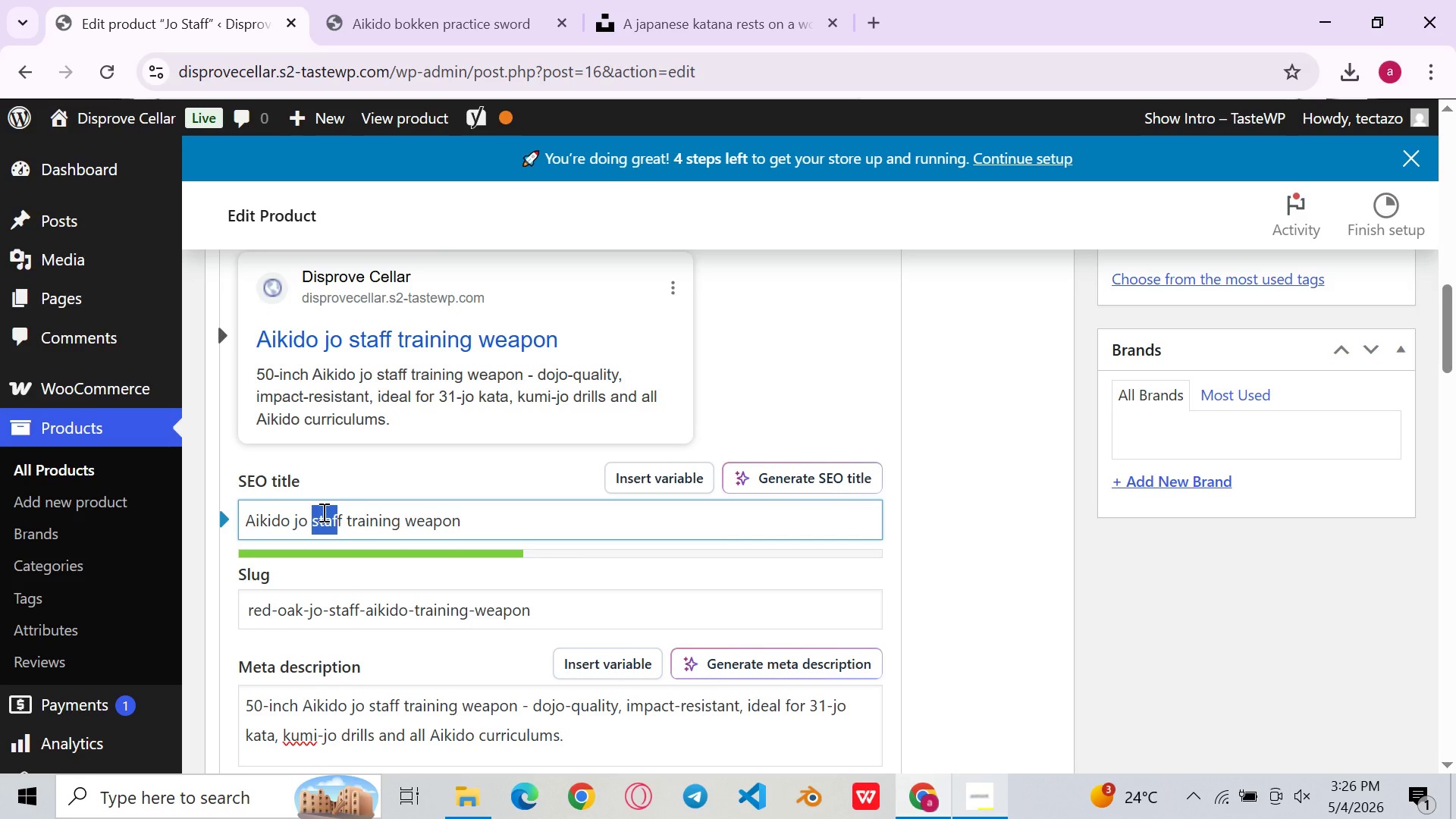 
left_click([328, 510])
 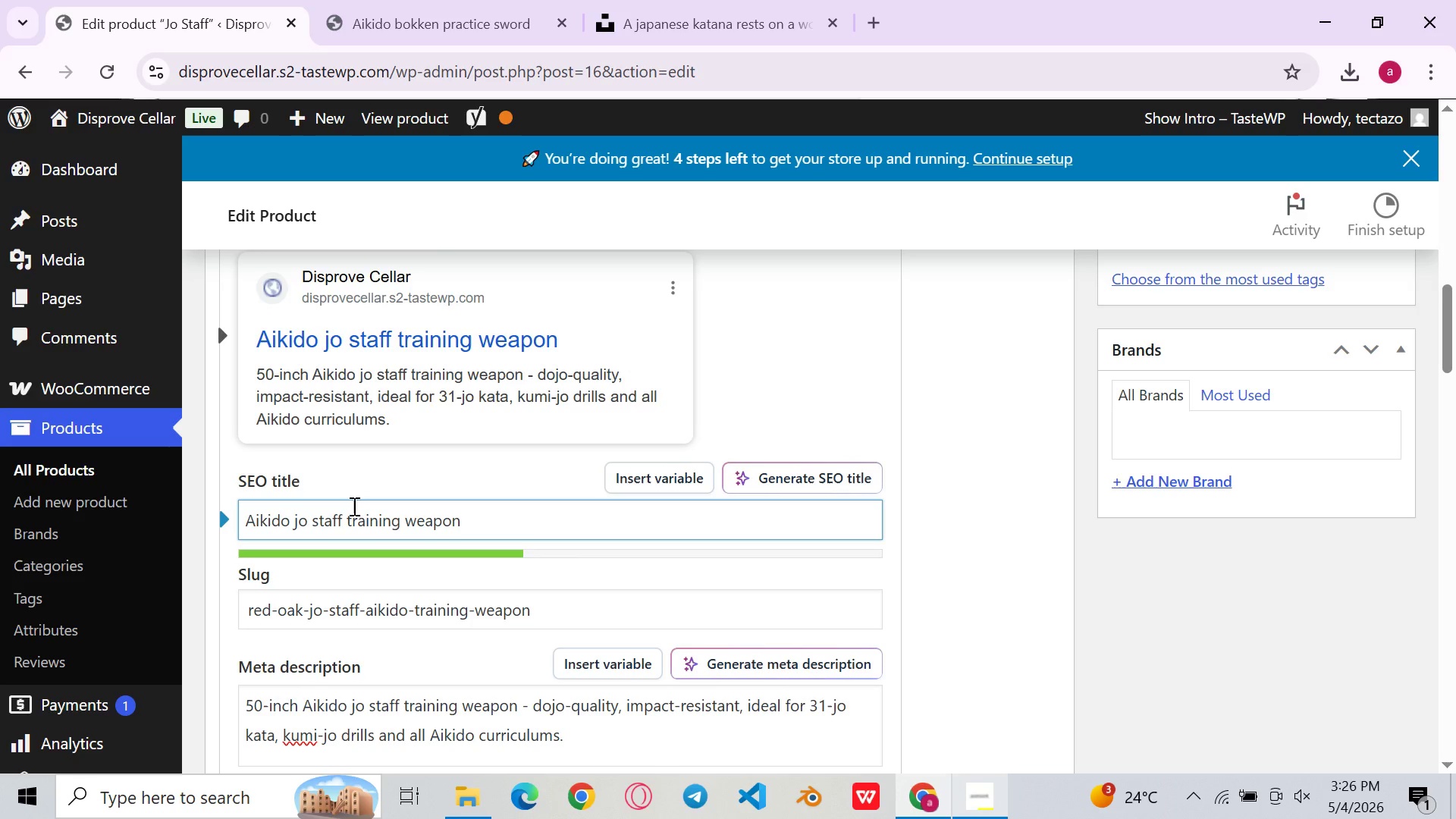 
left_click([312, 516])
 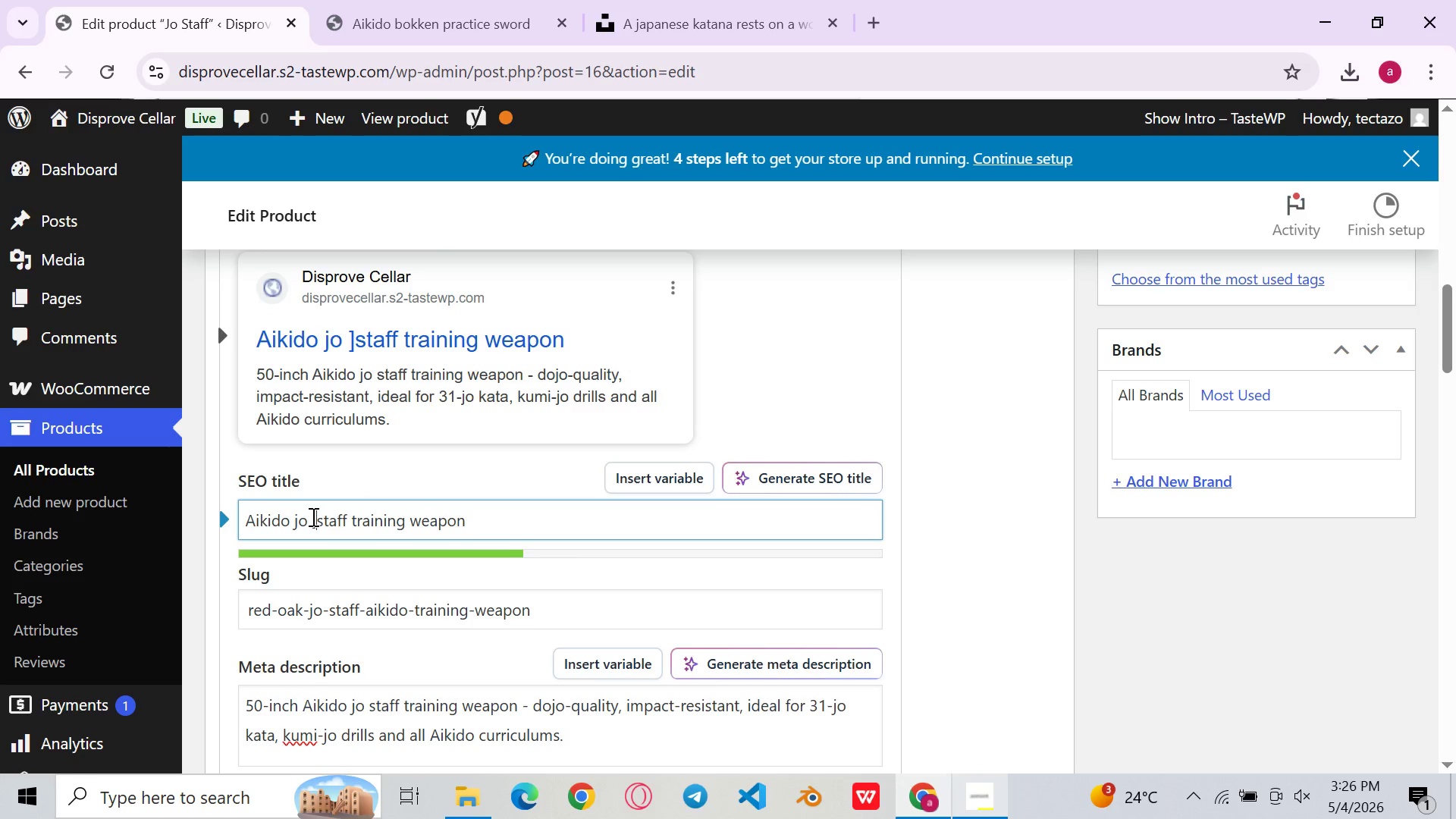 
key(BracketRight)
 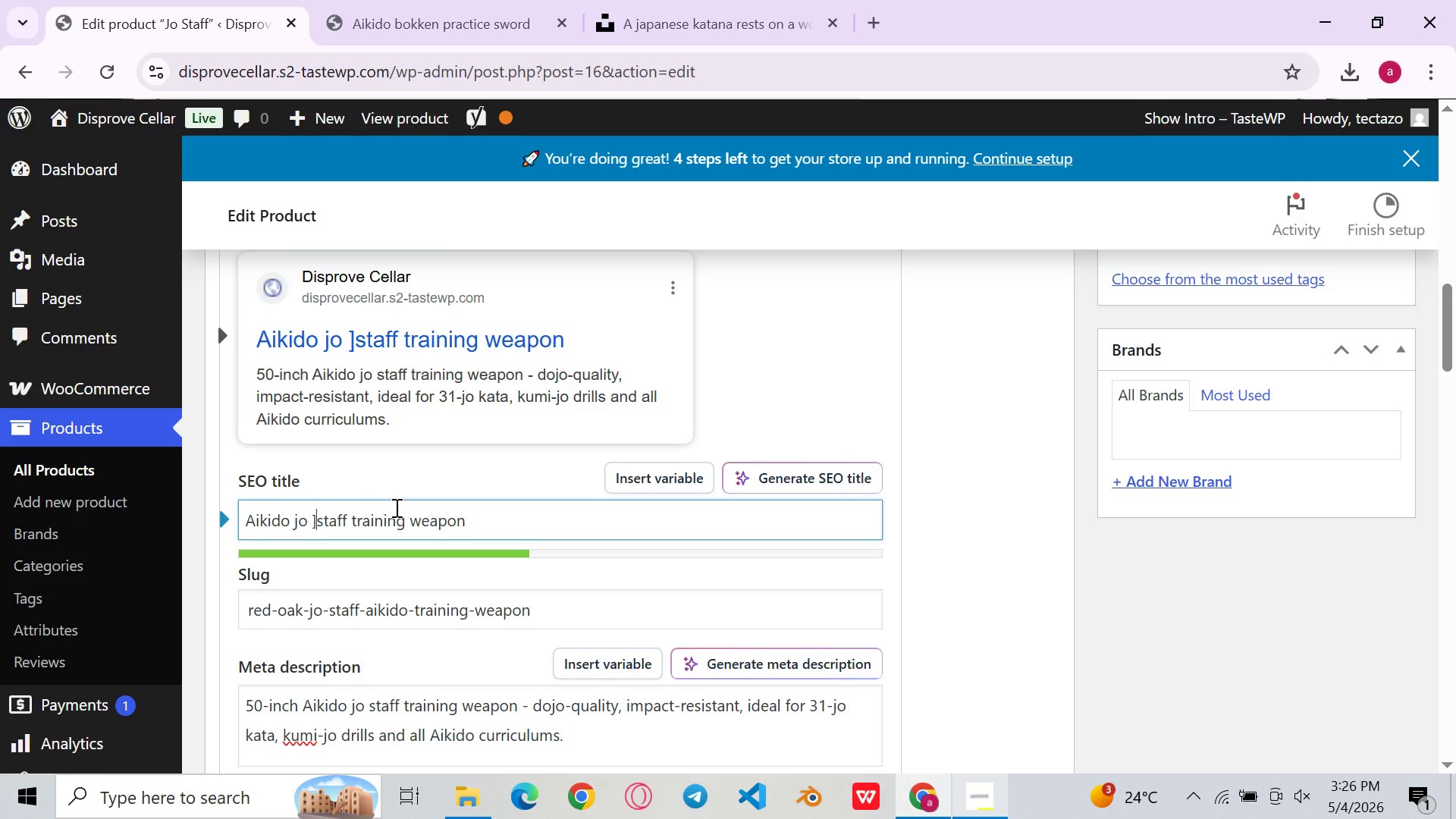 
key(Backspace)
 